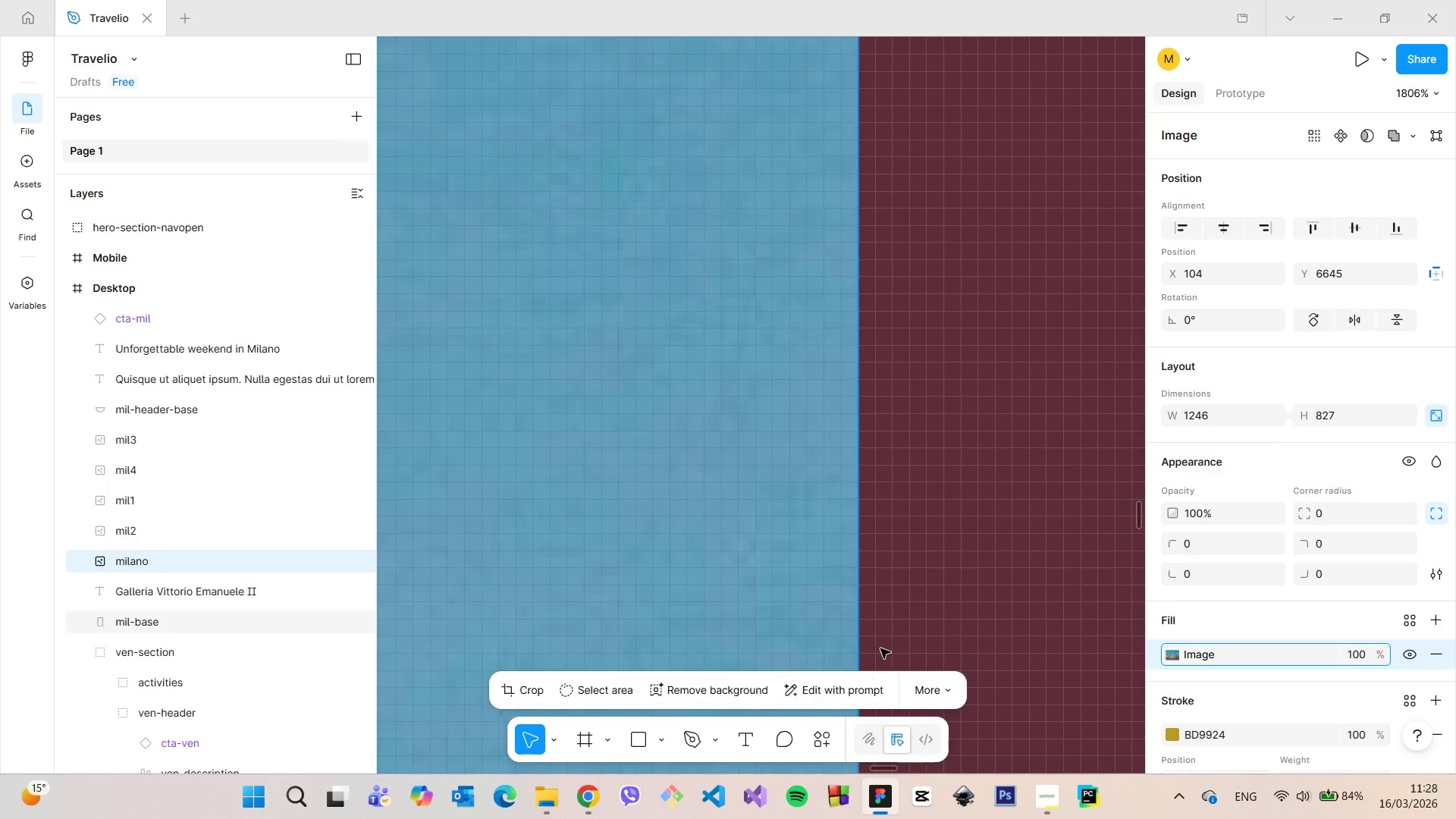 
scroll: coordinate [861, 564], scroll_direction: down, amount: 50.0
 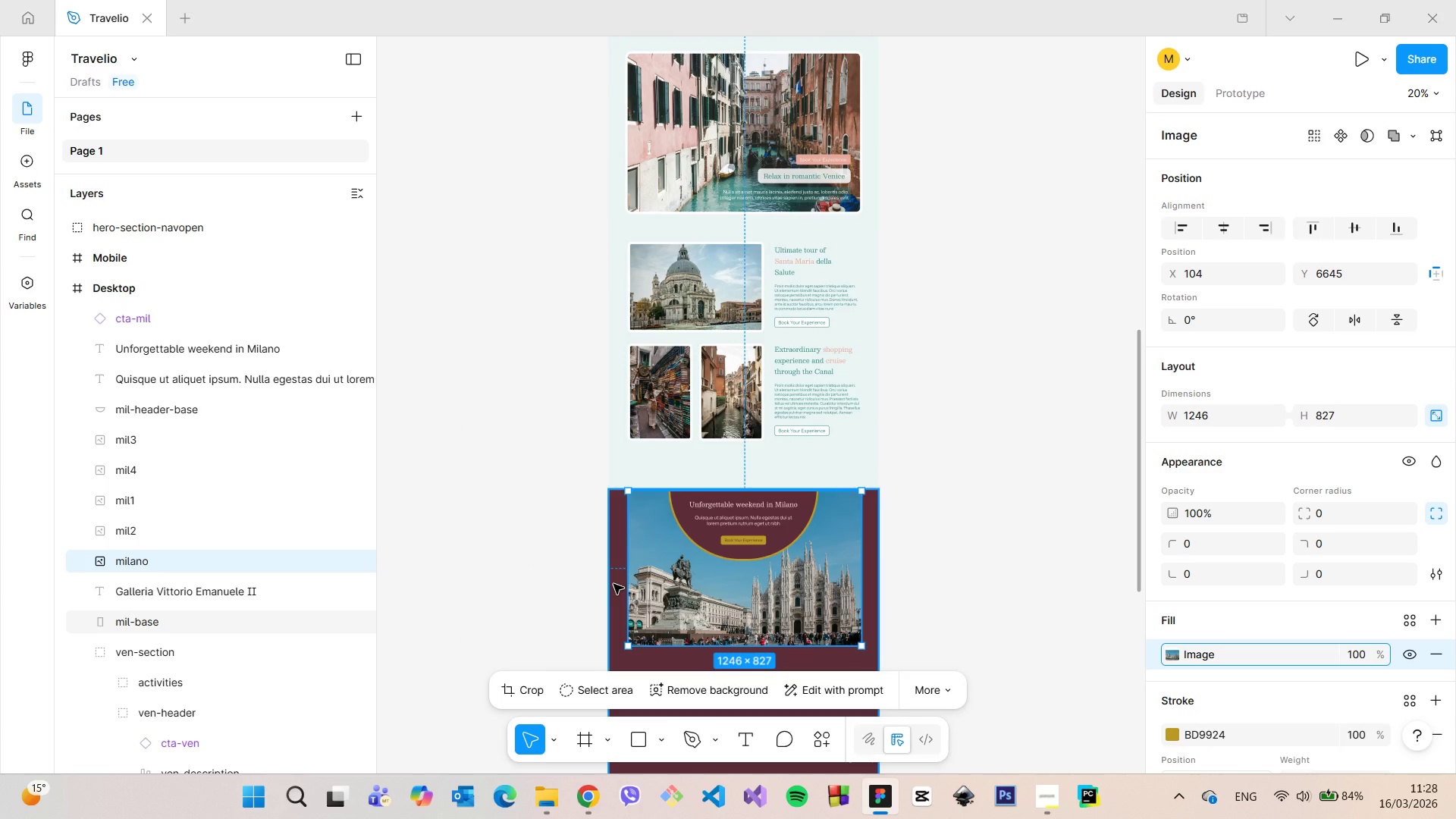 
hold_key(key=AltLeft, duration=1.5)
 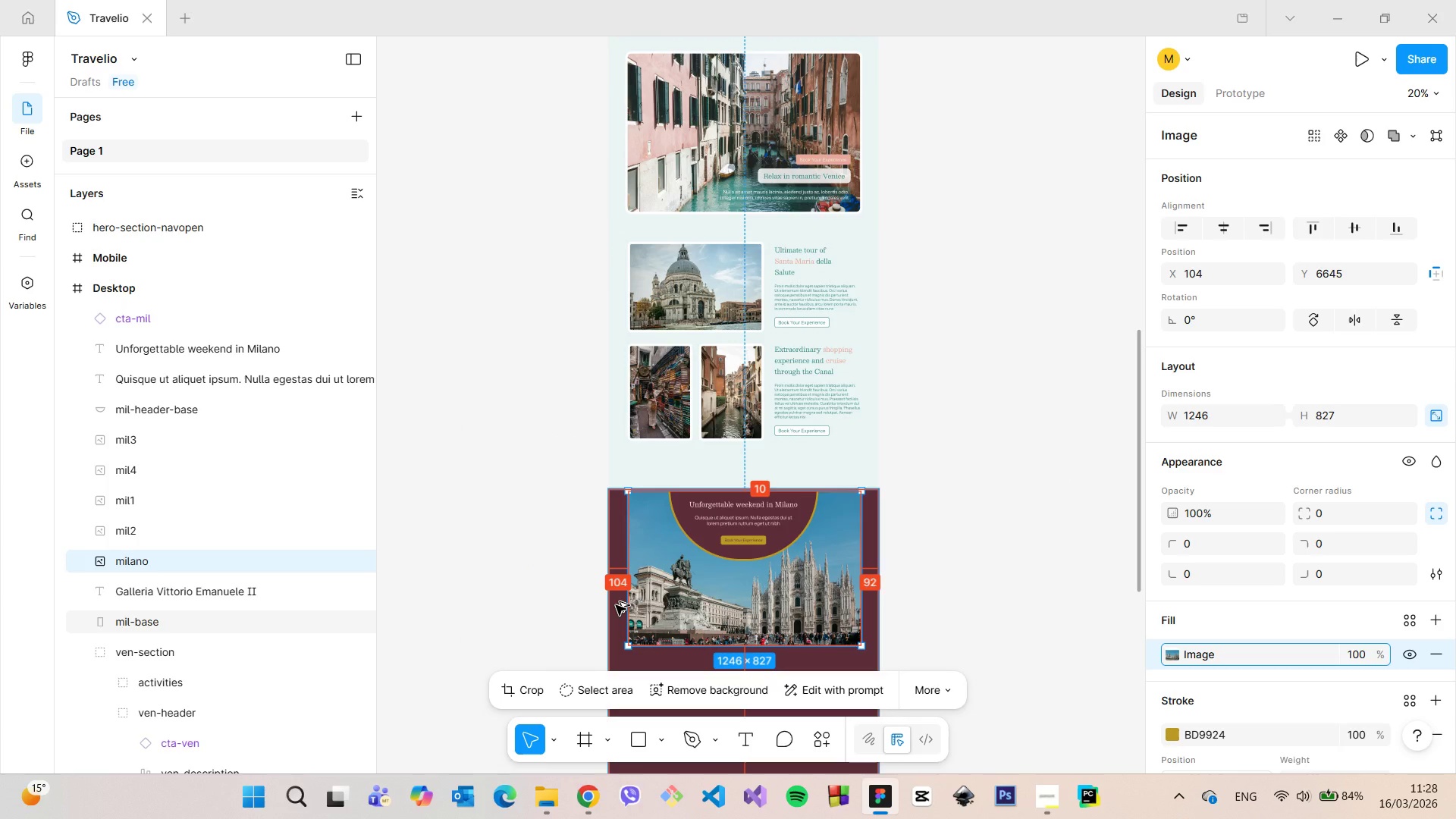 
hold_key(key=AltLeft, duration=1.16)
 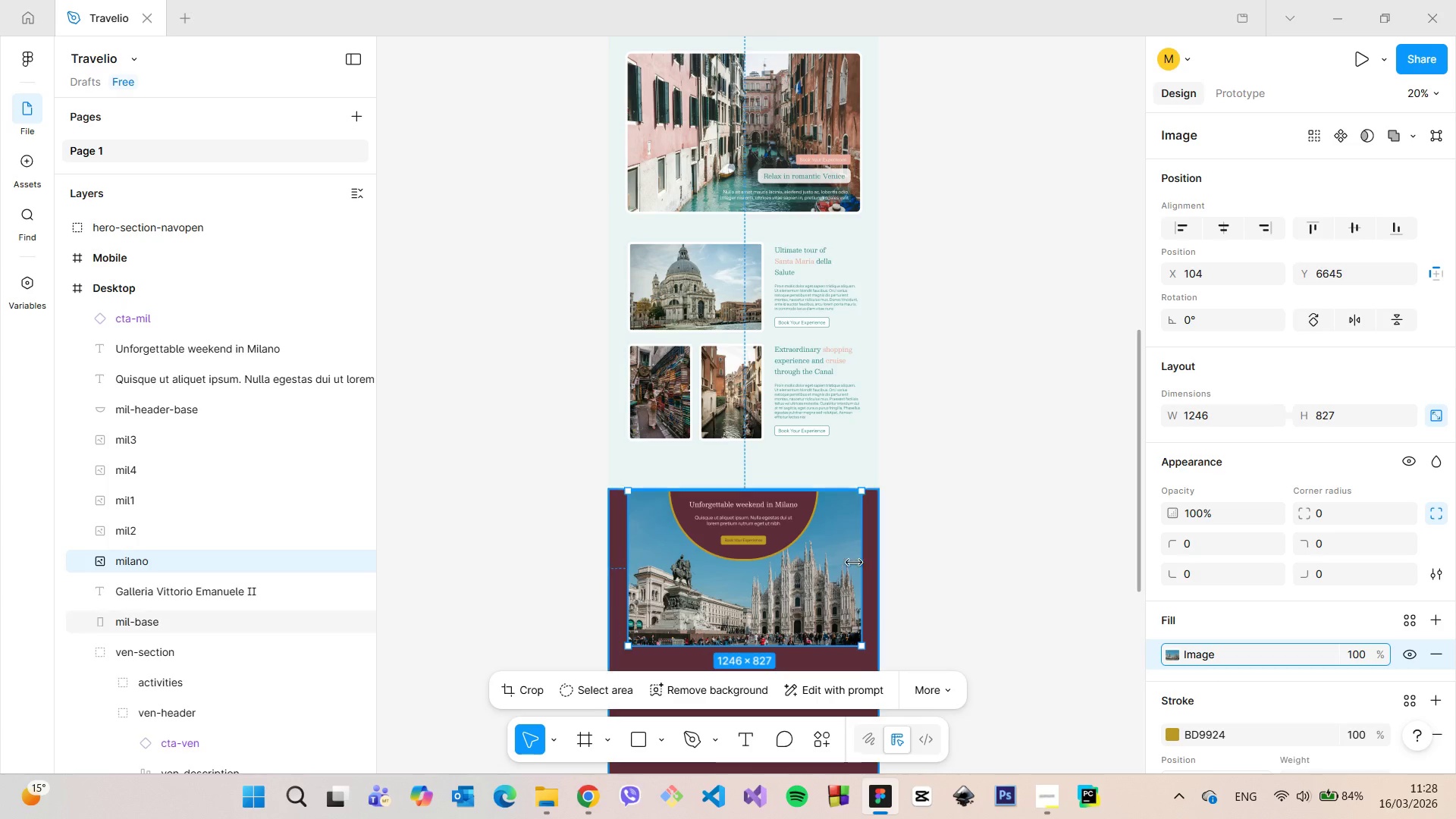 
scroll: coordinate [880, 563], scroll_direction: up, amount: 28.0
 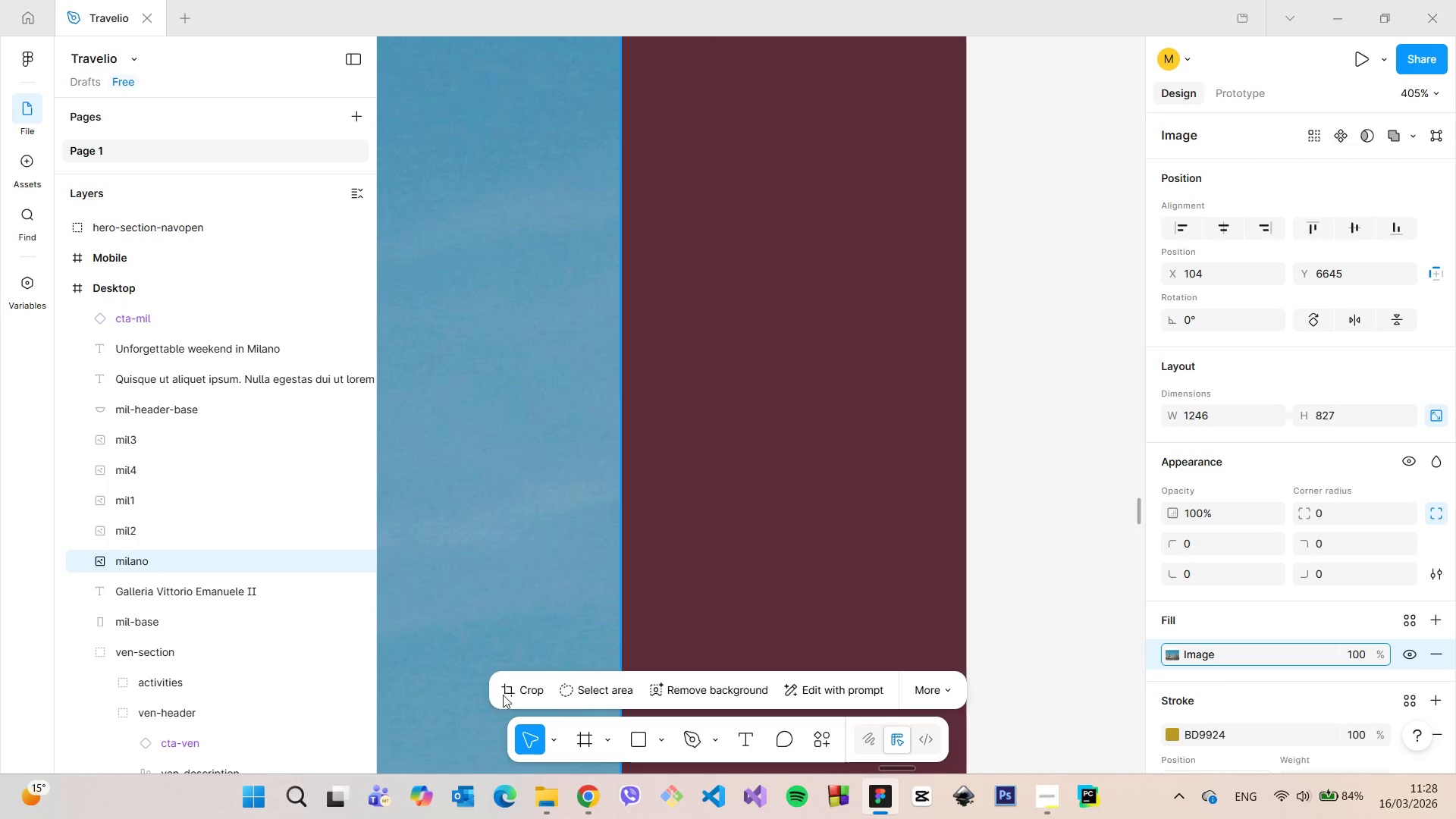 
left_click([513, 692])
 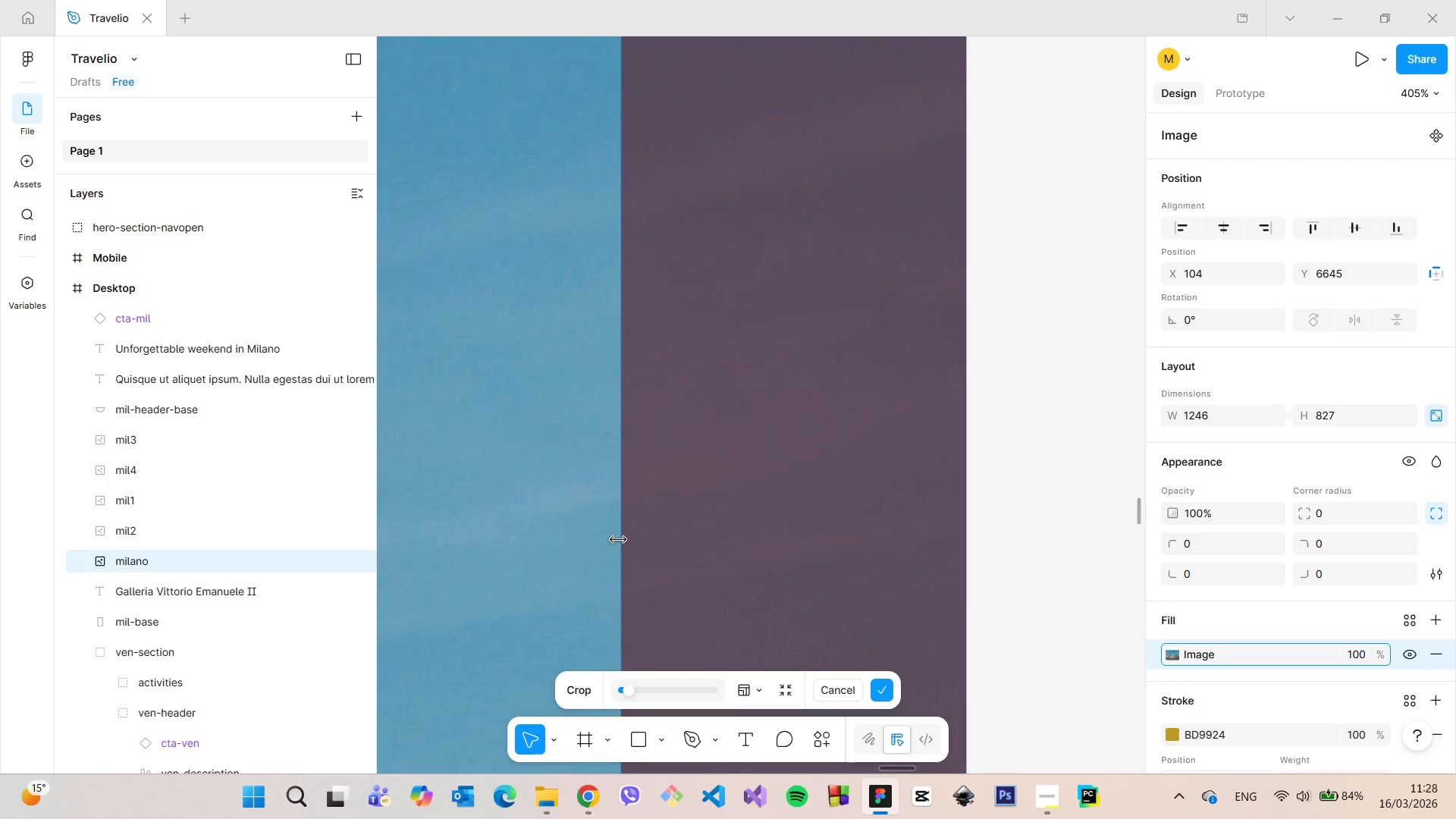 
scroll: coordinate [615, 543], scroll_direction: up, amount: 10.0
 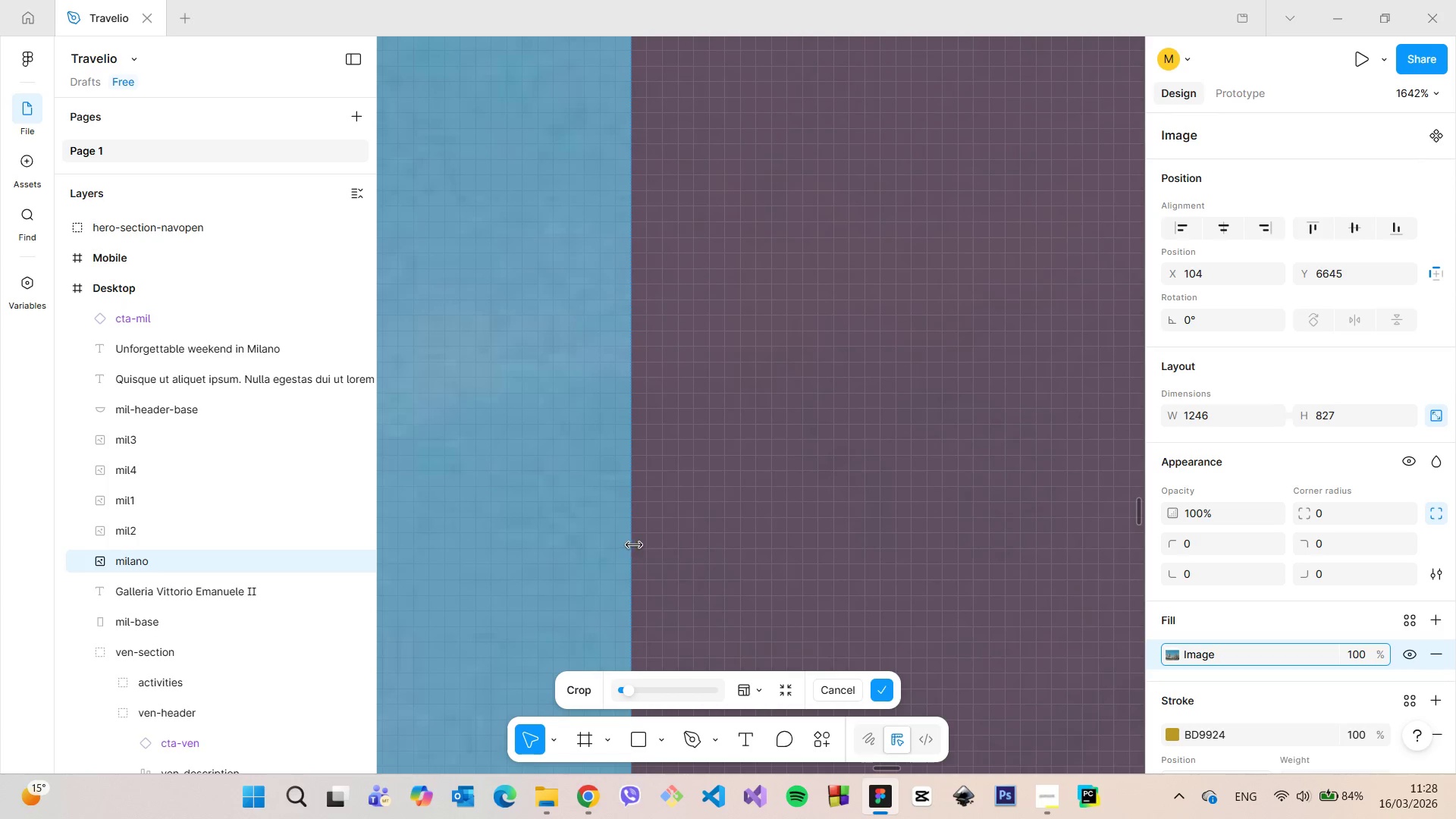 
left_click_drag(start_coordinate=[632, 544], to_coordinate=[749, 545])
 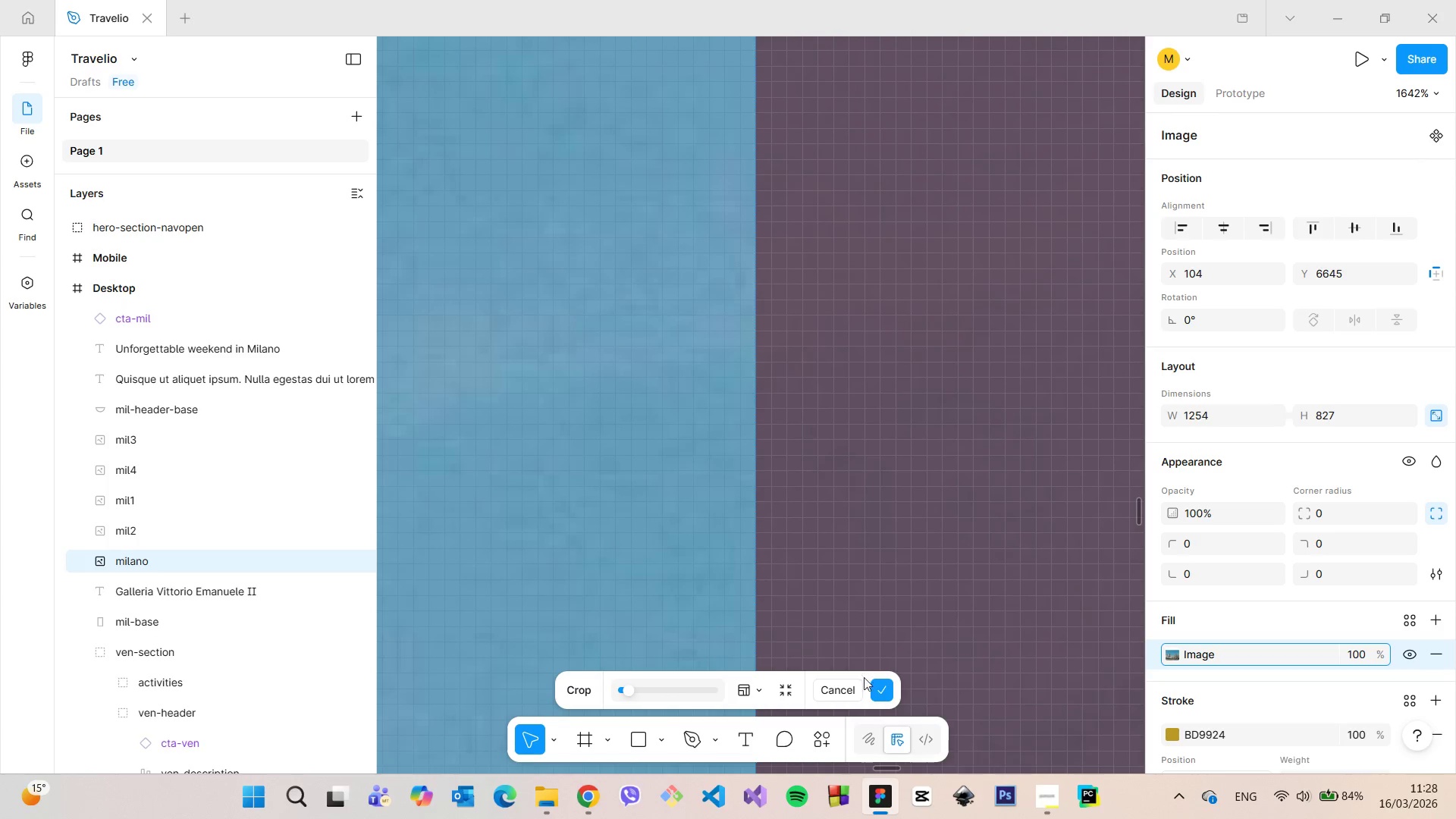 
left_click([874, 684])
 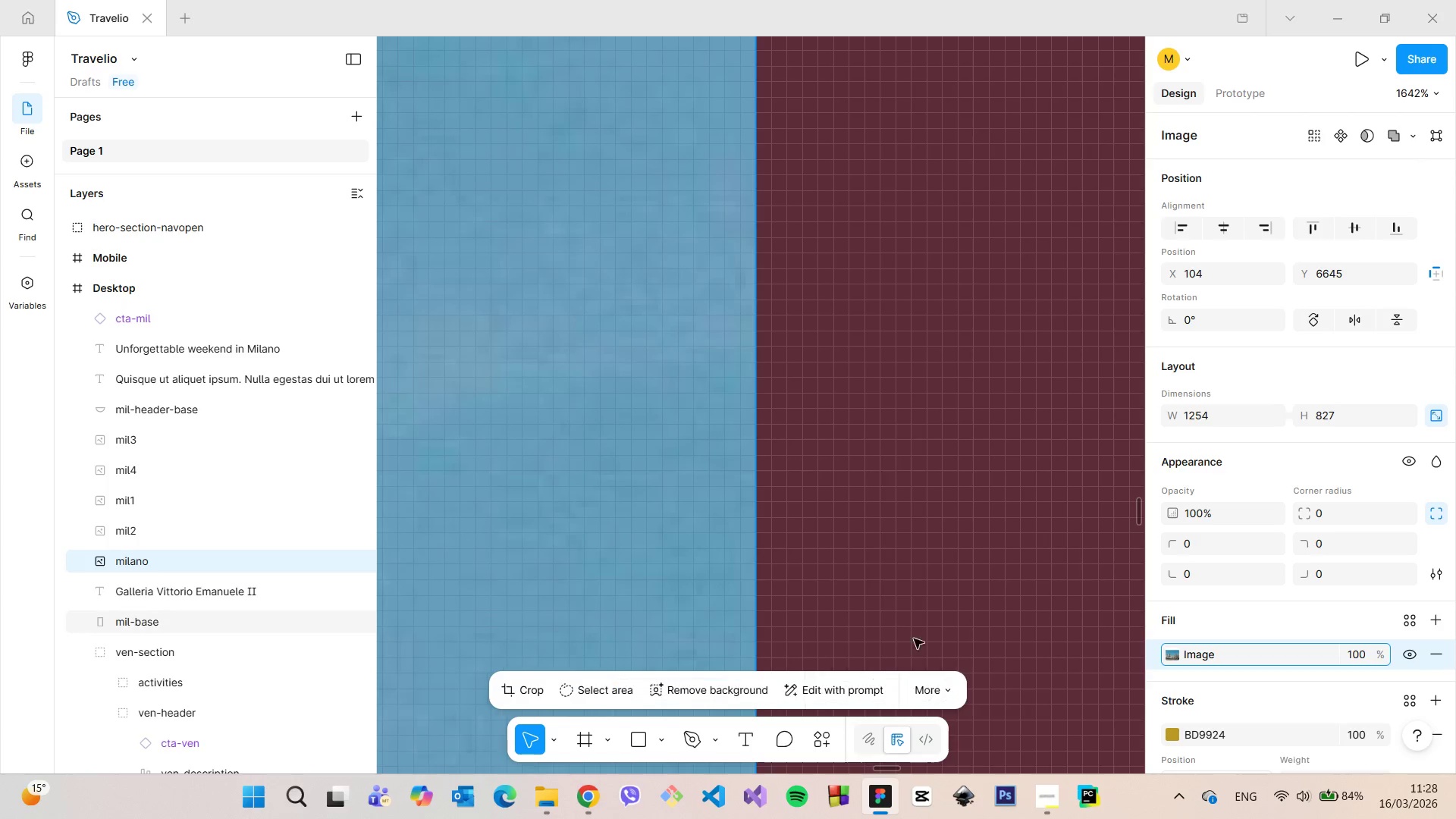 
hold_key(key=AltLeft, duration=1.52)
hold_key(key=AltLeft, duration=1.39)
scroll: coordinate [1016, 547], scroll_direction: down, amount: 29.0
 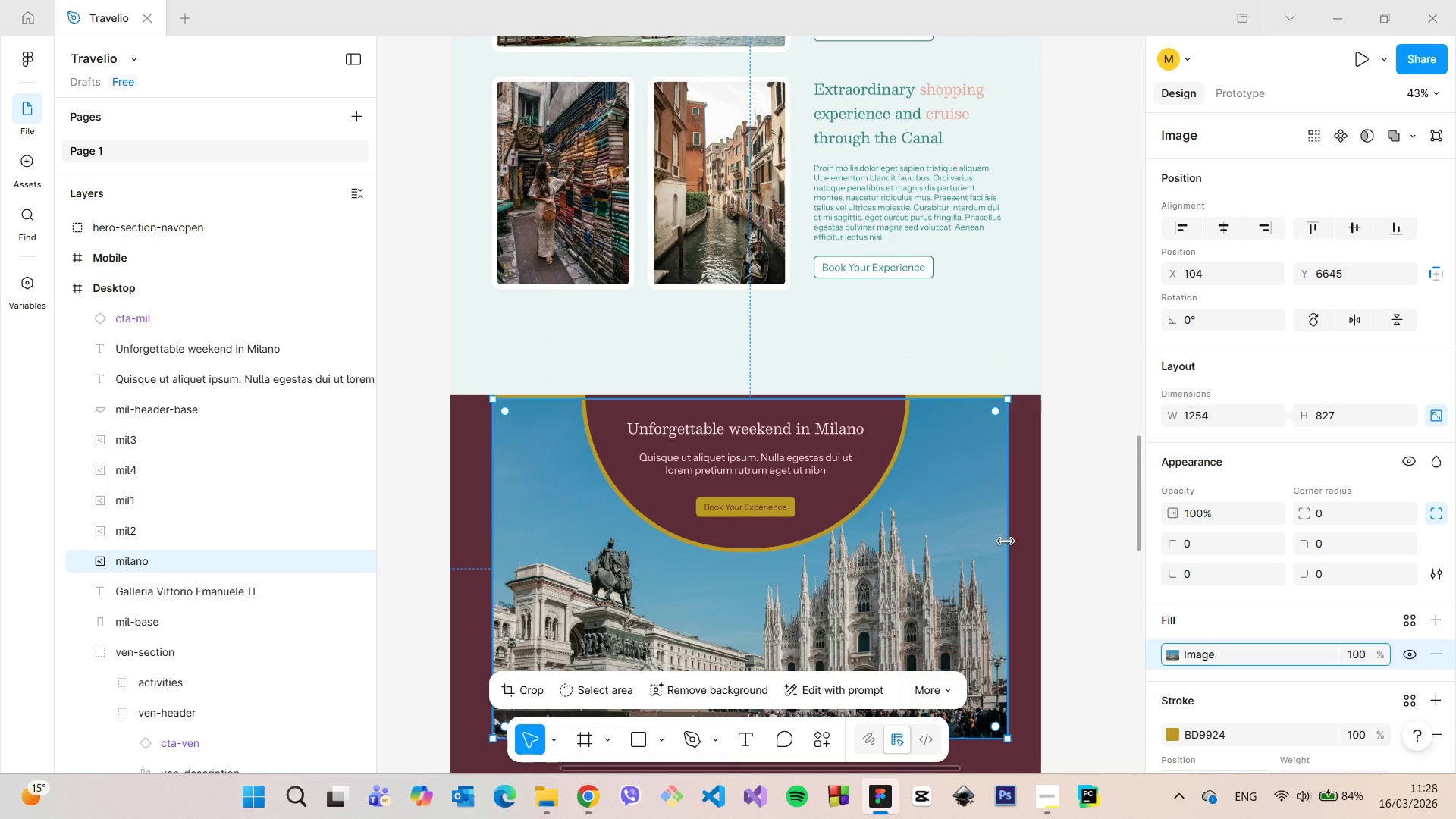 
left_click([997, 541])
 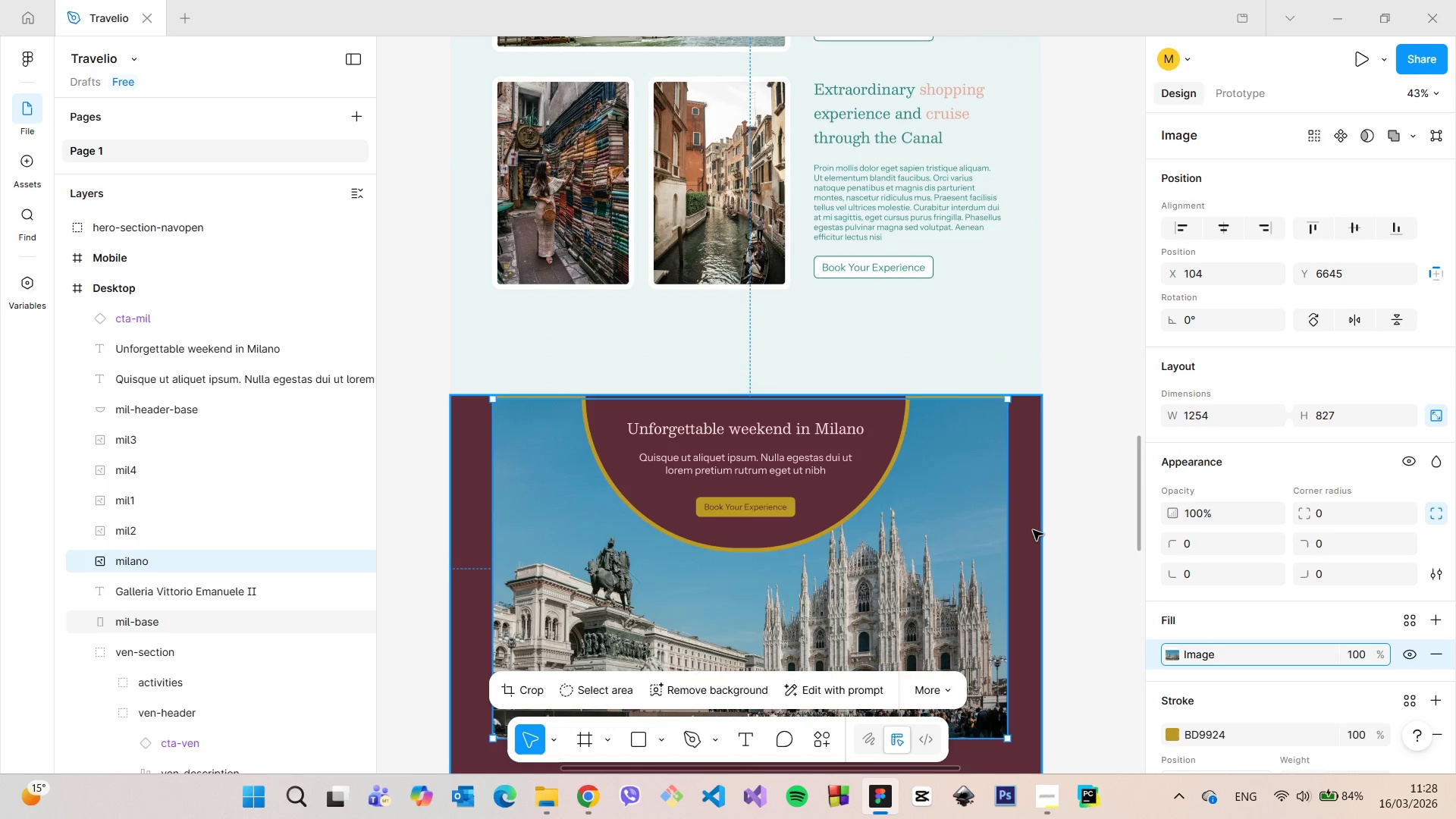 
hold_key(key=AltLeft, duration=1.36)
 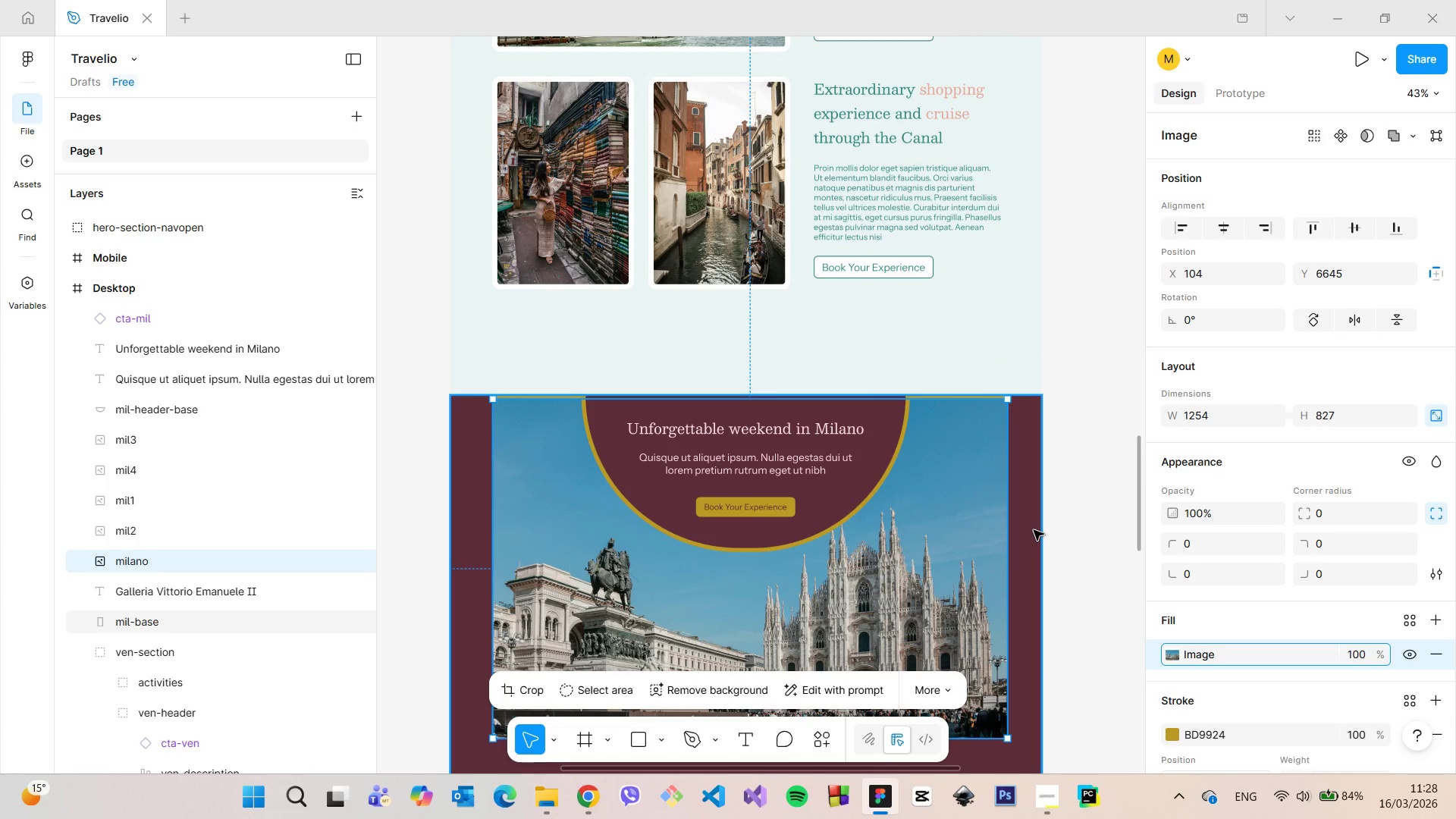 
hold_key(key=AltLeft, duration=0.94)
 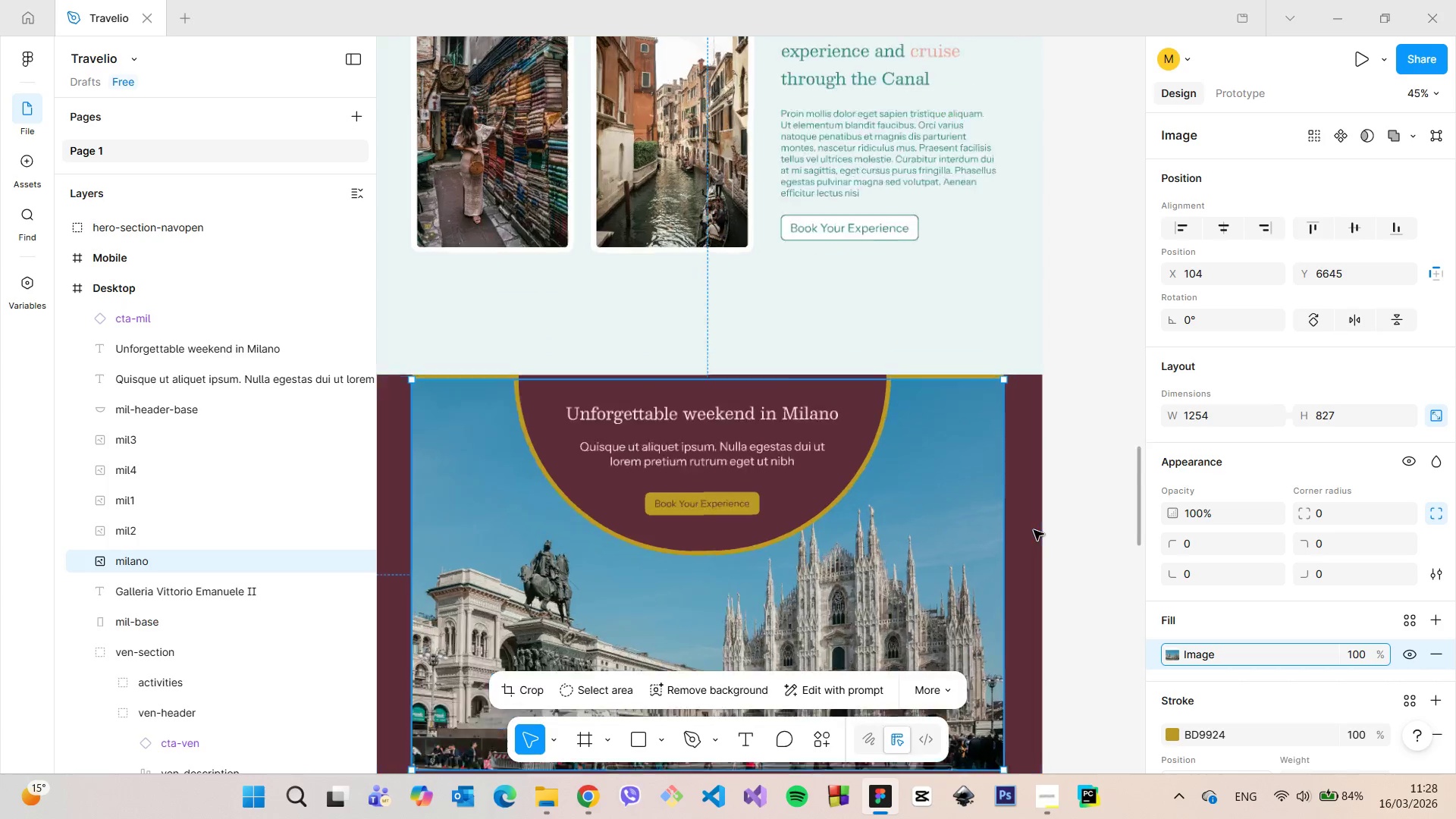 
scroll: coordinate [1034, 530], scroll_direction: up, amount: 23.0
 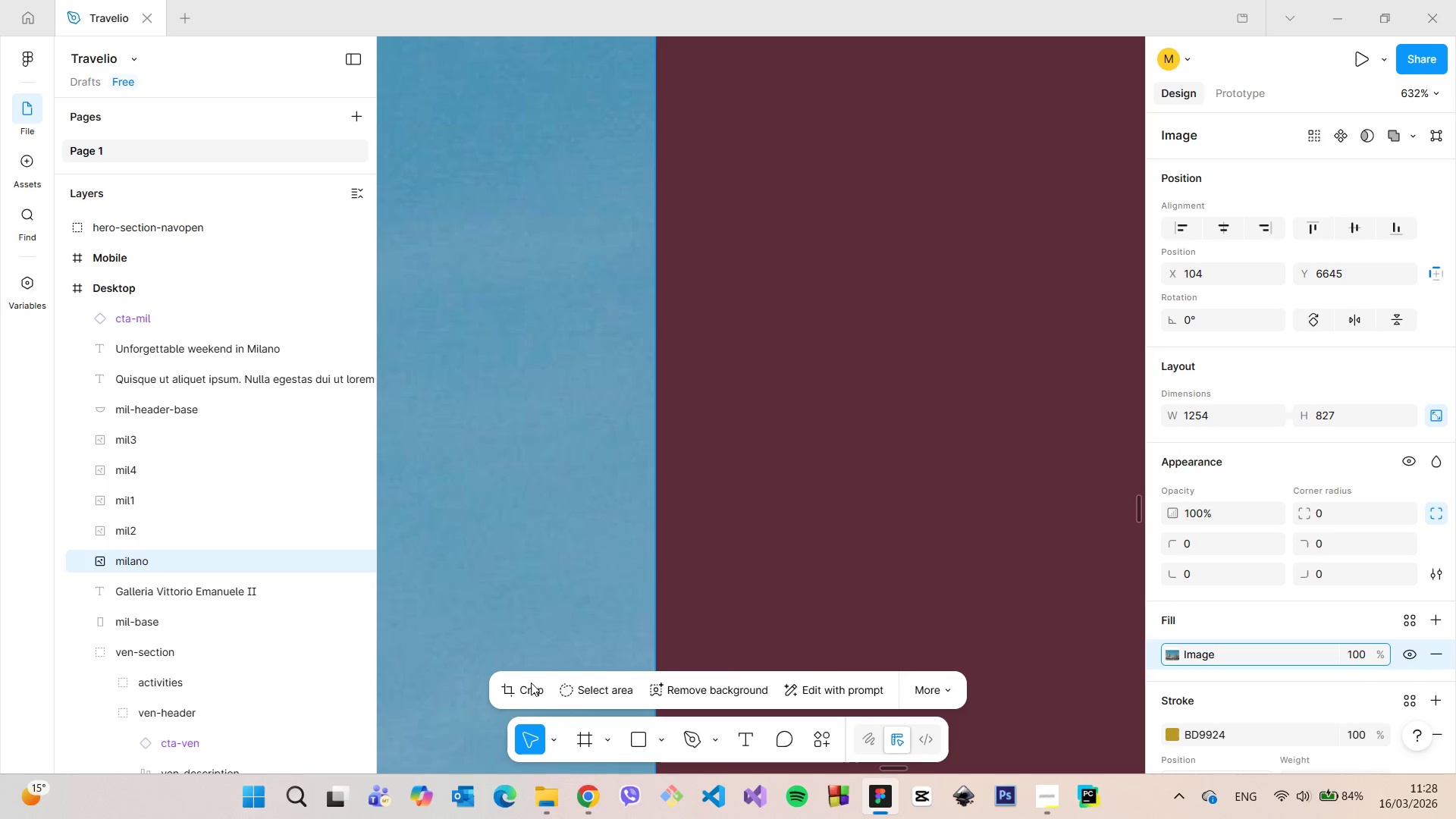 
left_click([528, 685])
 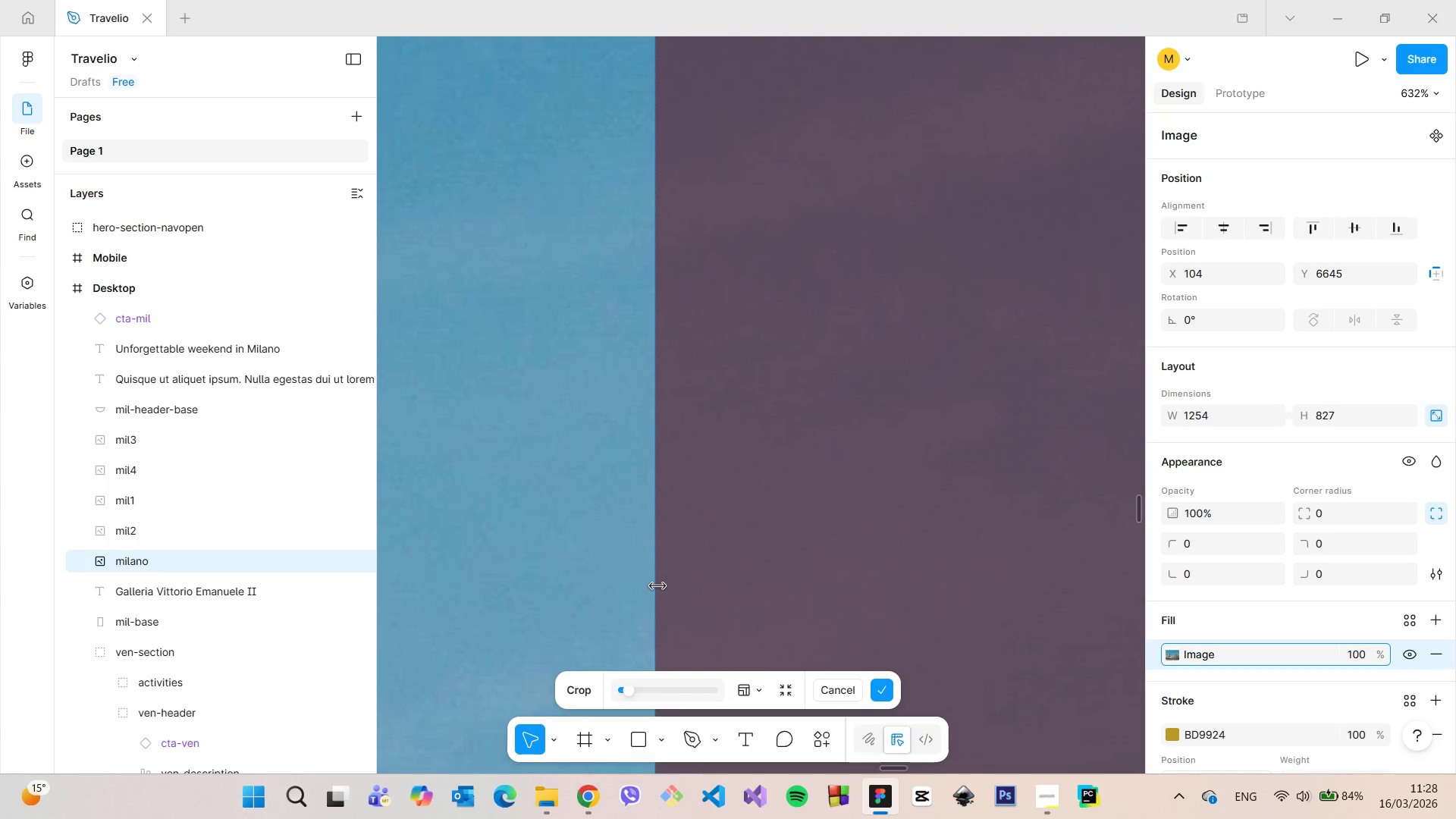 
scroll: coordinate [613, 585], scroll_direction: up, amount: 9.0
 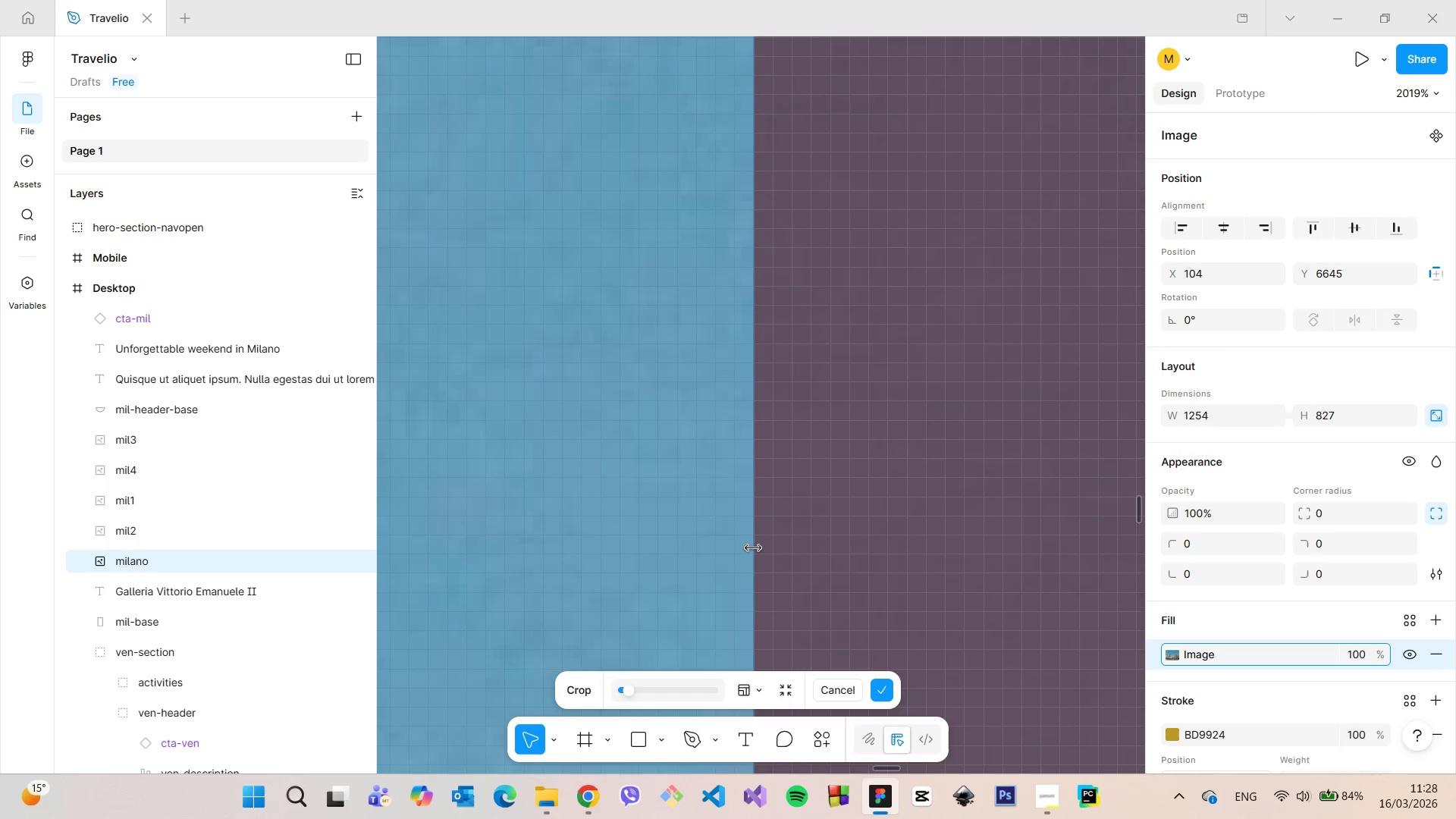 
left_click_drag(start_coordinate=[753, 548], to_coordinate=[517, 551])
 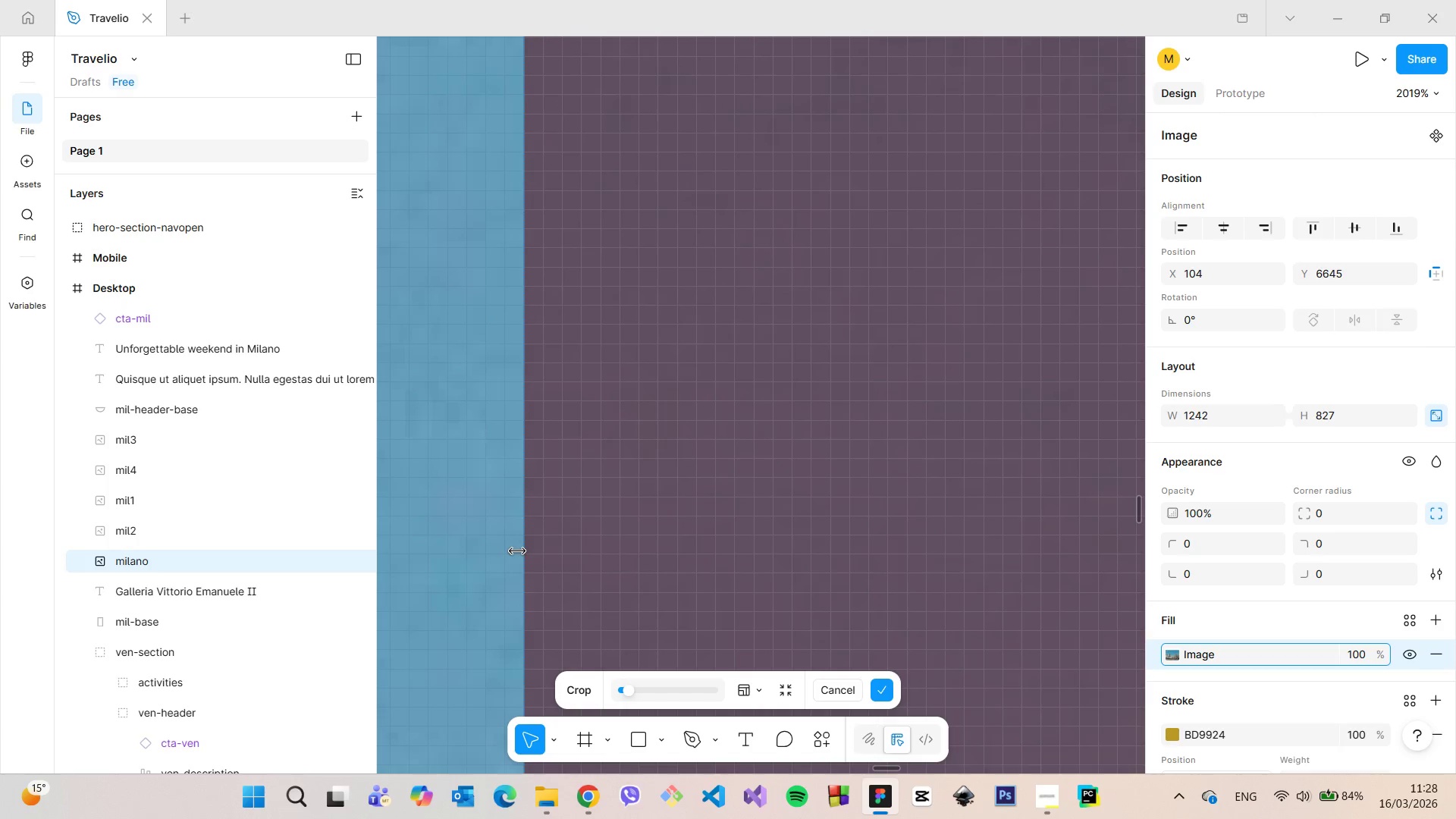 
hold_key(key=AltLeft, duration=0.55)
 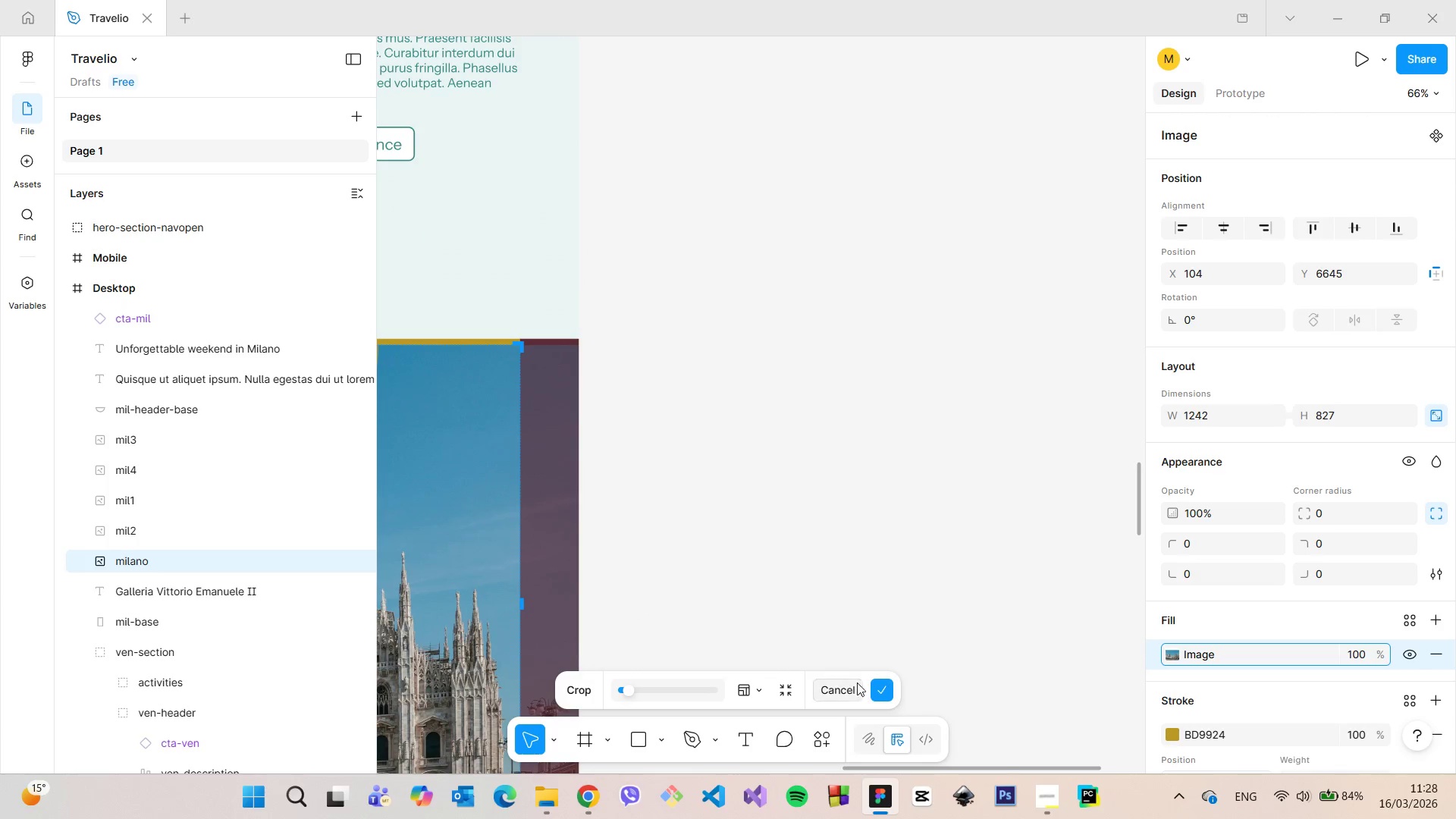 
scroll: coordinate [521, 549], scroll_direction: down, amount: 33.0
 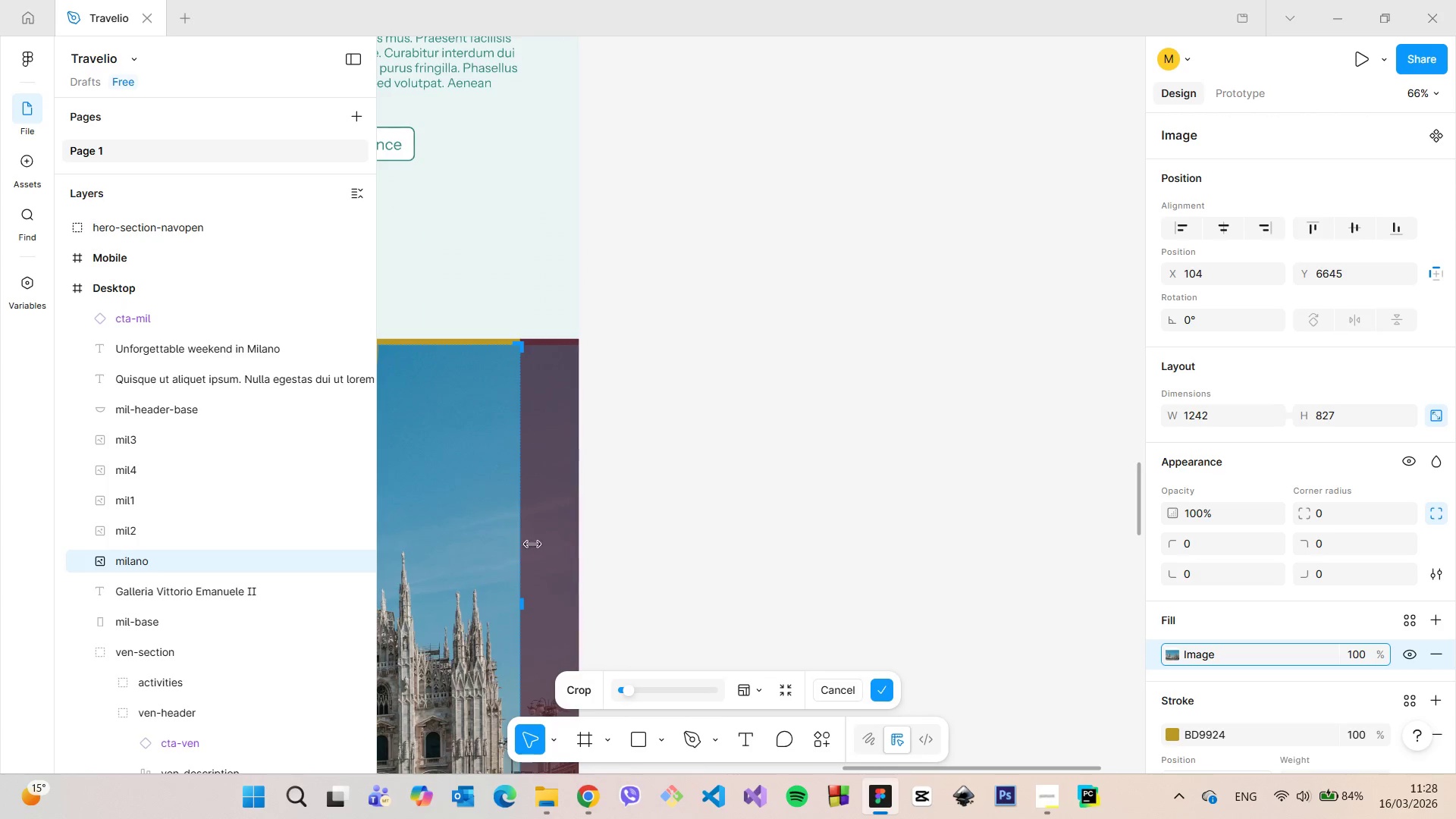 
left_click([874, 689])
 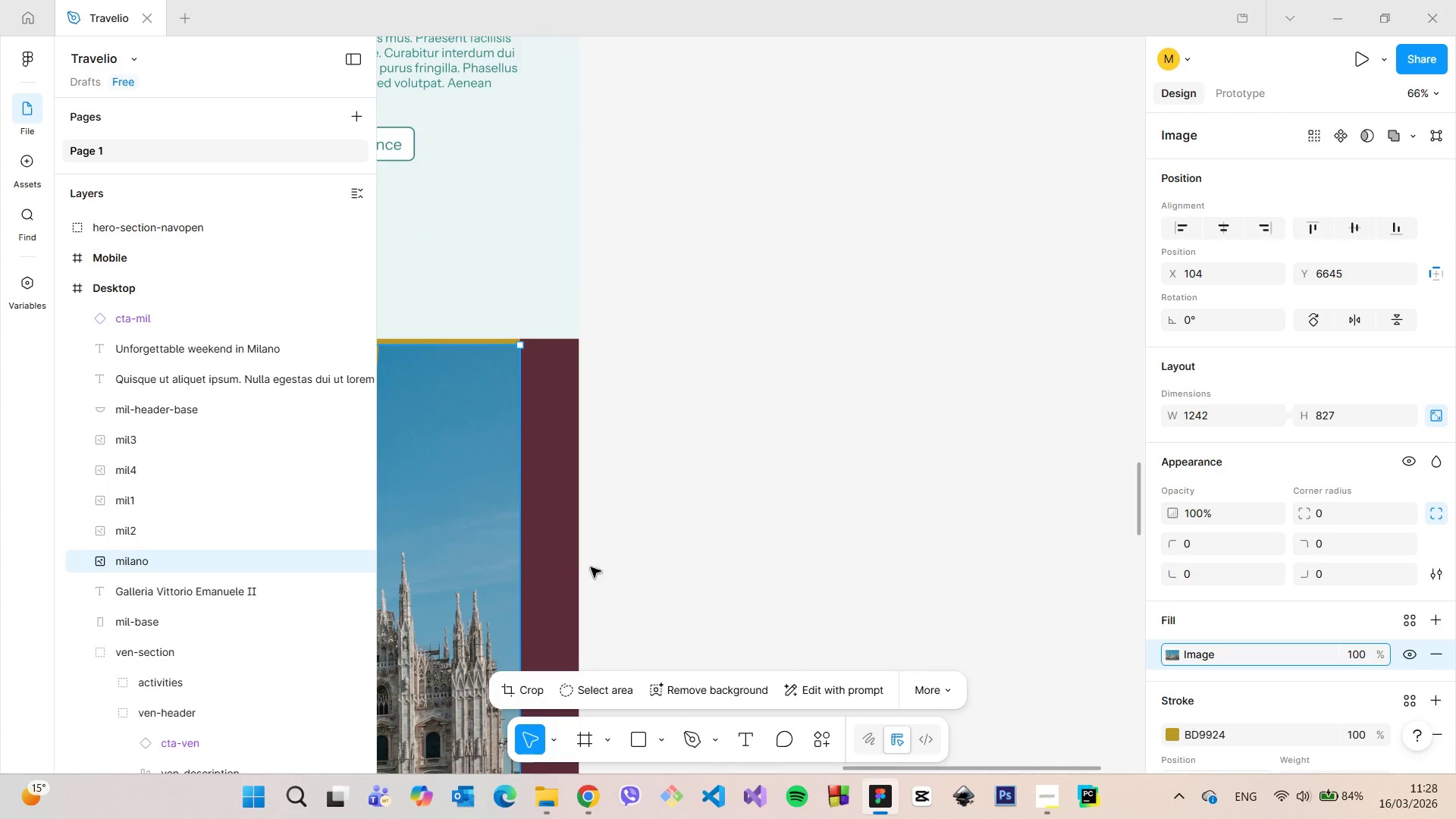 
hold_key(key=AltLeft, duration=0.77)
 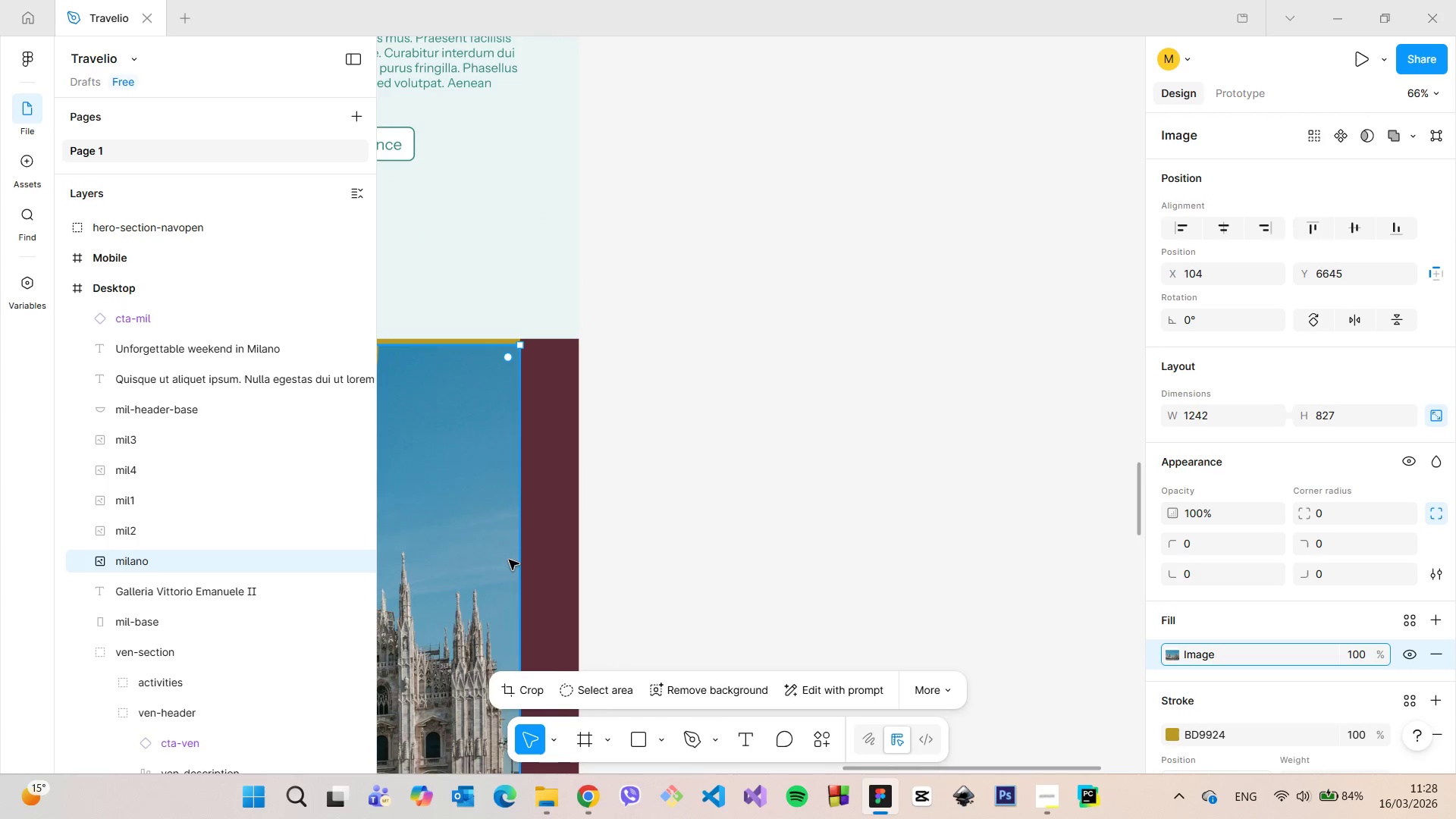 
scroll: coordinate [518, 557], scroll_direction: up, amount: 24.0
 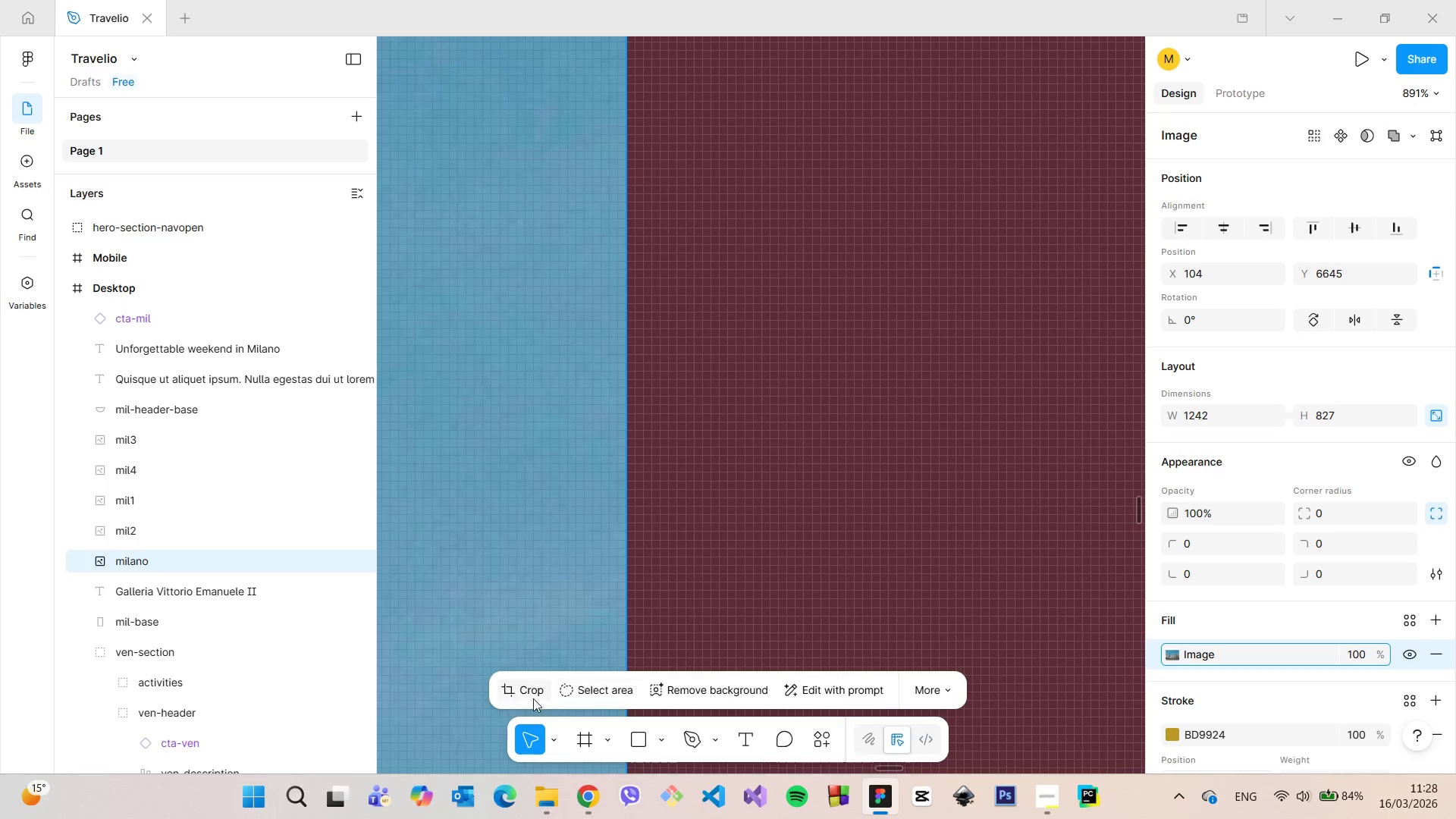 
left_click([532, 698])
 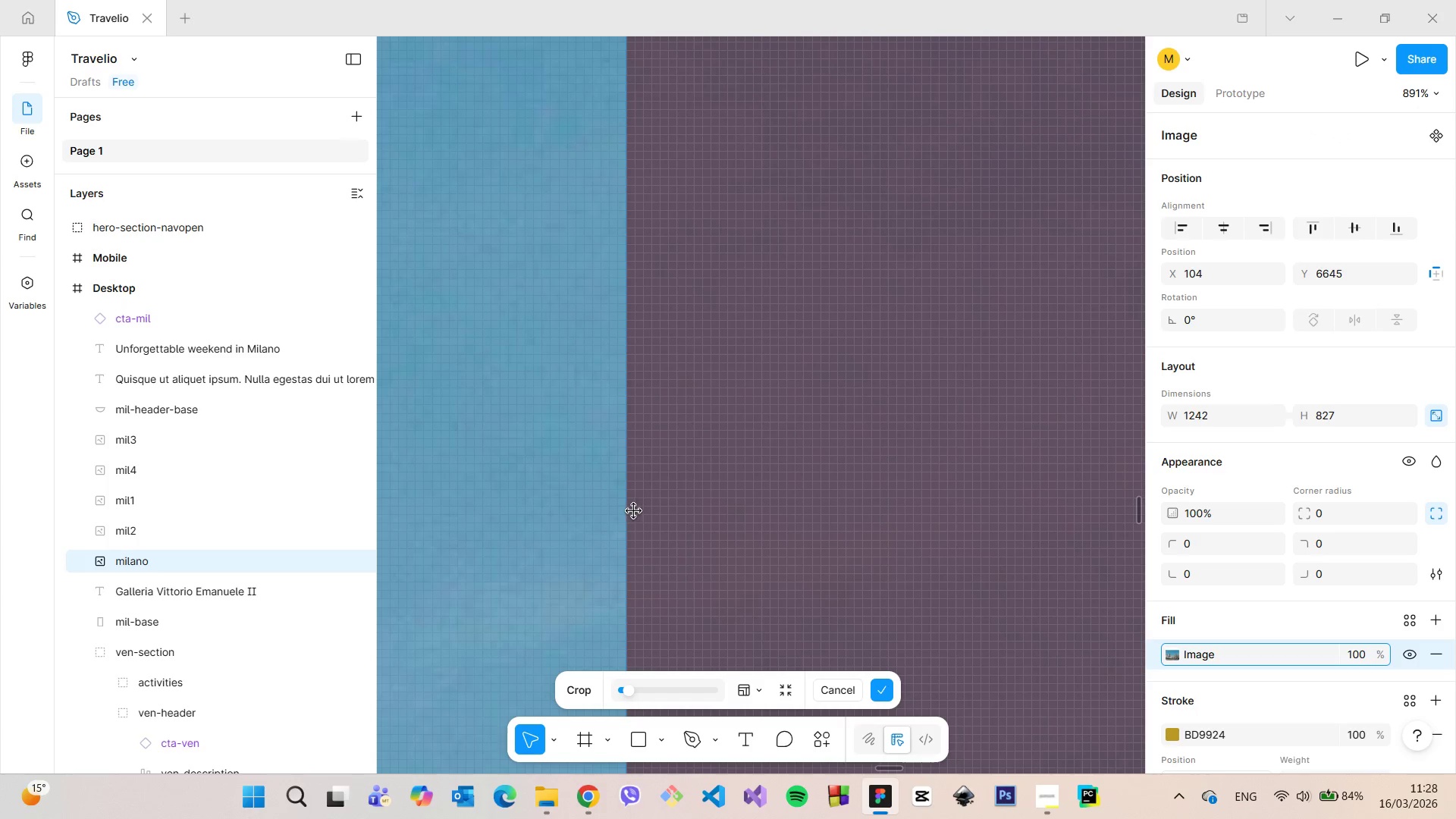 
left_click_drag(start_coordinate=[630, 511], to_coordinate=[595, 511])
 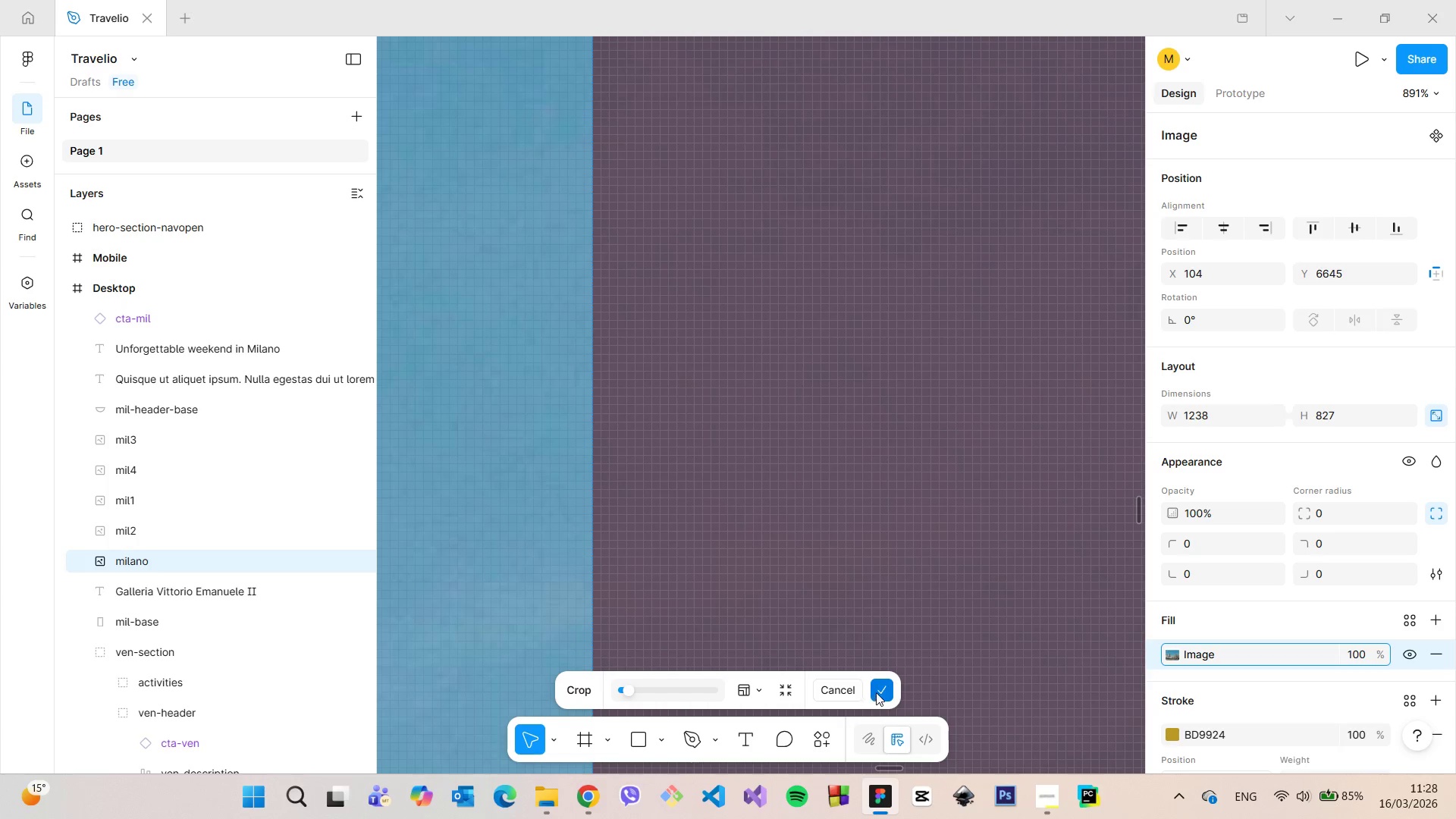 
left_click([886, 692])
 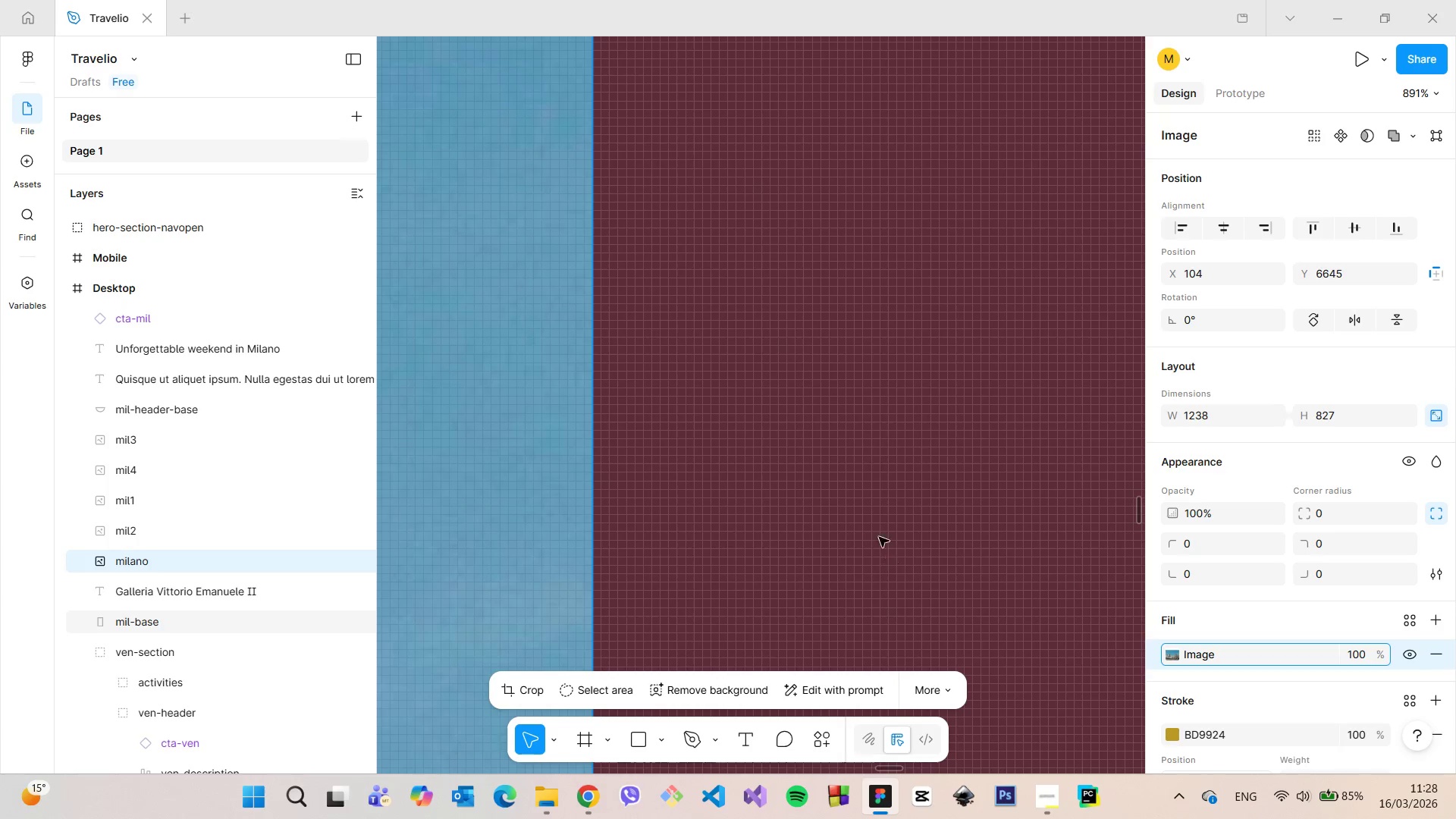 
hold_key(key=AltLeft, duration=0.73)
 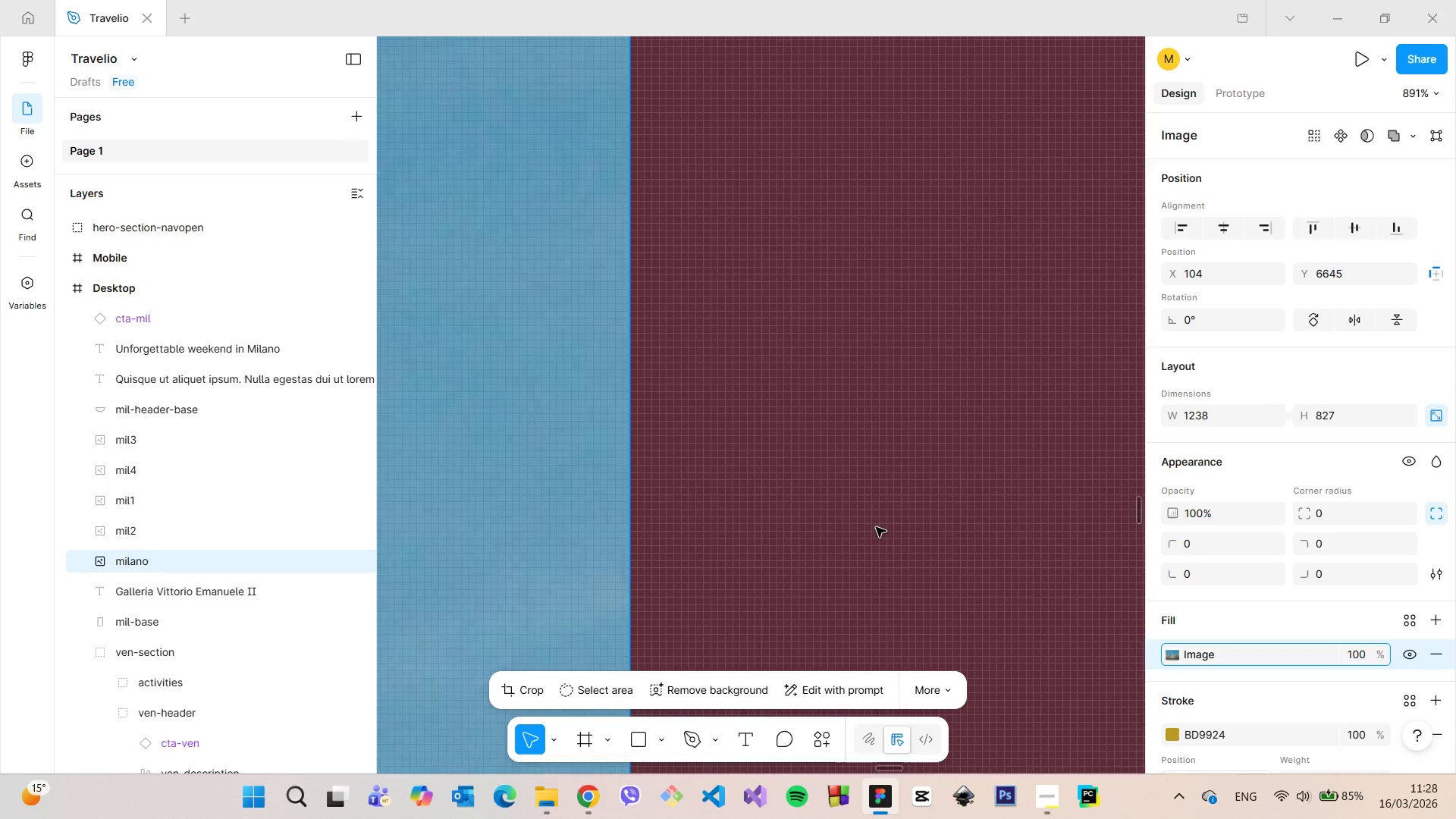 
hold_key(key=AltLeft, duration=1.38)
 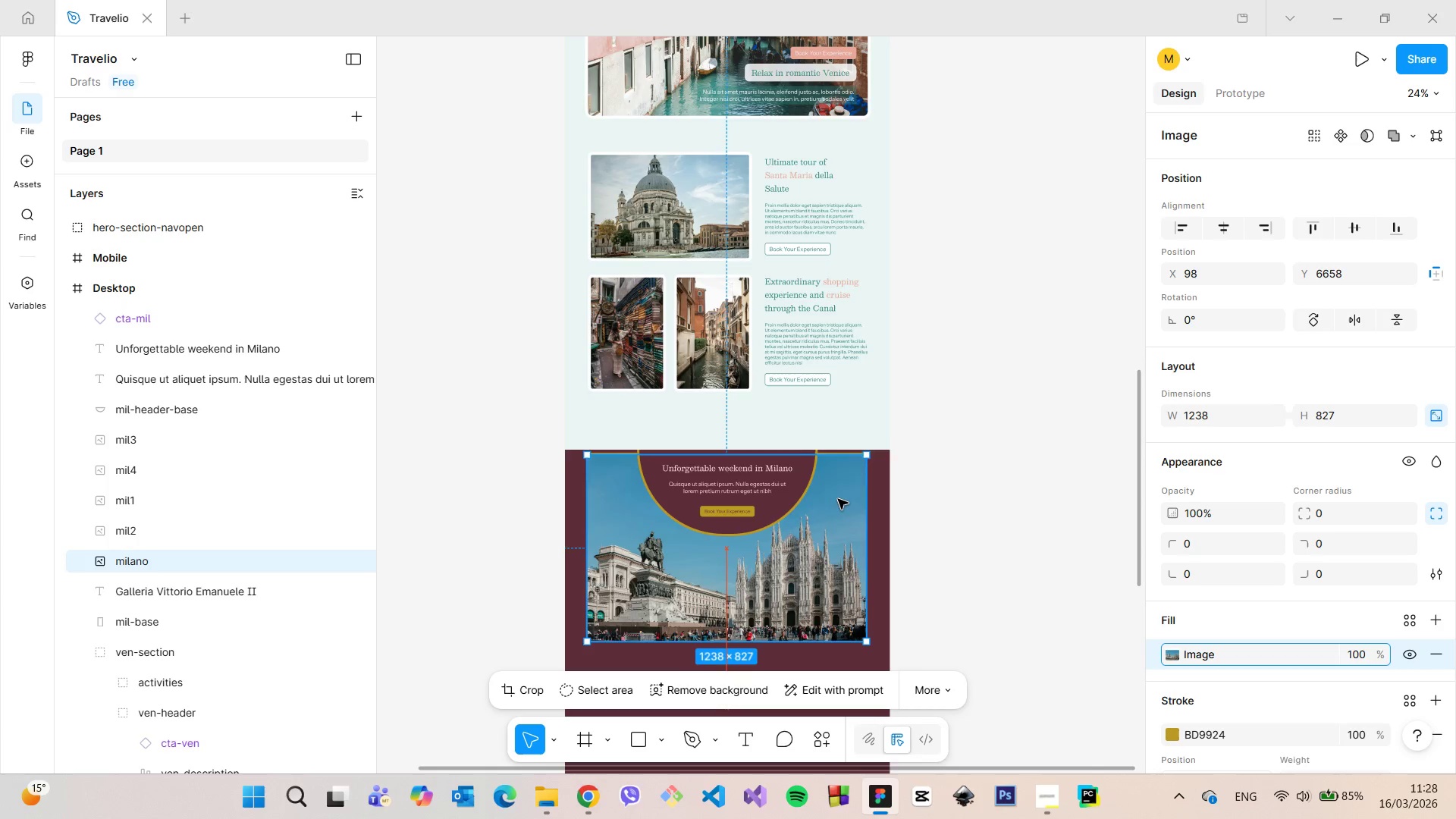 
scroll: coordinate [876, 527], scroll_direction: down, amount: 42.0
 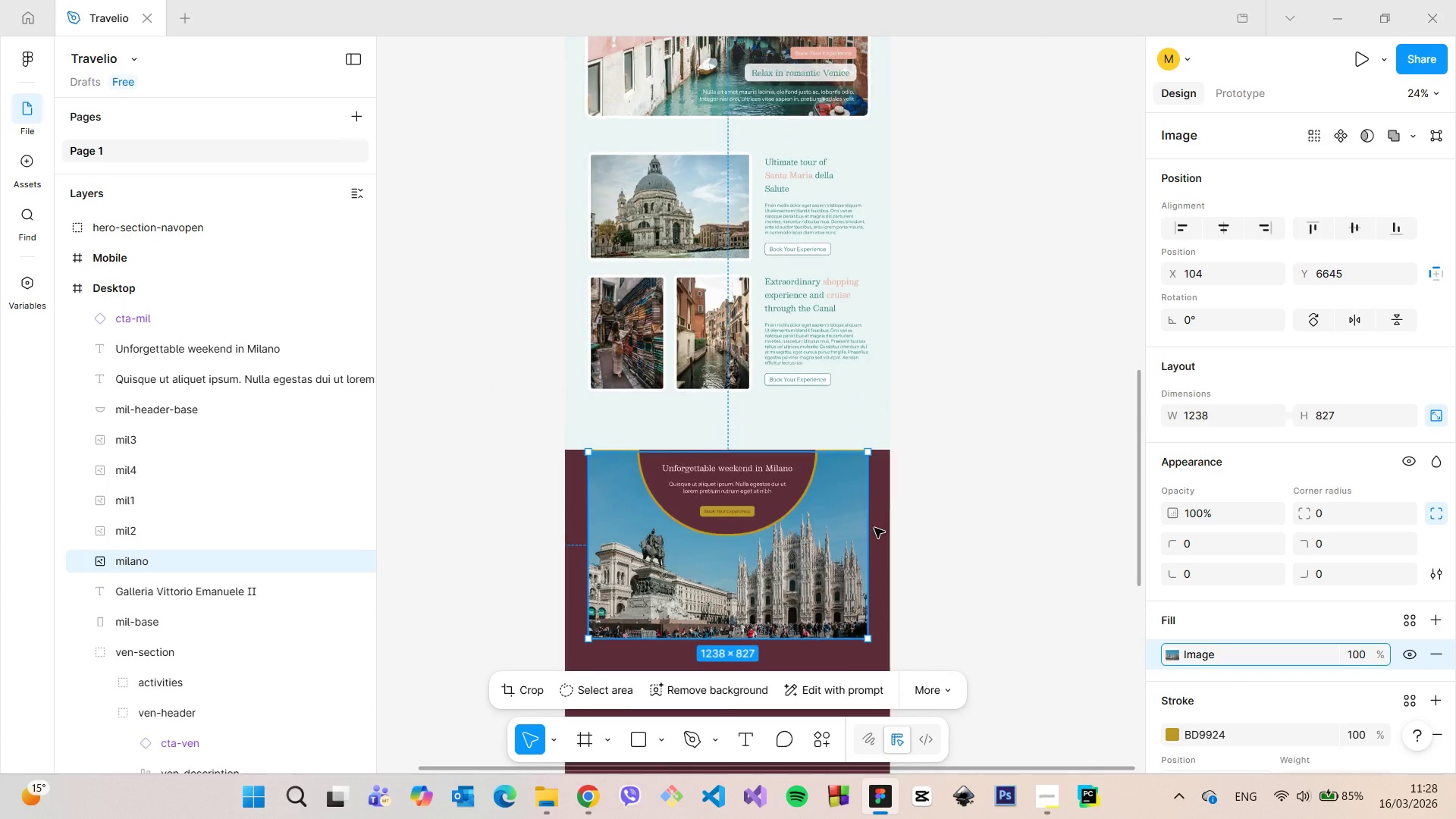 
wait(6.41)
 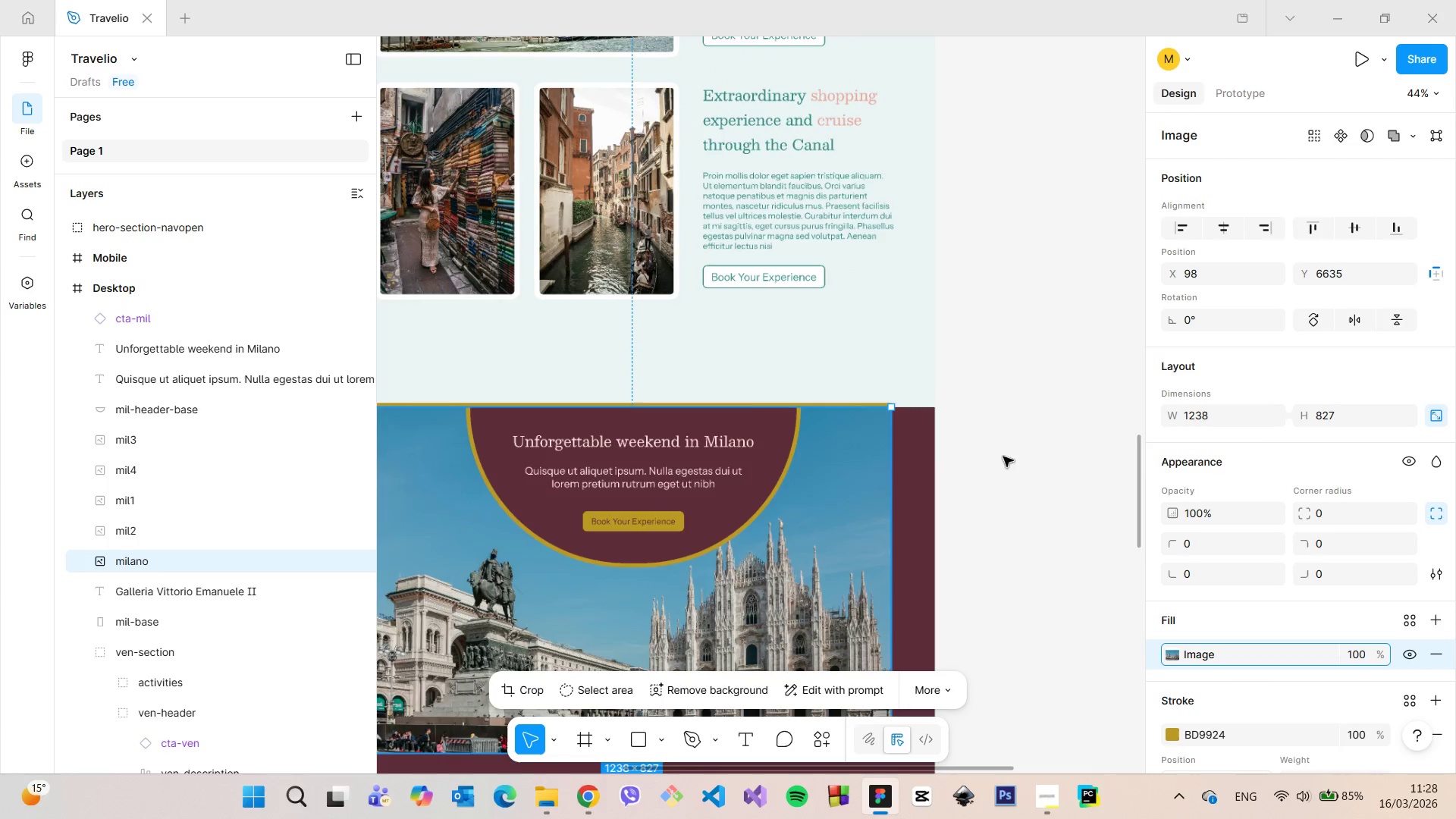 
left_click([1026, 453])
 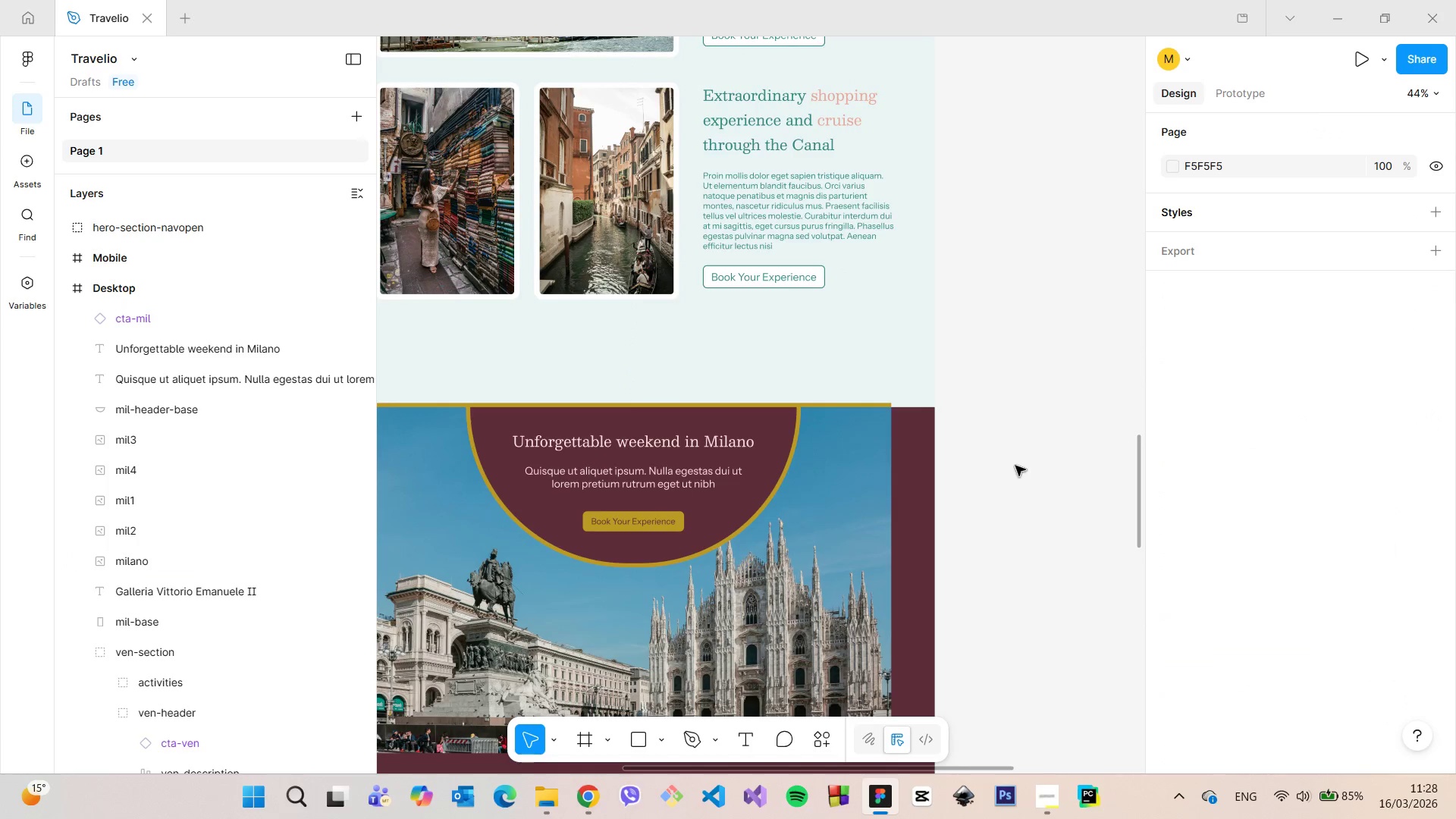 
scroll: coordinate [838, 499], scroll_direction: up, amount: 6.0
 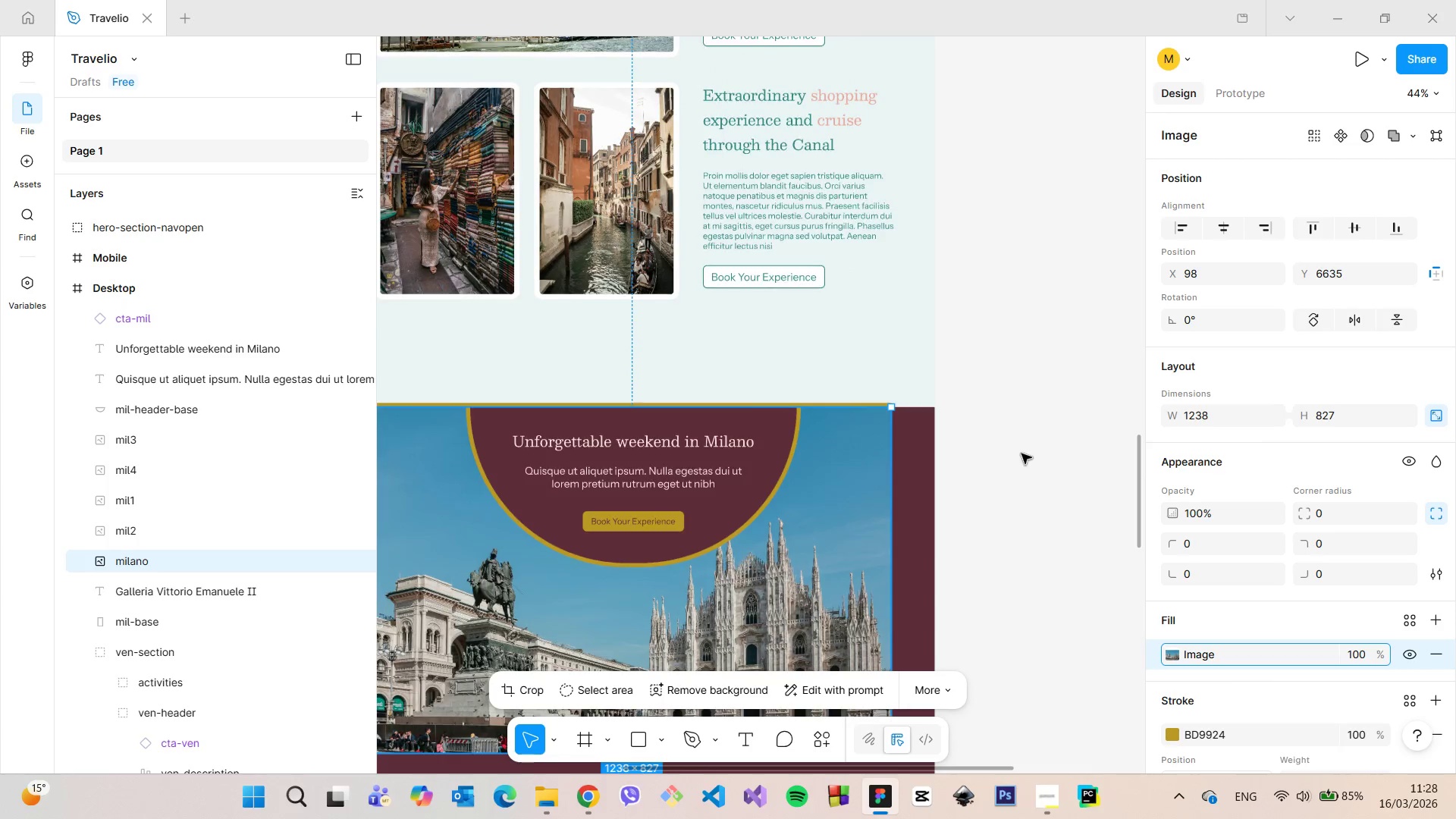 
left_click([921, 510])
 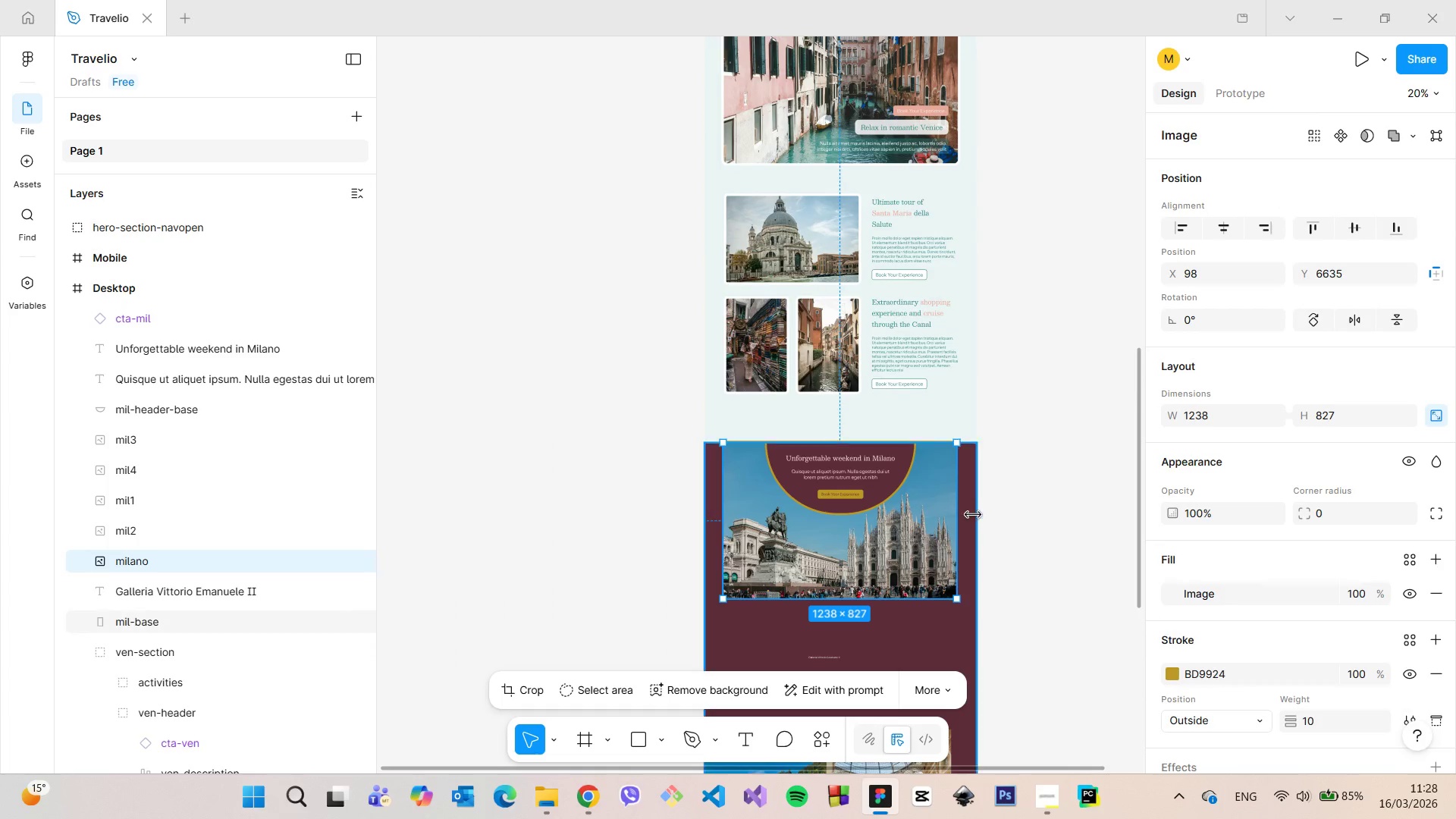 
scroll: coordinate [1011, 472], scroll_direction: down, amount: 5.0
 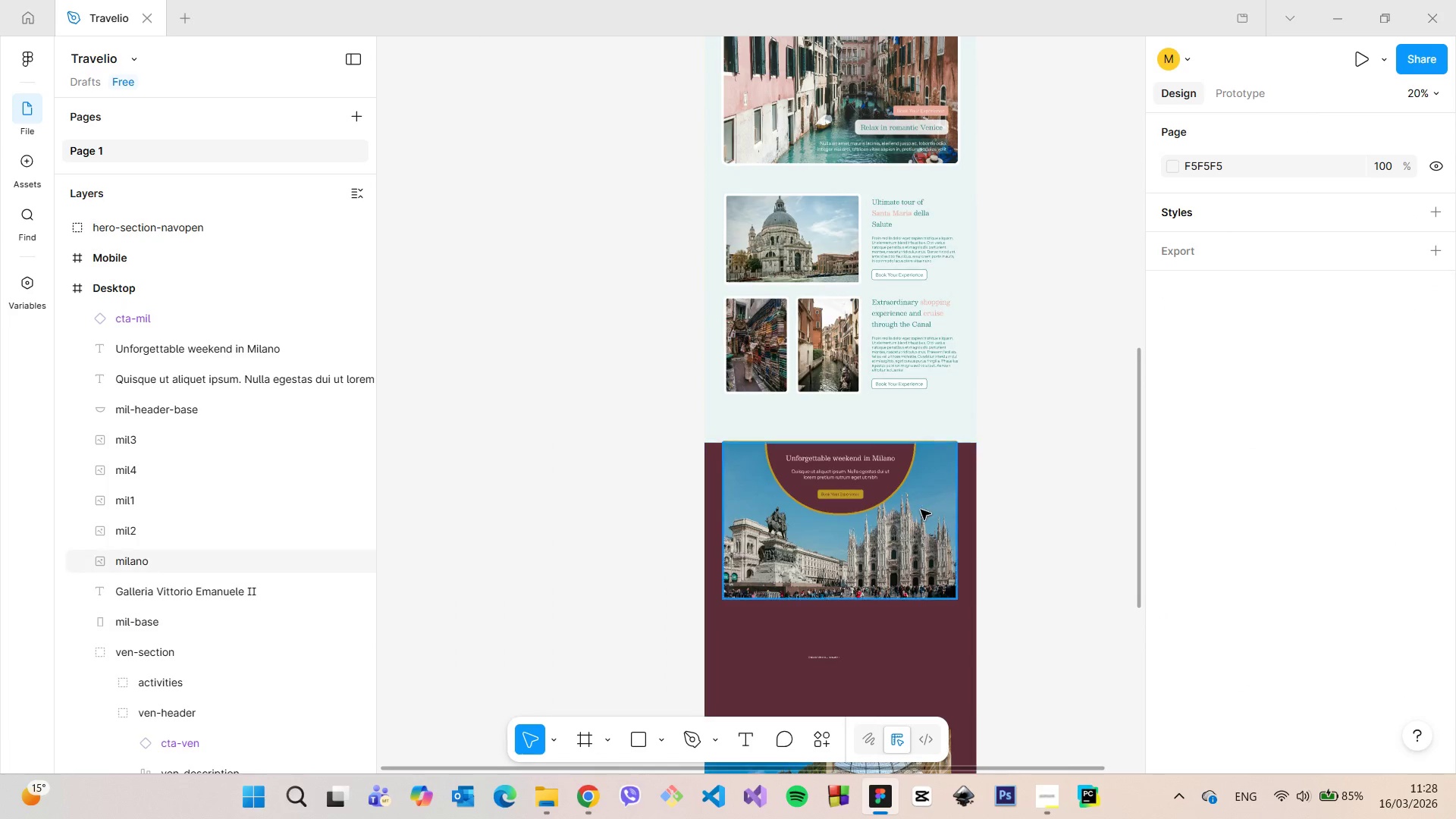 
hold_key(key=AltLeft, duration=1.08)
 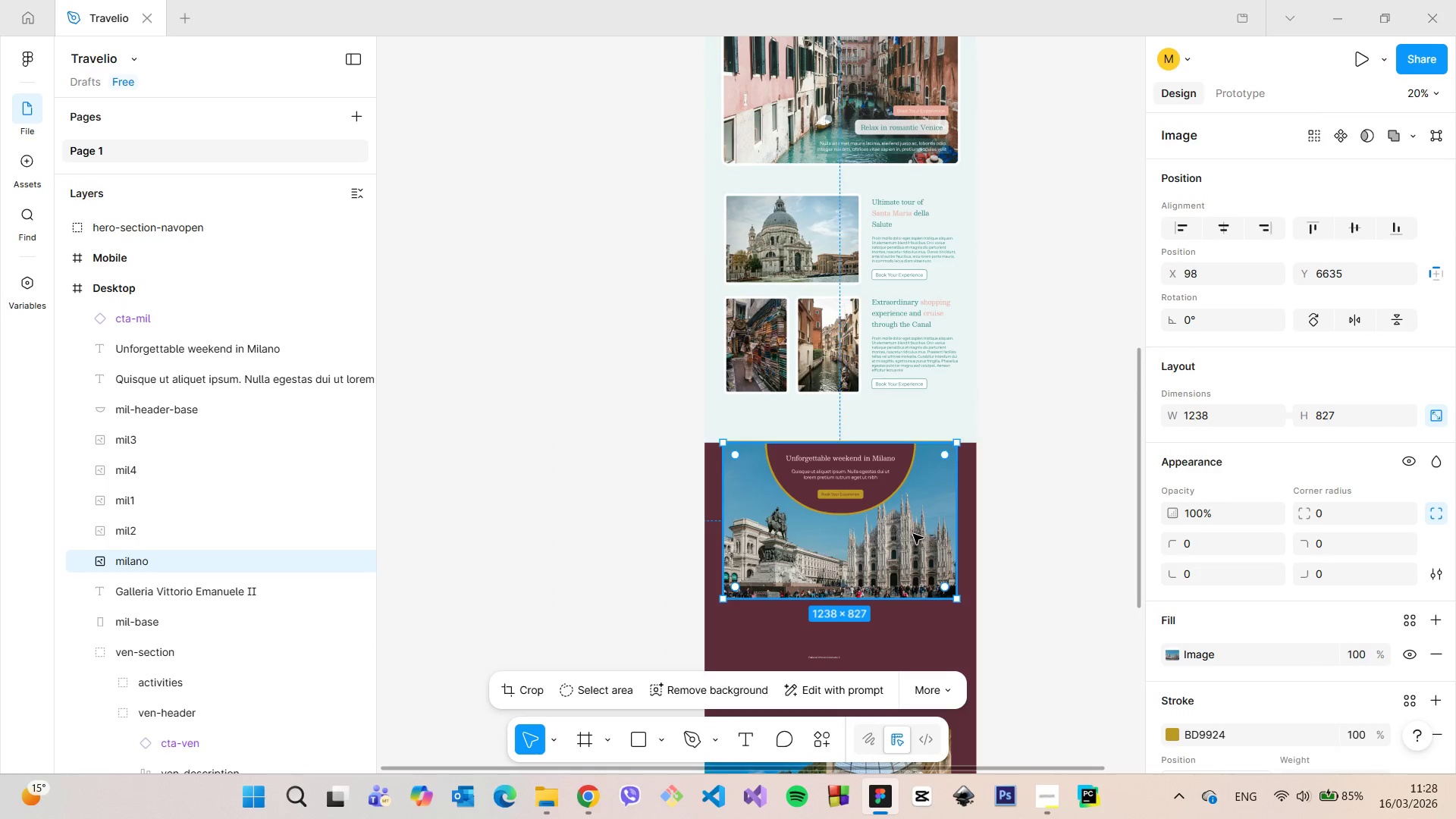 
left_click_drag(start_coordinate=[913, 534], to_coordinate=[918, 535])
 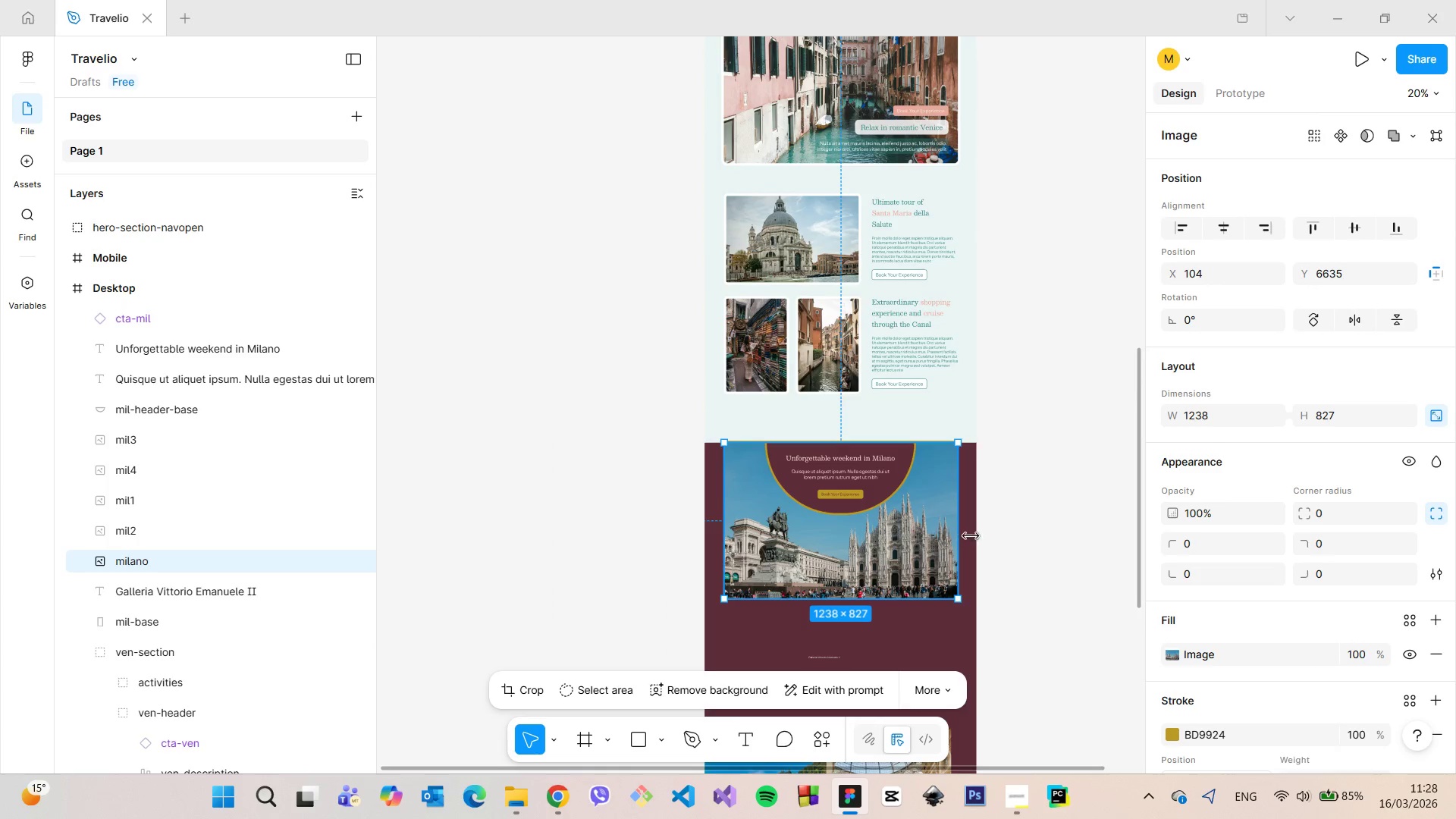 
hold_key(key=AltLeft, duration=1.0)
 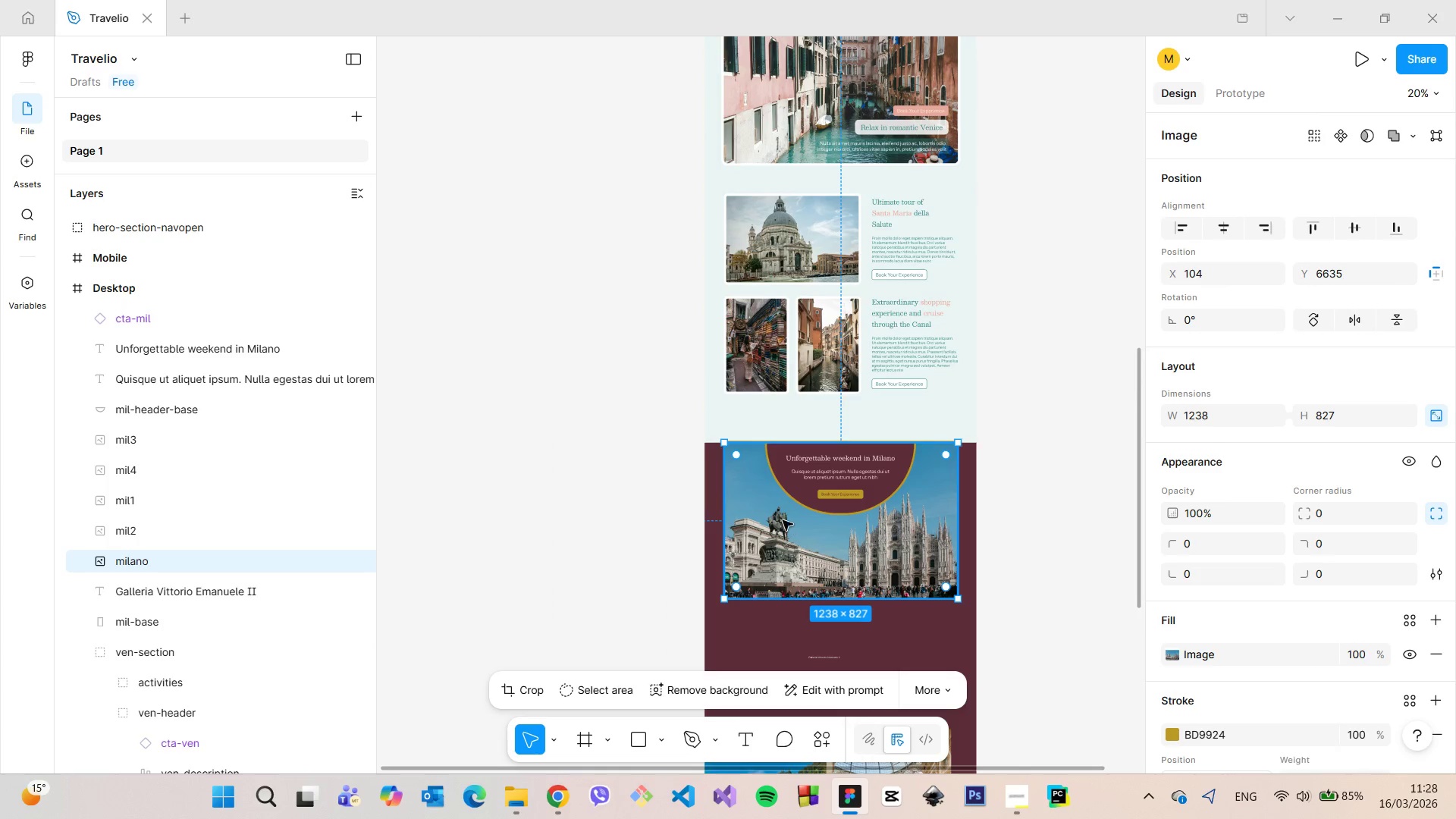 
left_click([783, 520])
 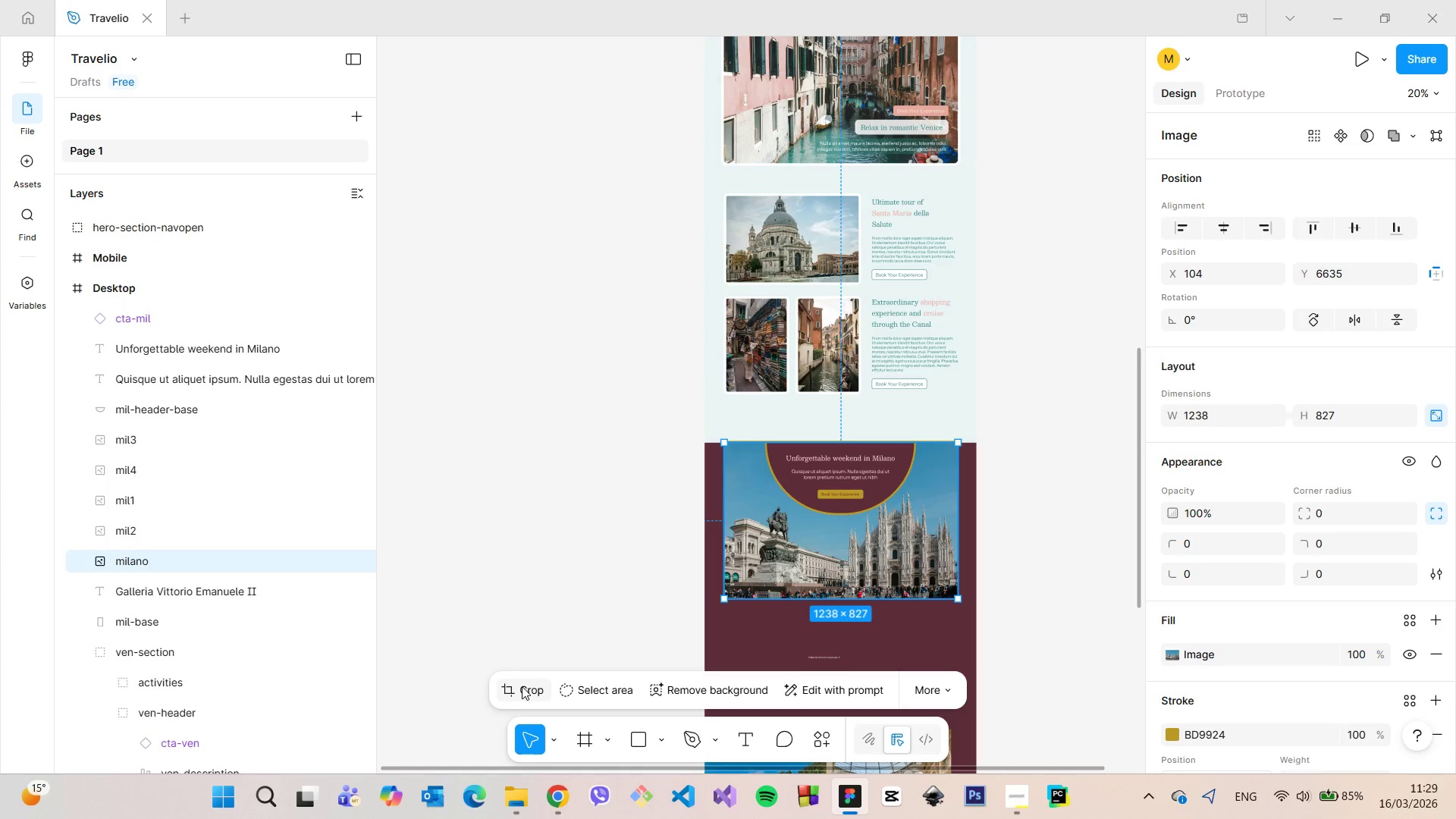 
left_click([522, 686])
 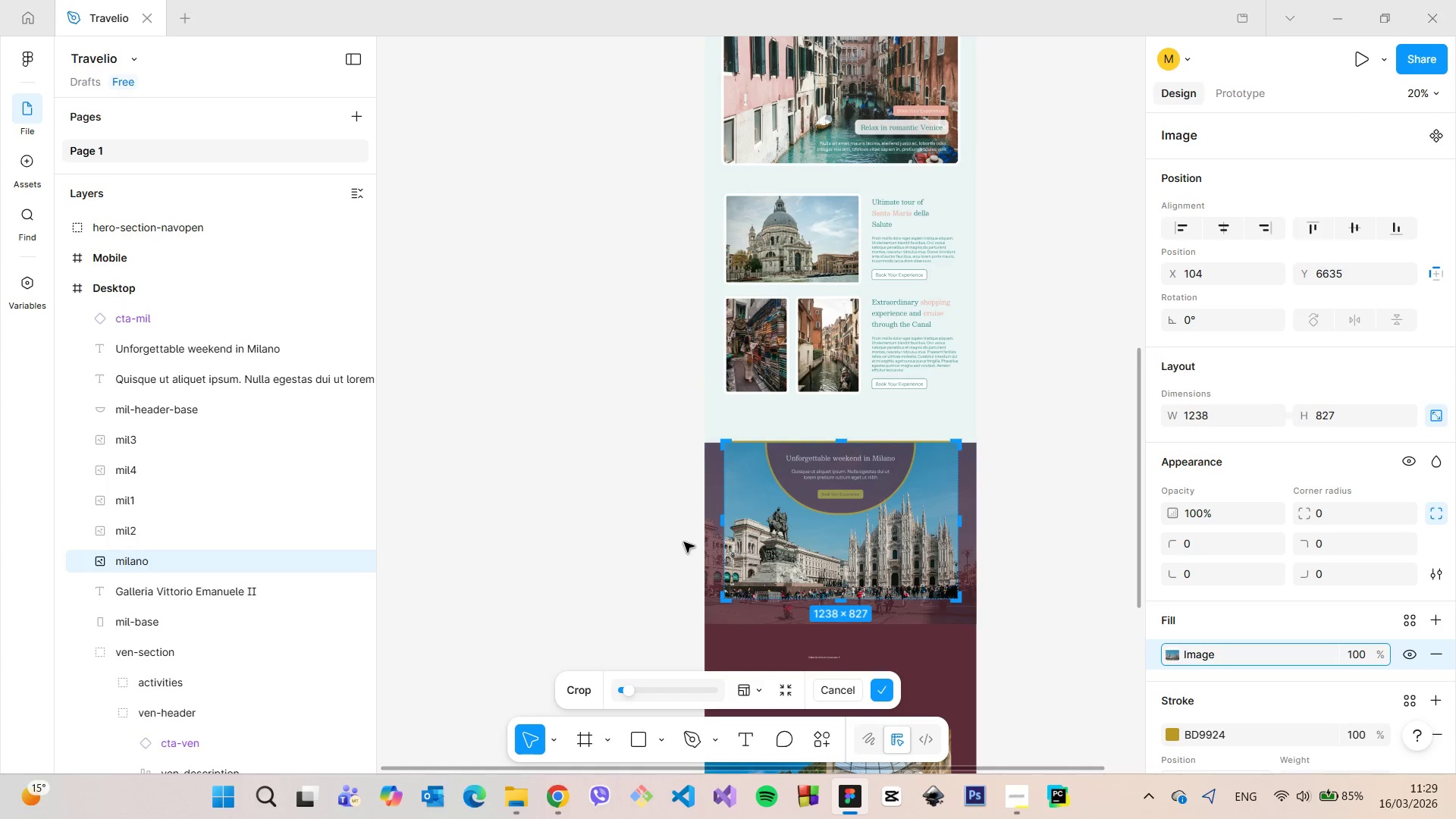 
scroll: coordinate [773, 500], scroll_direction: up, amount: 42.0
 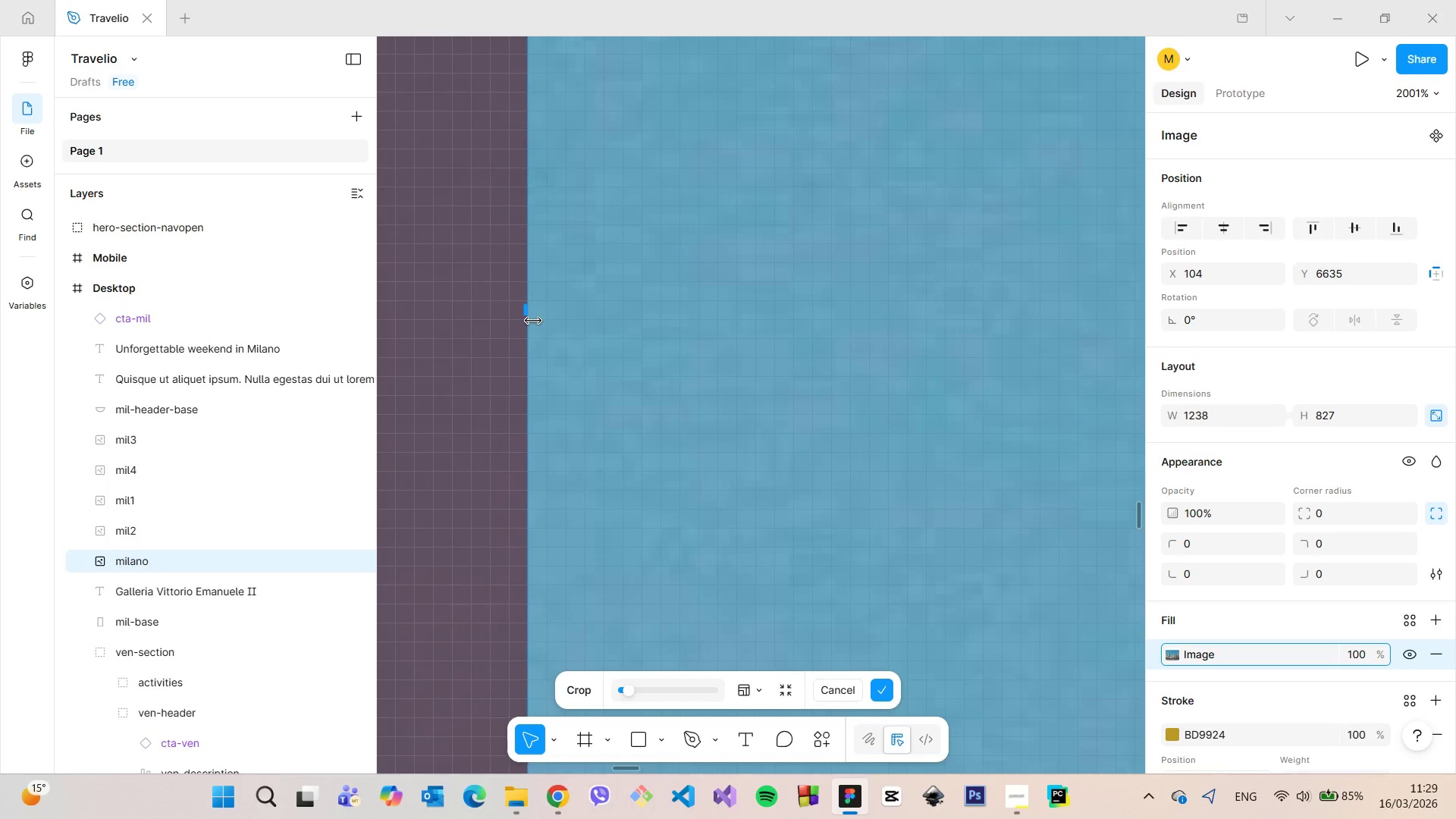 
left_click_drag(start_coordinate=[530, 319], to_coordinate=[453, 315])
 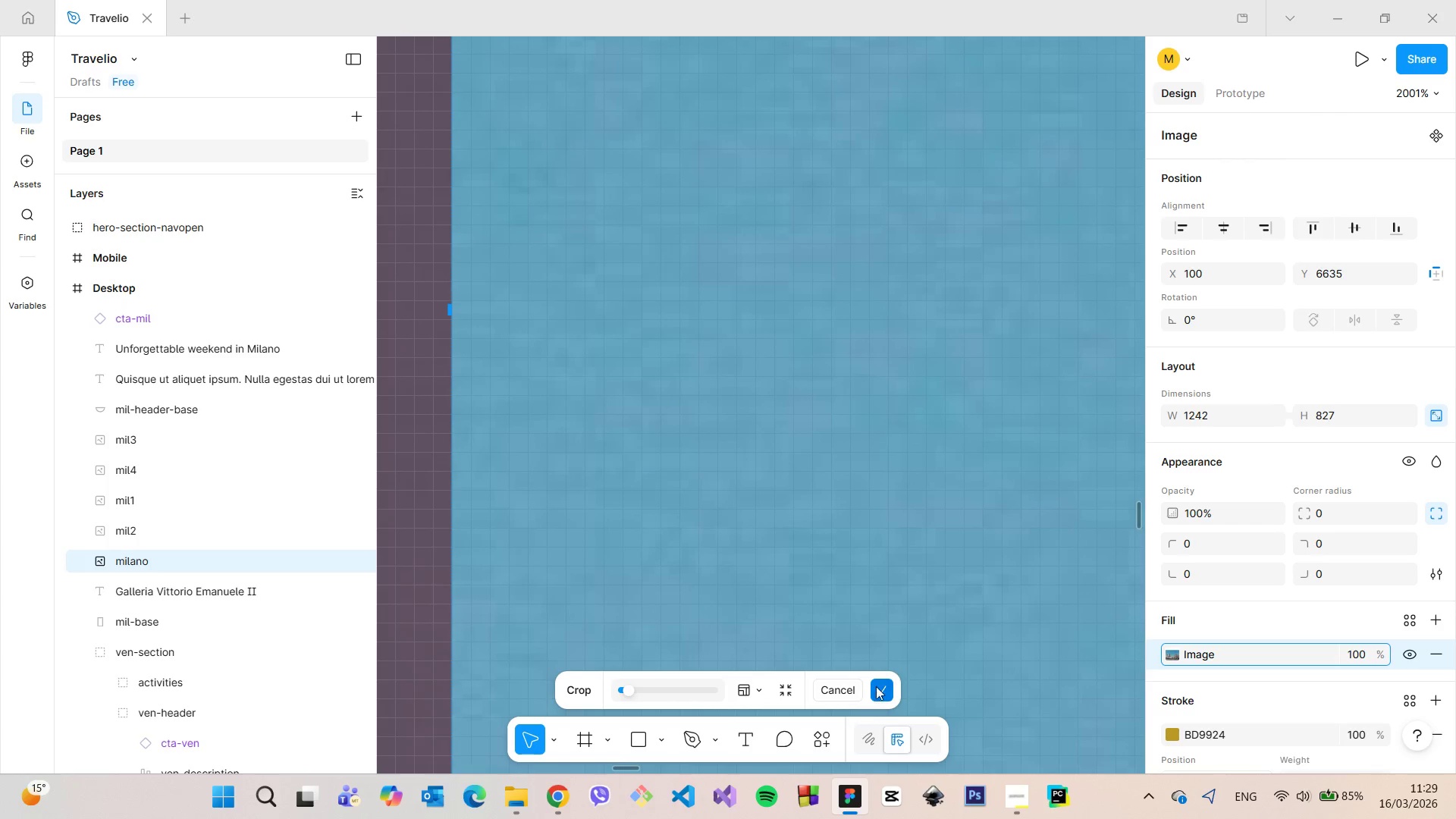 
left_click([877, 681])
 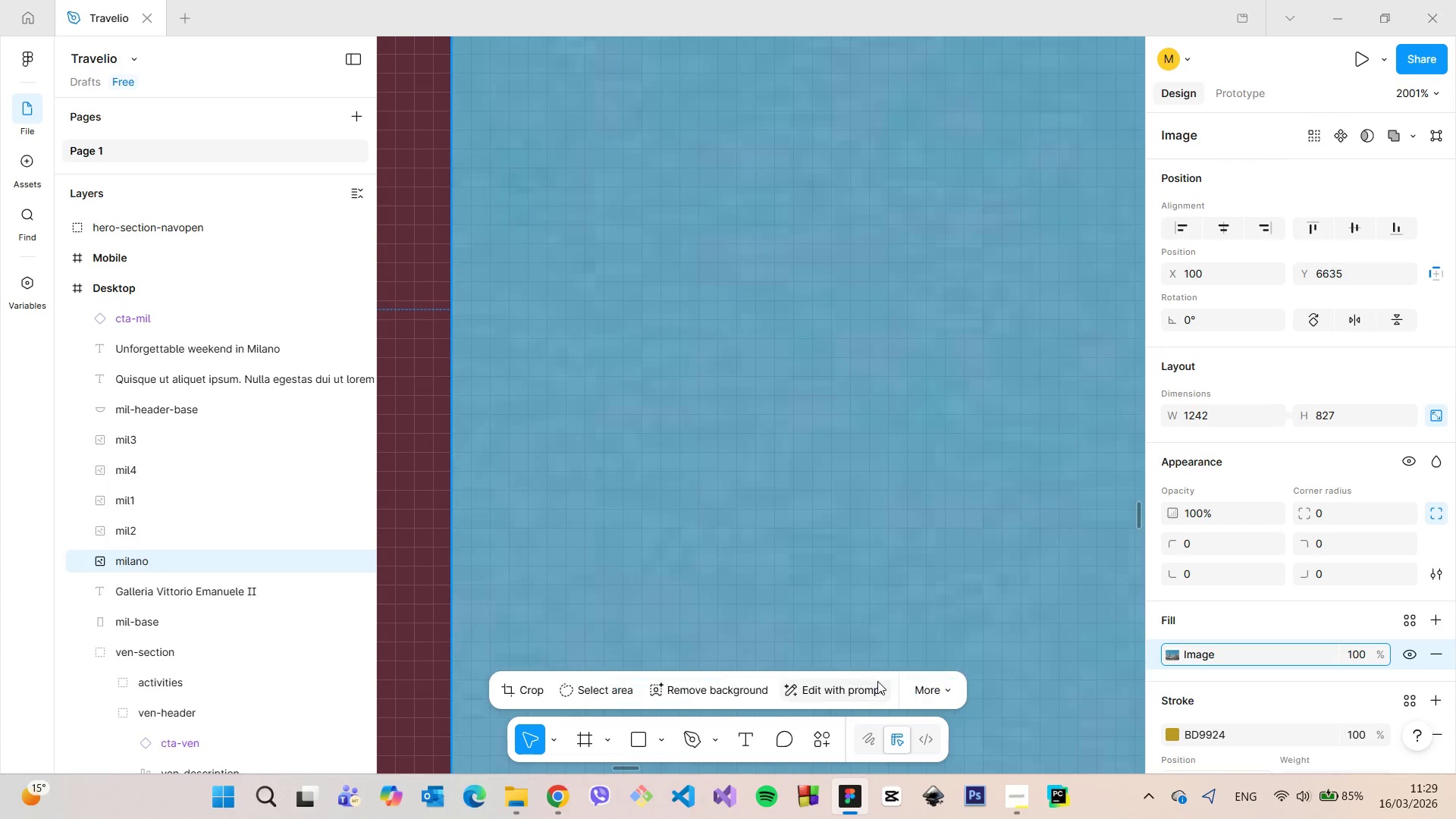 
hold_key(key=AltLeft, duration=0.62)
 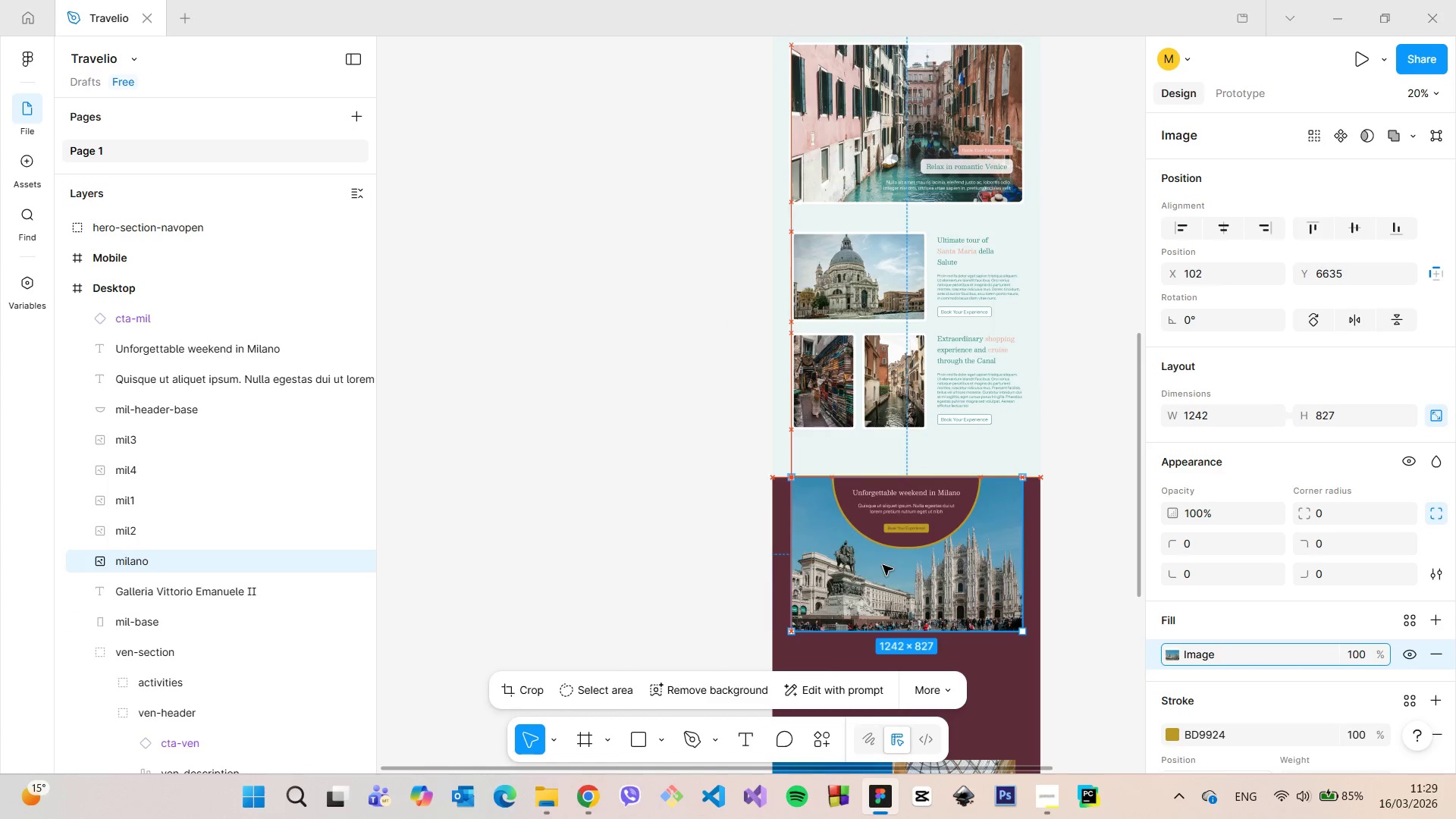 
scroll: coordinate [795, 557], scroll_direction: down, amount: 79.0
 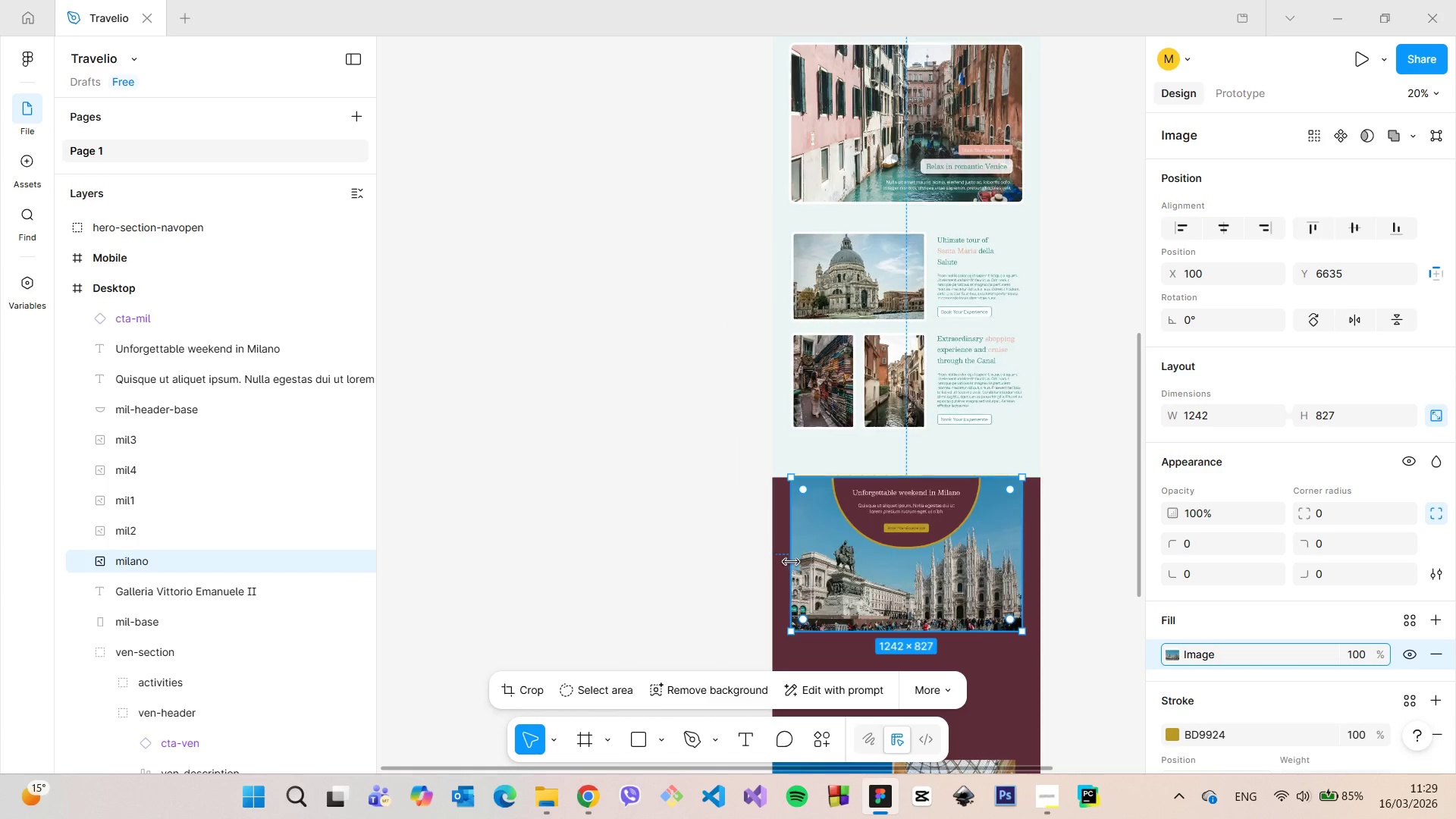 
wait(5.91)
 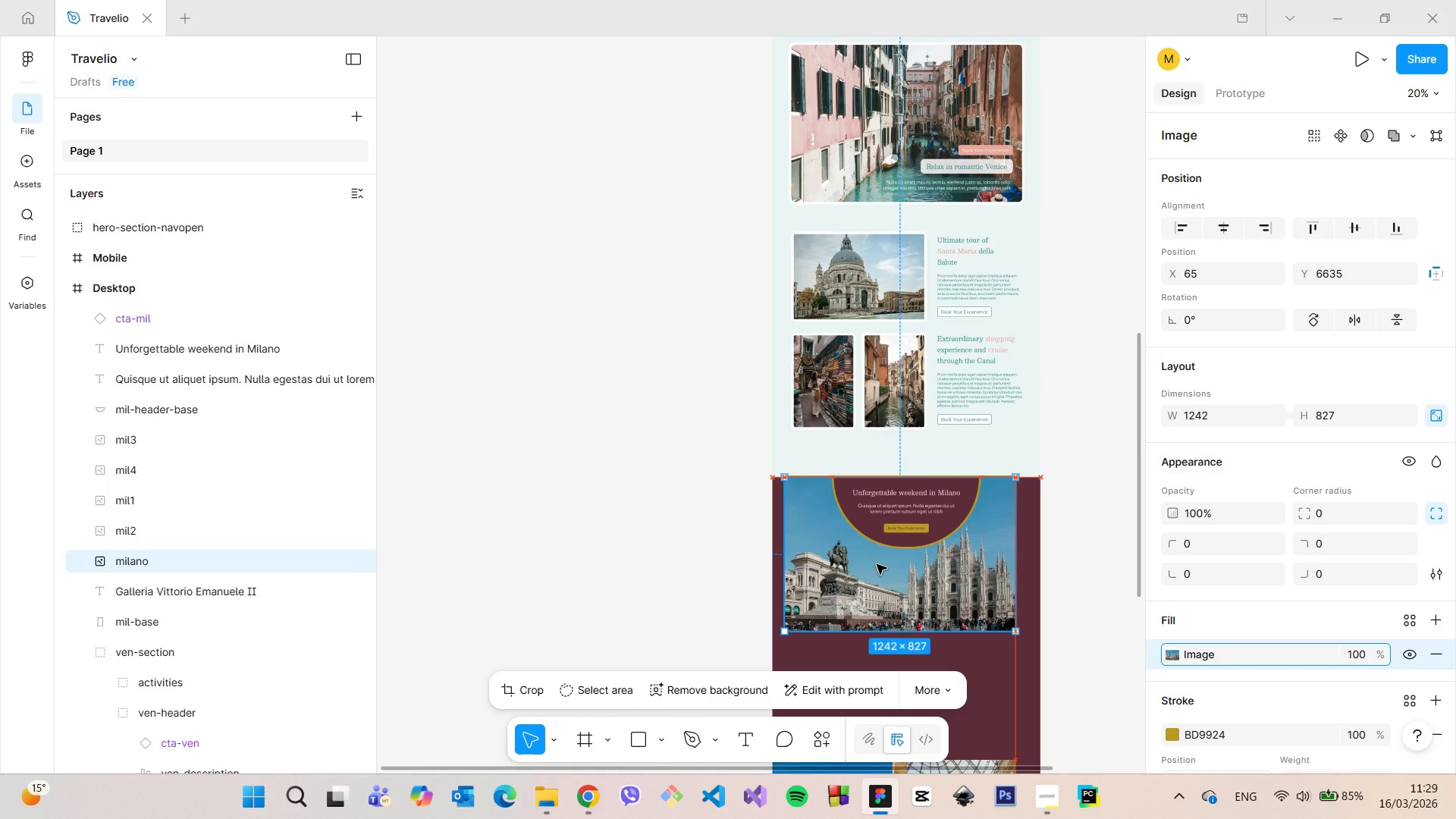 
hold_key(key=AltLeft, duration=0.7)
 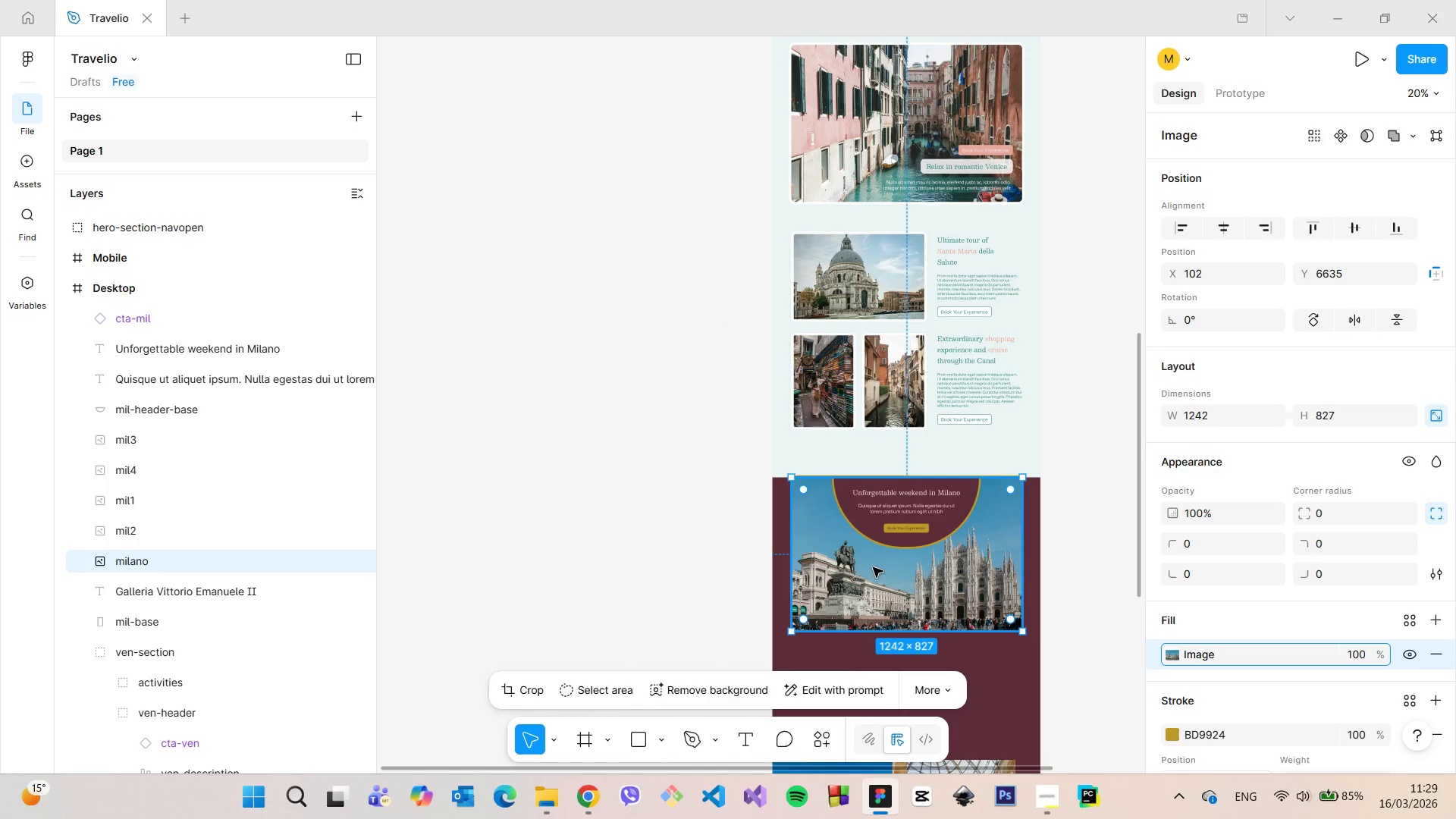 
left_click_drag(start_coordinate=[873, 567], to_coordinate=[870, 573])
 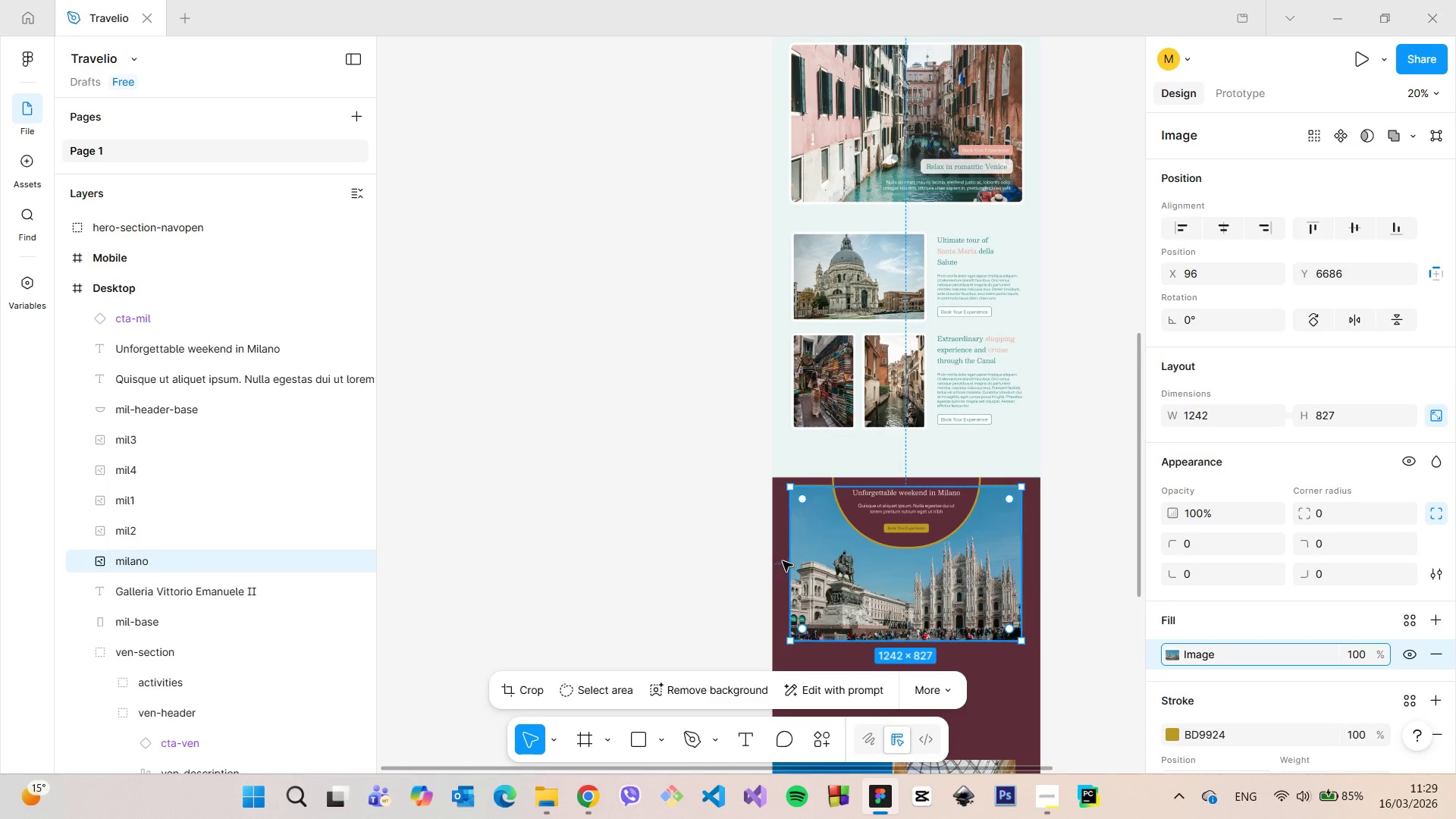 
hold_key(key=AltLeft, duration=0.48)
 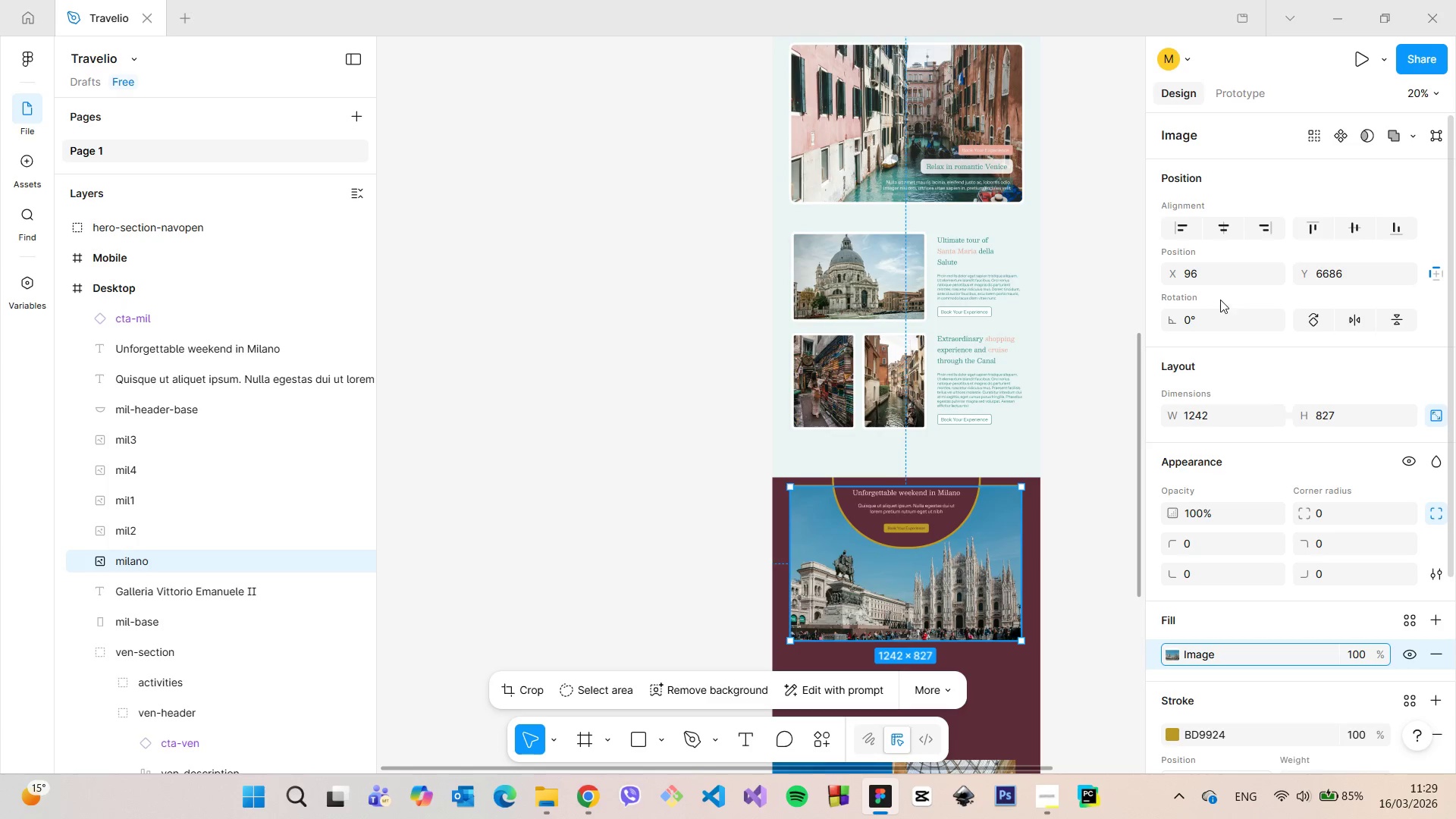 
left_click([1218, 271])
 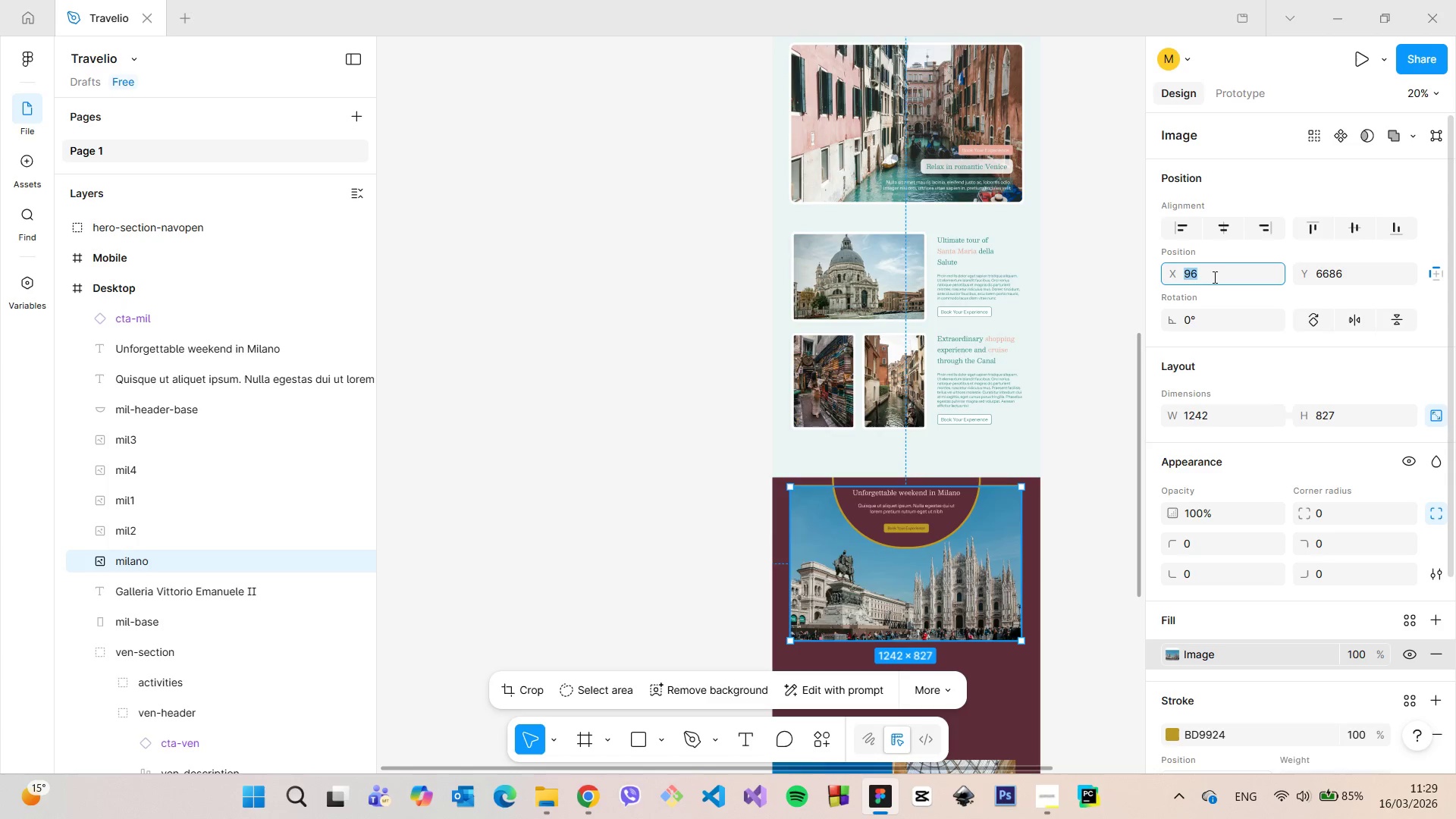 
type(100)
 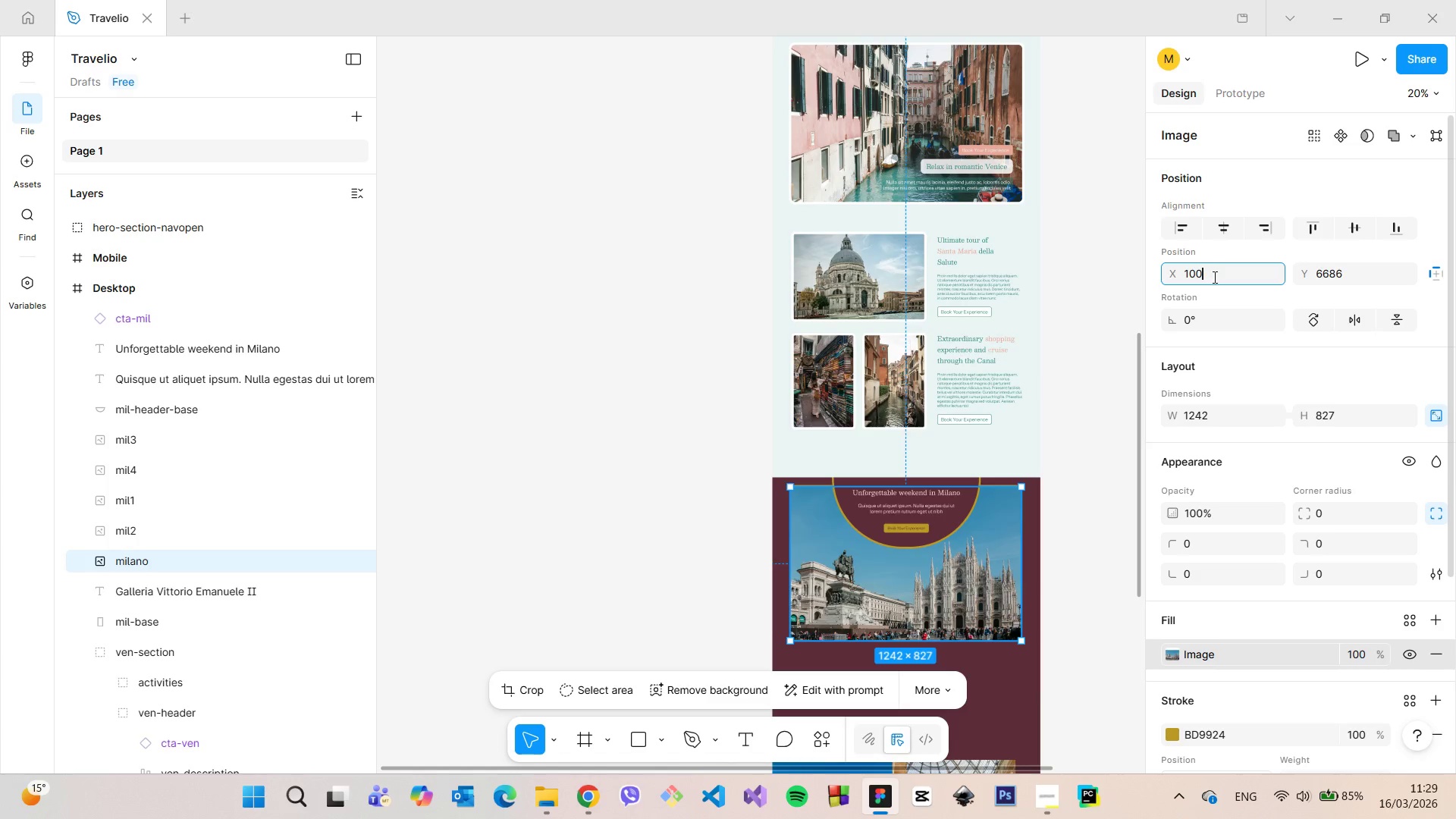 
key(Enter)
 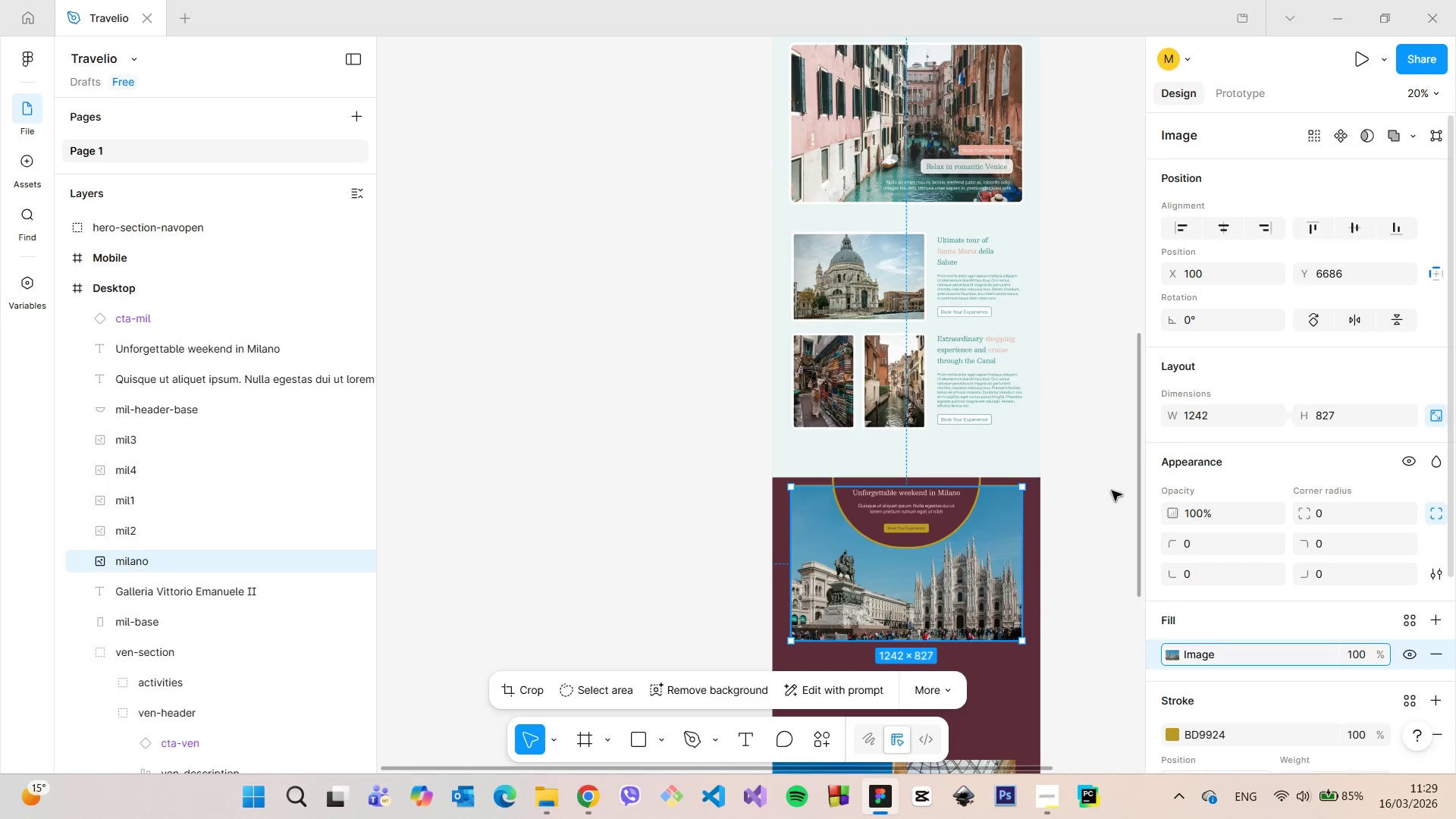 
hold_key(key=AltLeft, duration=0.92)
 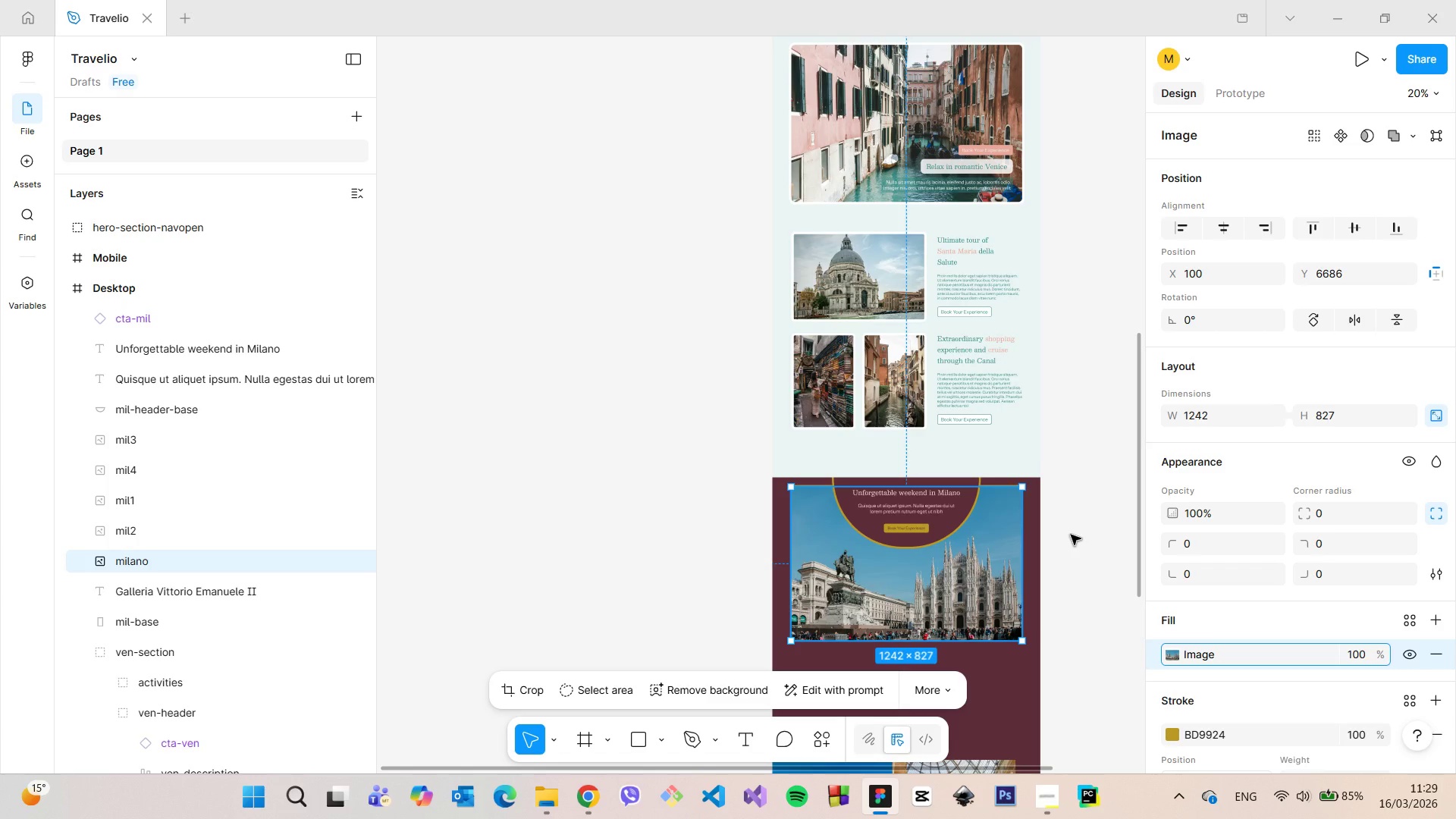 
left_click([1071, 535])
 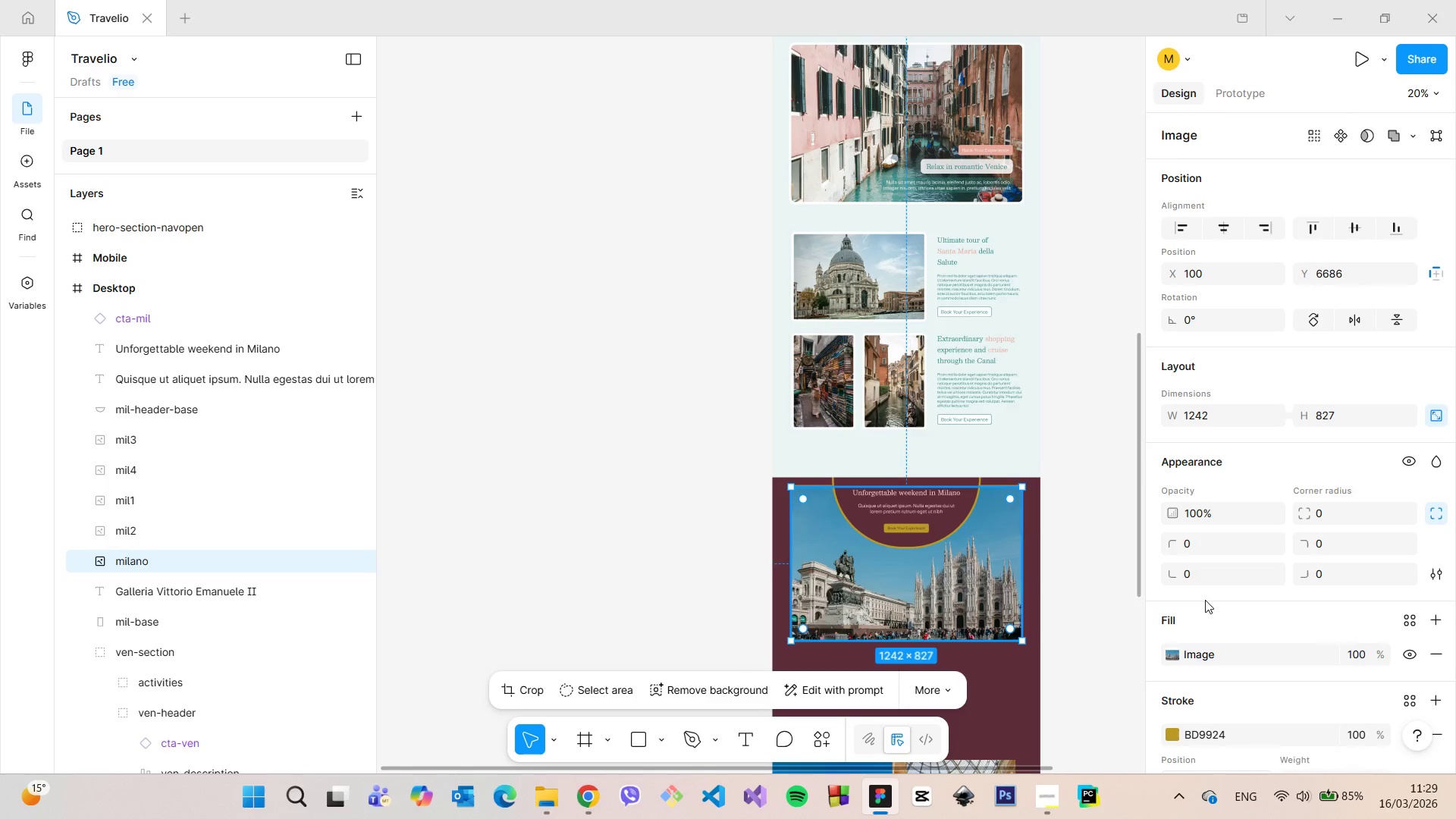 
scroll: coordinate [1408, 679], scroll_direction: down, amount: 4.0
 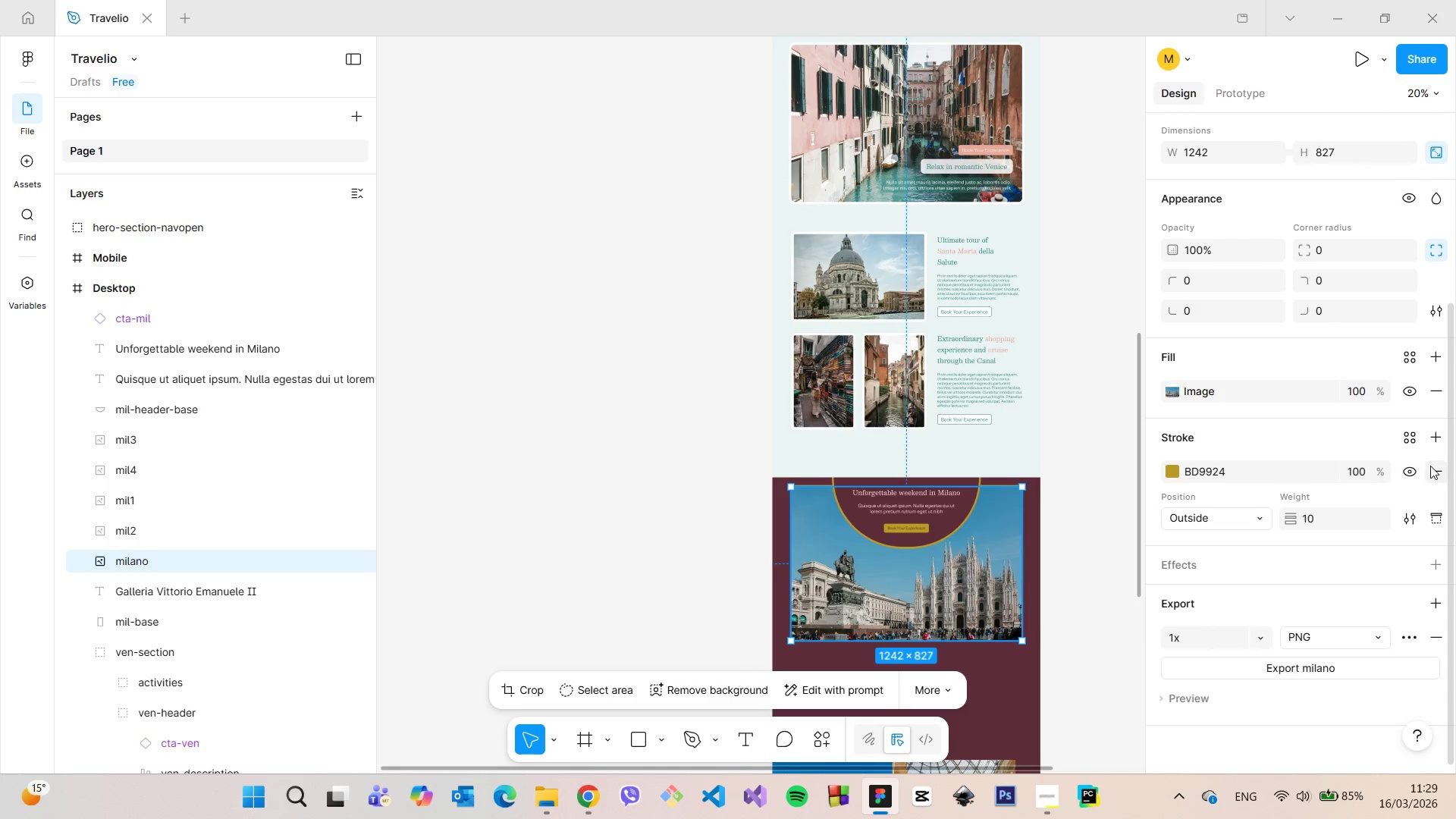 
left_click([1432, 466])
 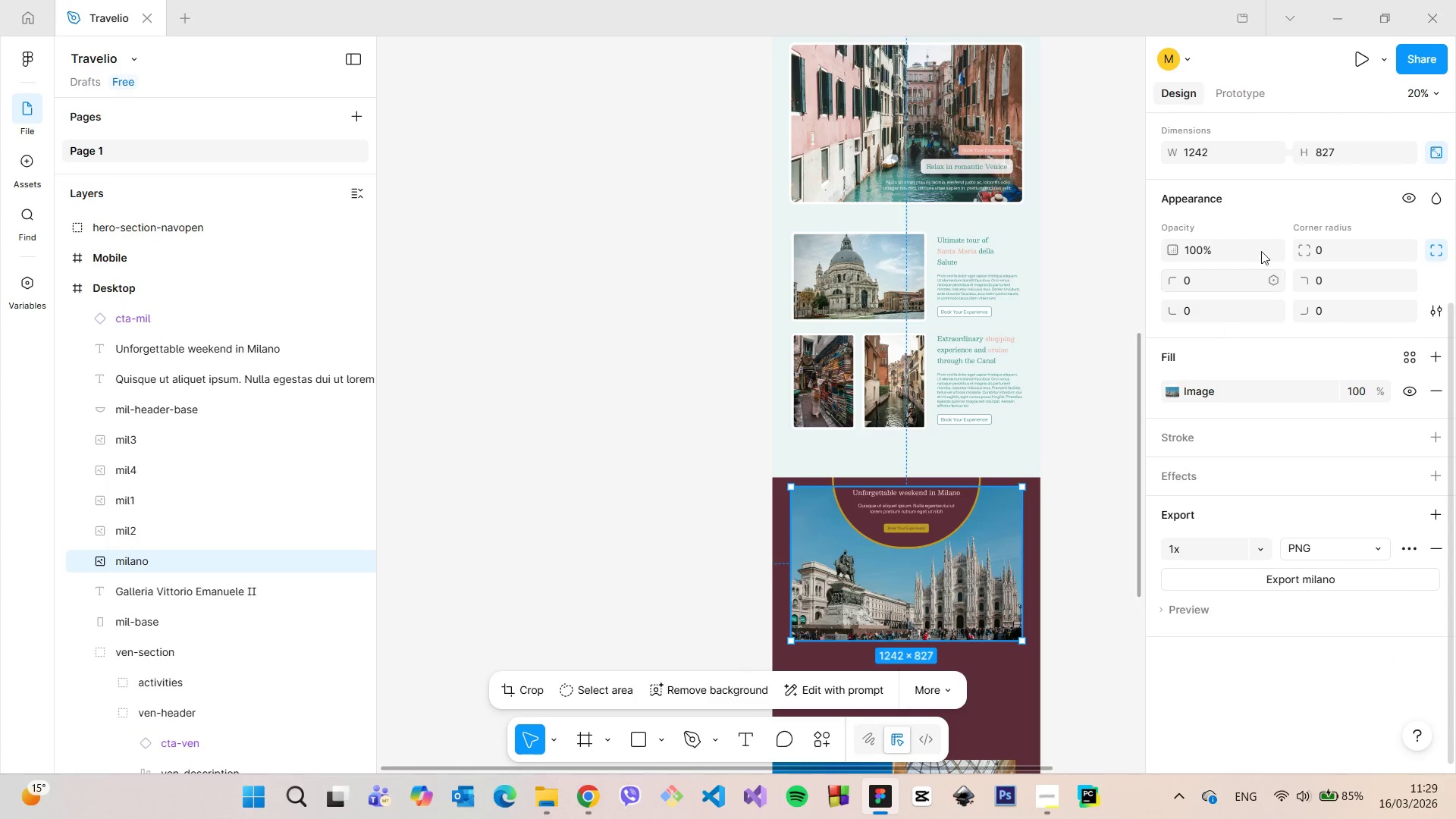 
scroll: coordinate [1246, 307], scroll_direction: up, amount: 4.0
 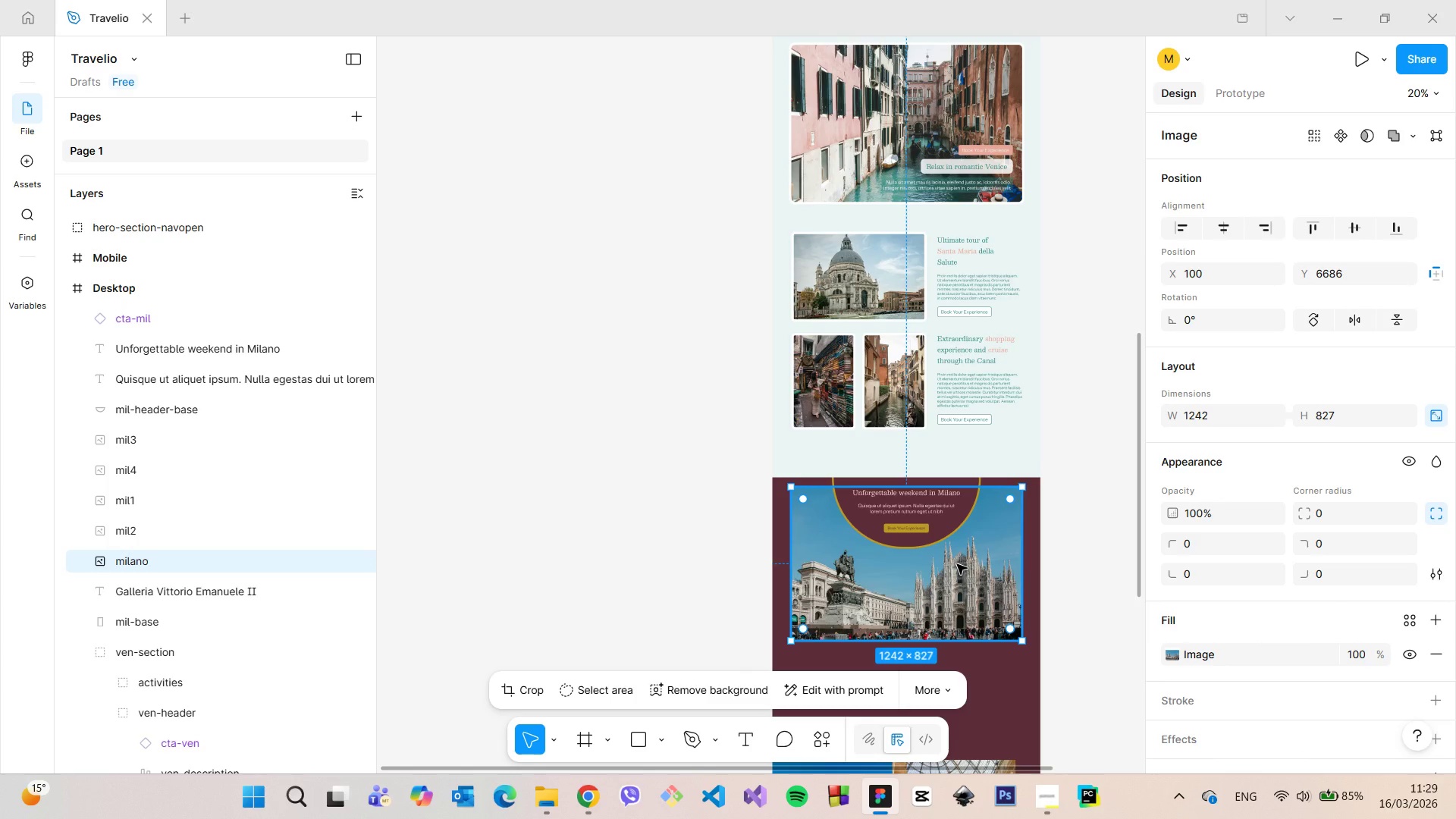 
left_click_drag(start_coordinate=[957, 564], to_coordinate=[958, 556])
 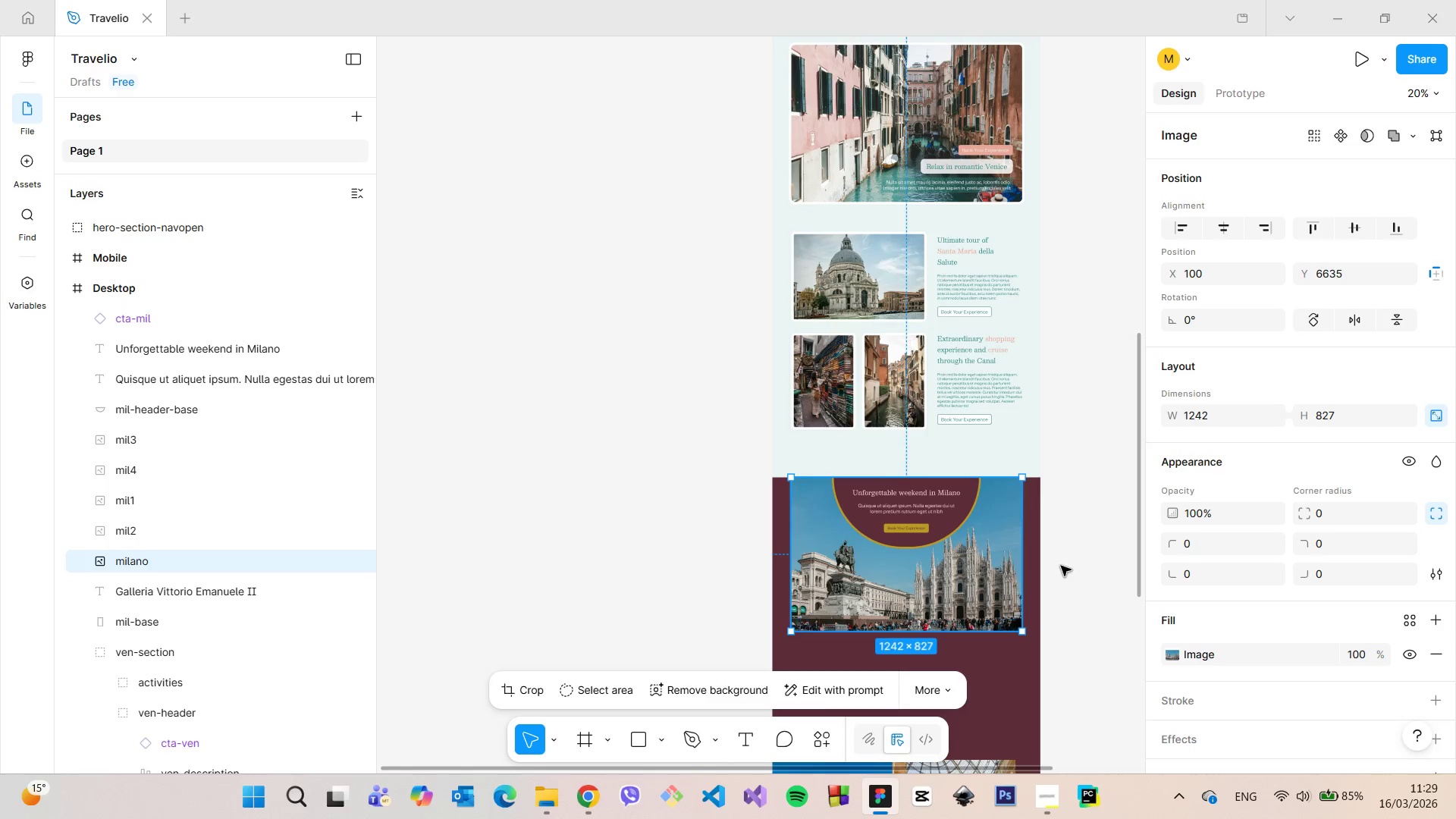 
hold_key(key=AltLeft, duration=0.8)
 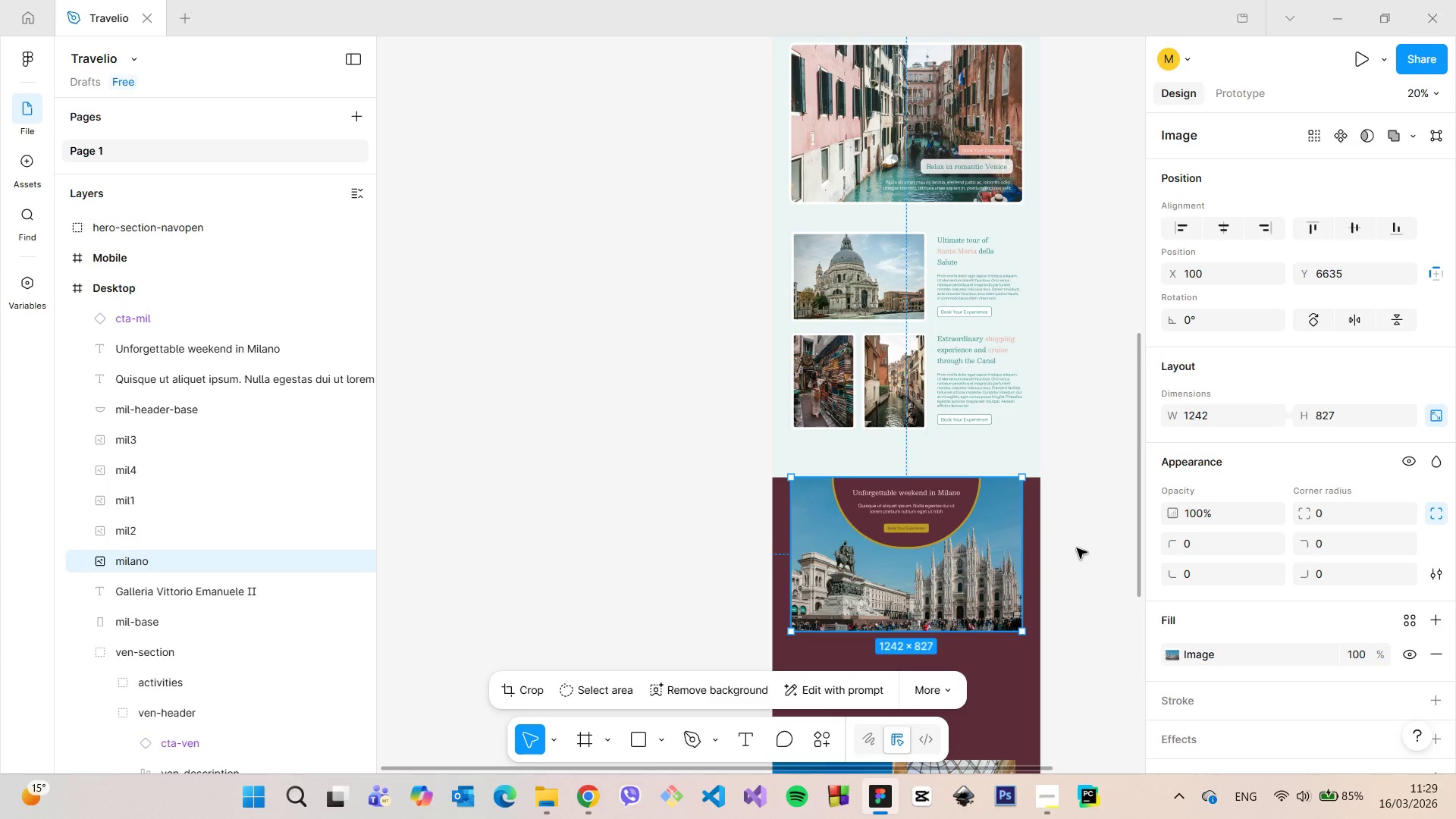 
left_click([1077, 548])
 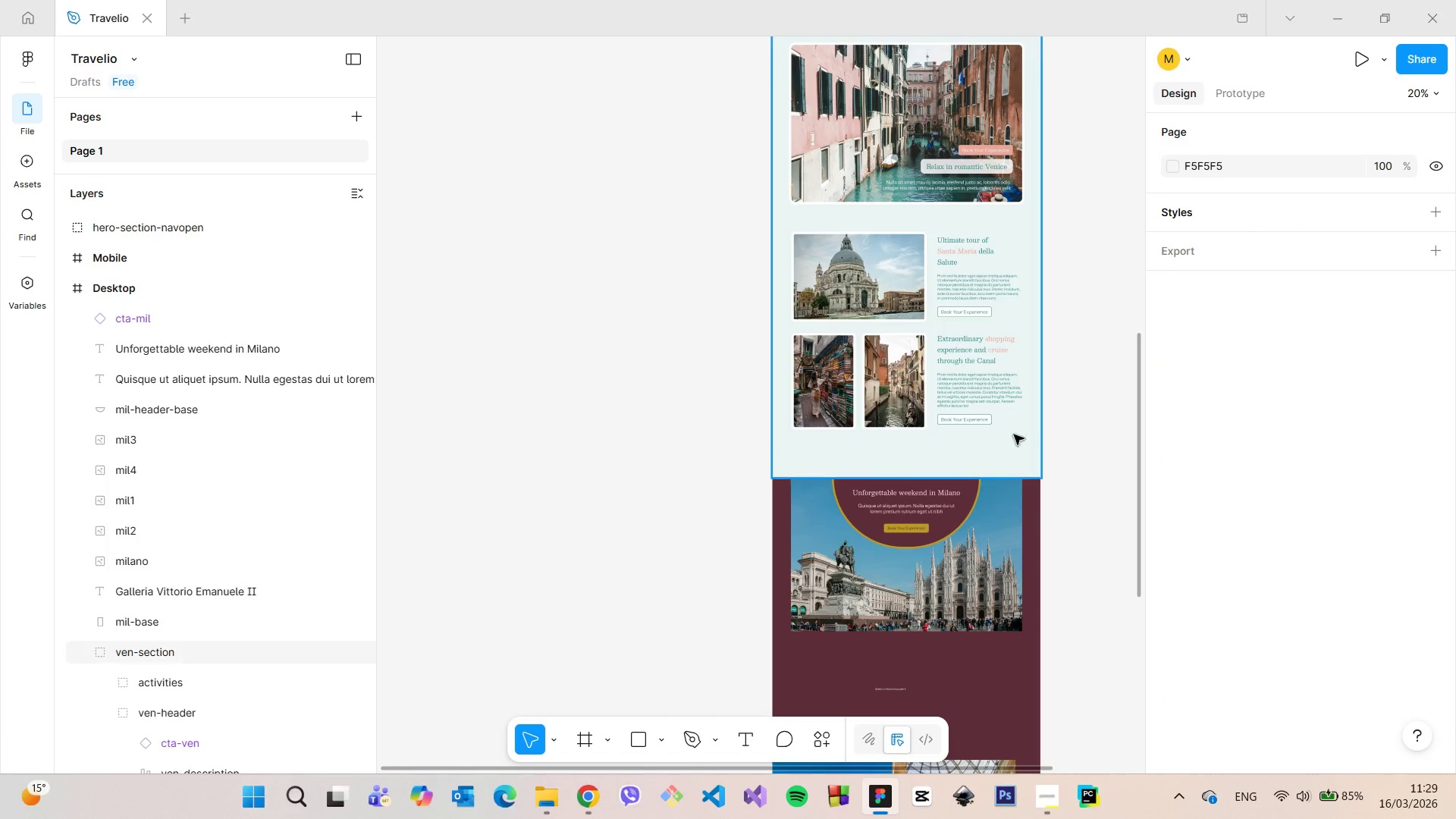 
scroll: coordinate [1014, 438], scroll_direction: up, amount: 12.0
 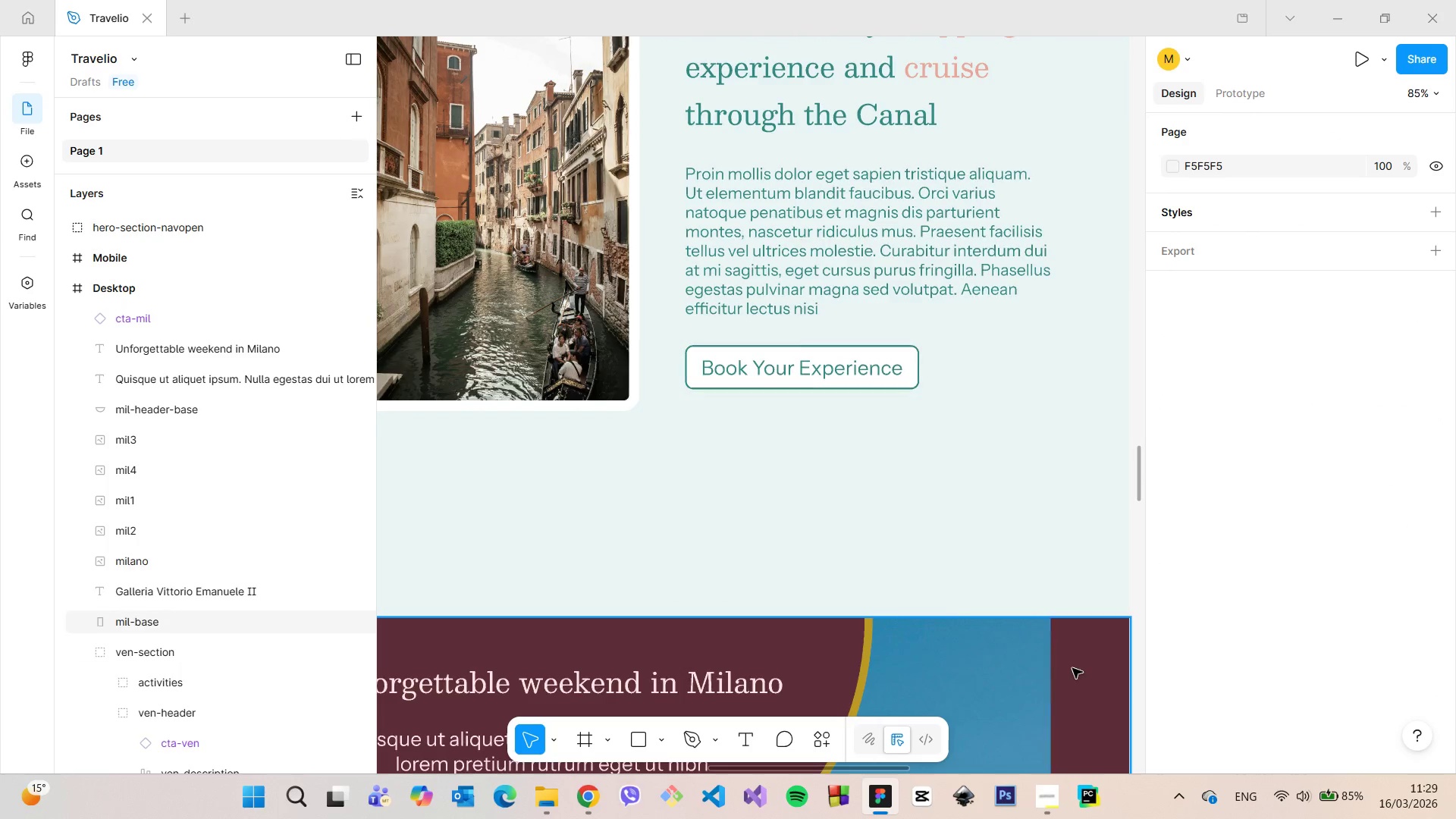 
left_click([1073, 668])
 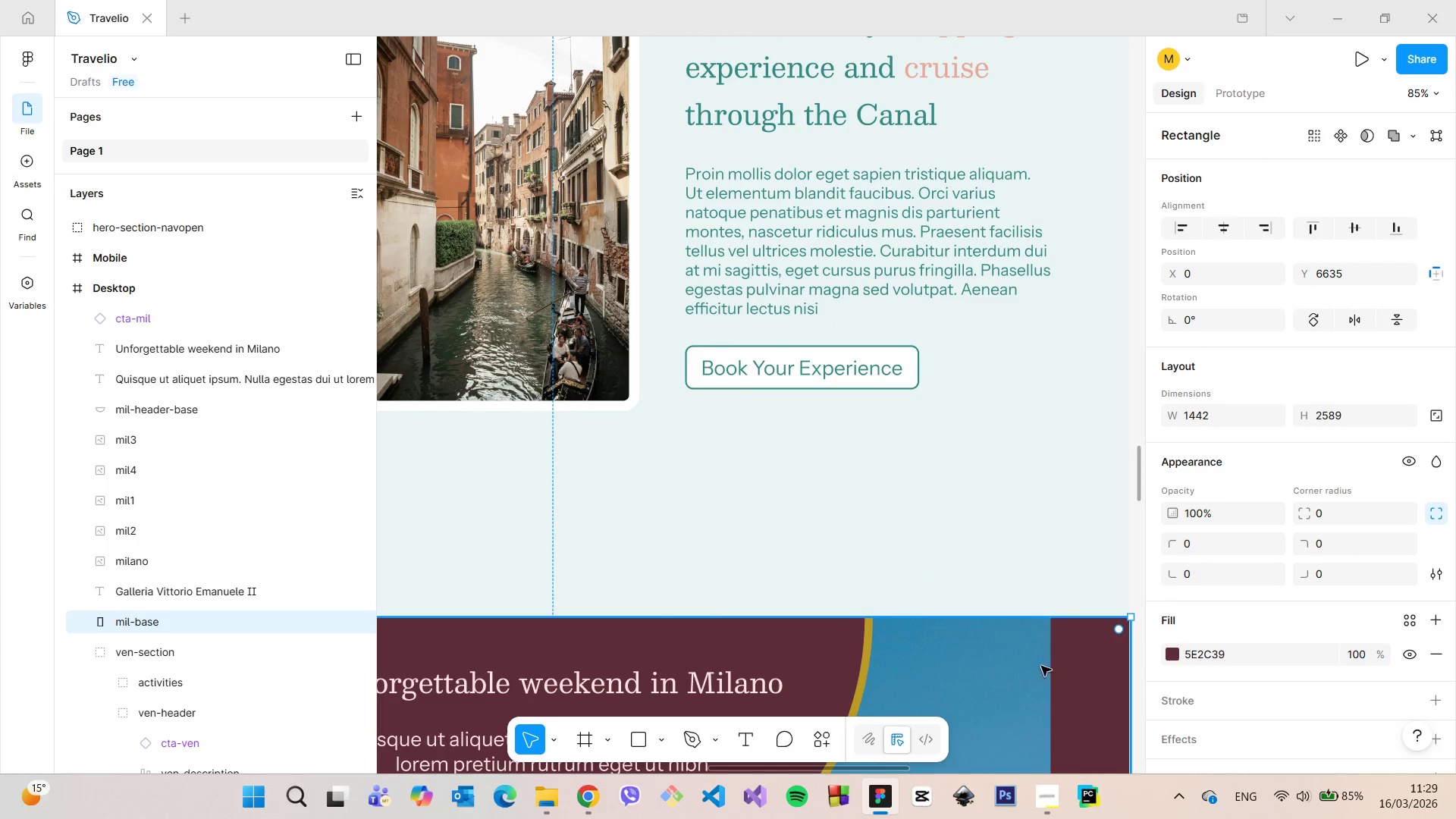 
left_click([1021, 662])
 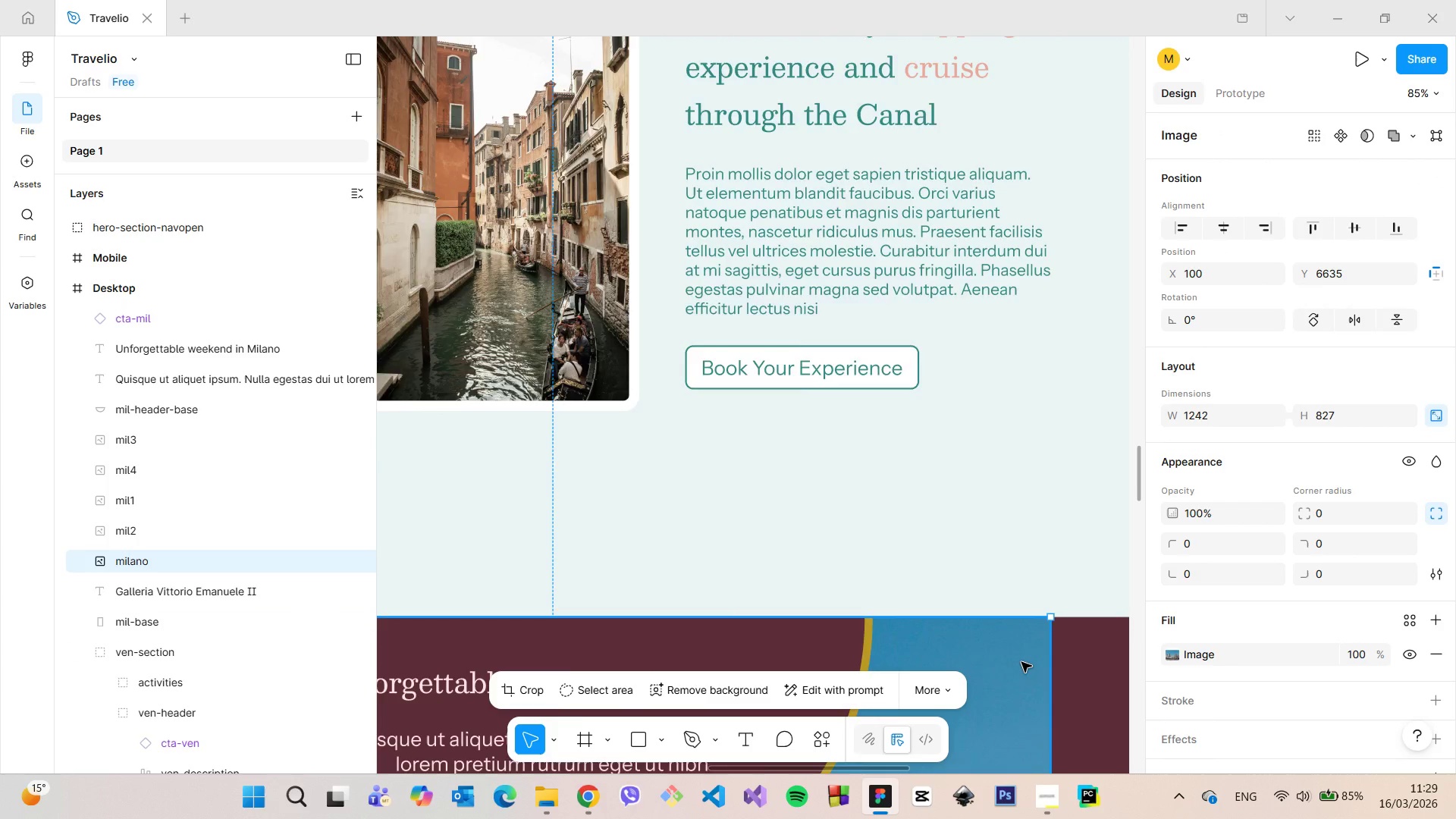 
left_click([1095, 660])
 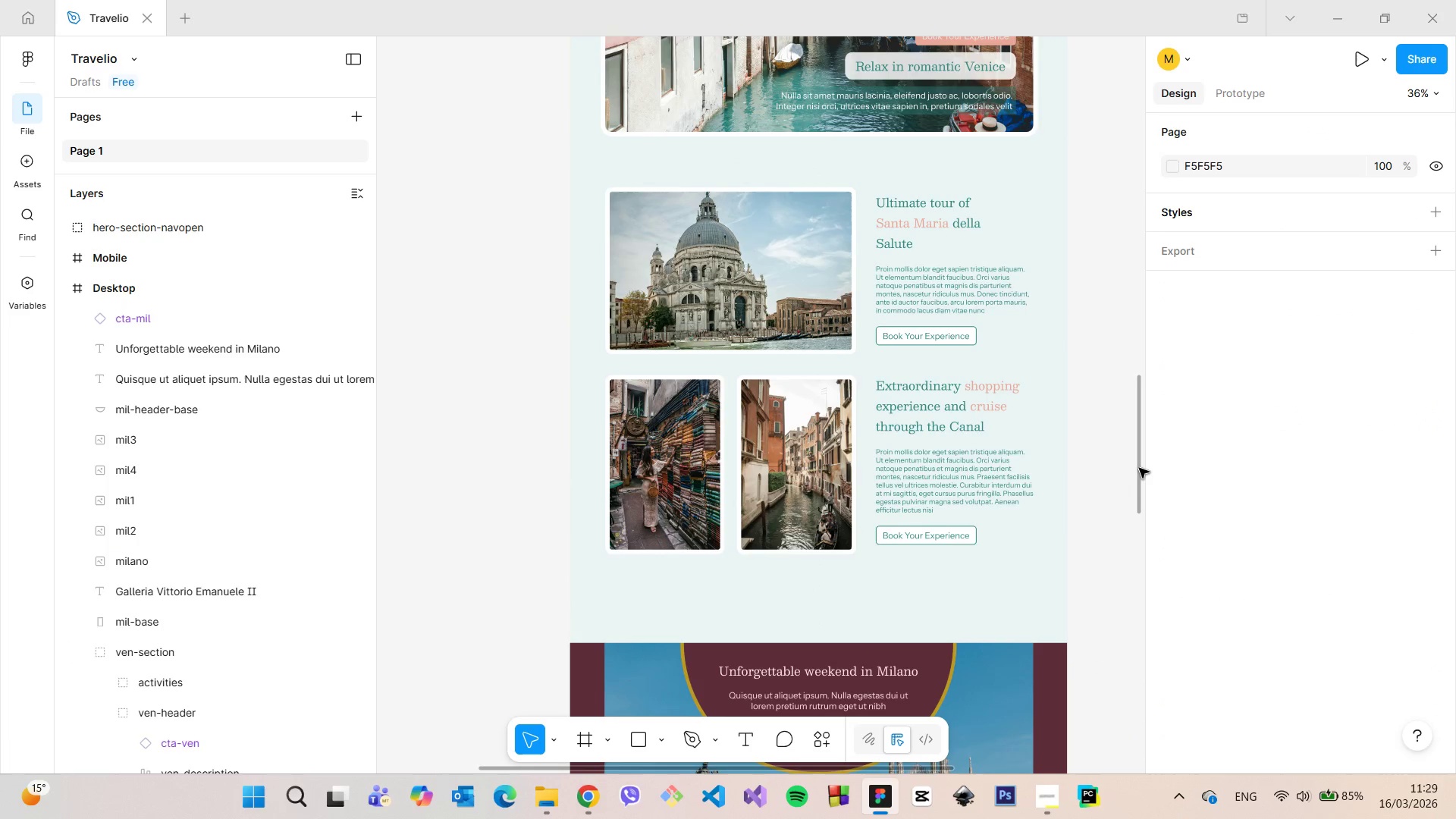 
scroll: coordinate [1021, 662], scroll_direction: down, amount: 6.0
 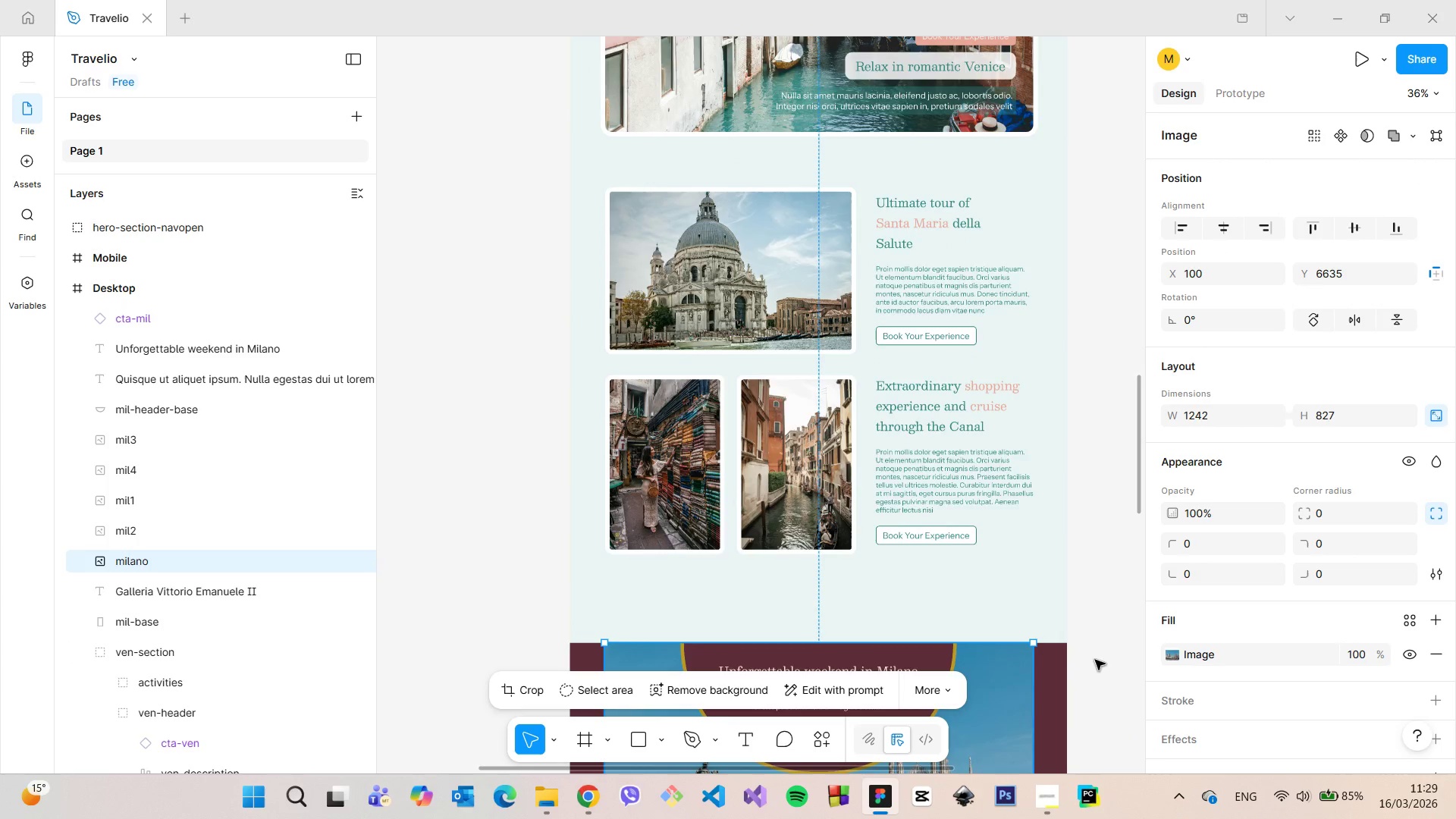 
left_click_drag(start_coordinate=[1139, 468], to_coordinate=[1140, 532])
 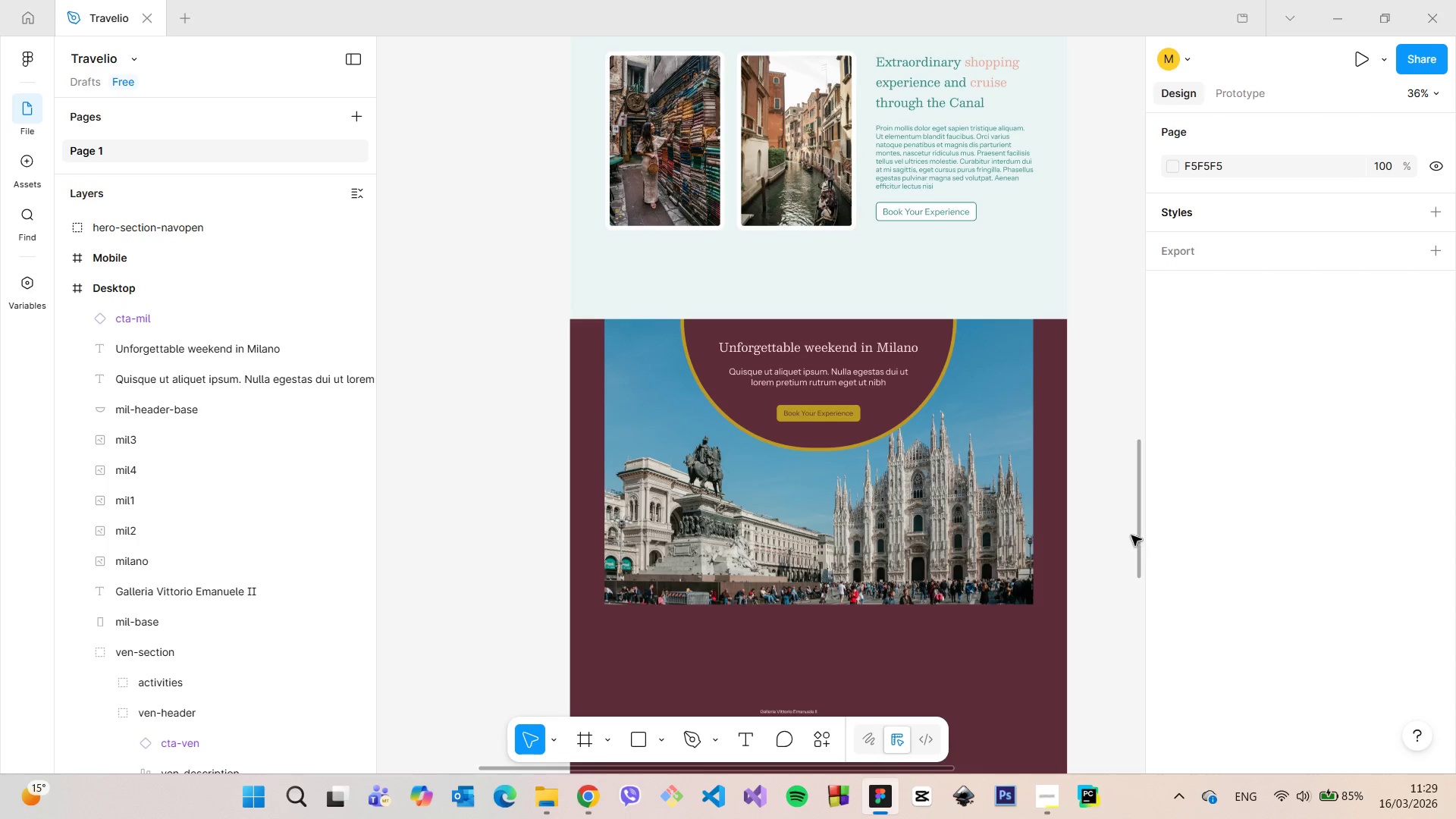 
scroll: coordinate [1109, 526], scroll_direction: down, amount: 6.0
 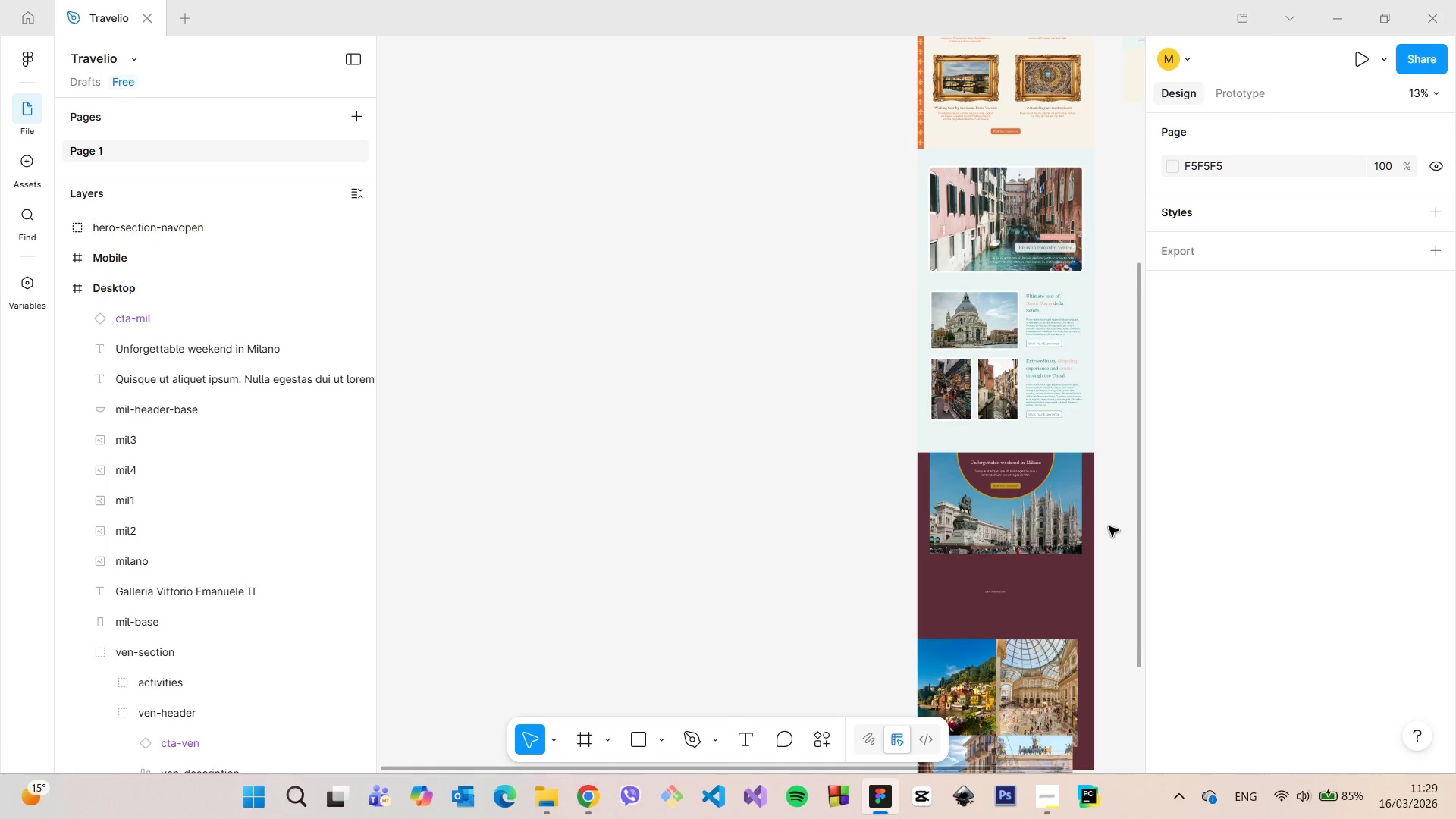 
scroll: coordinate [1111, 532], scroll_direction: up, amount: 9.0
 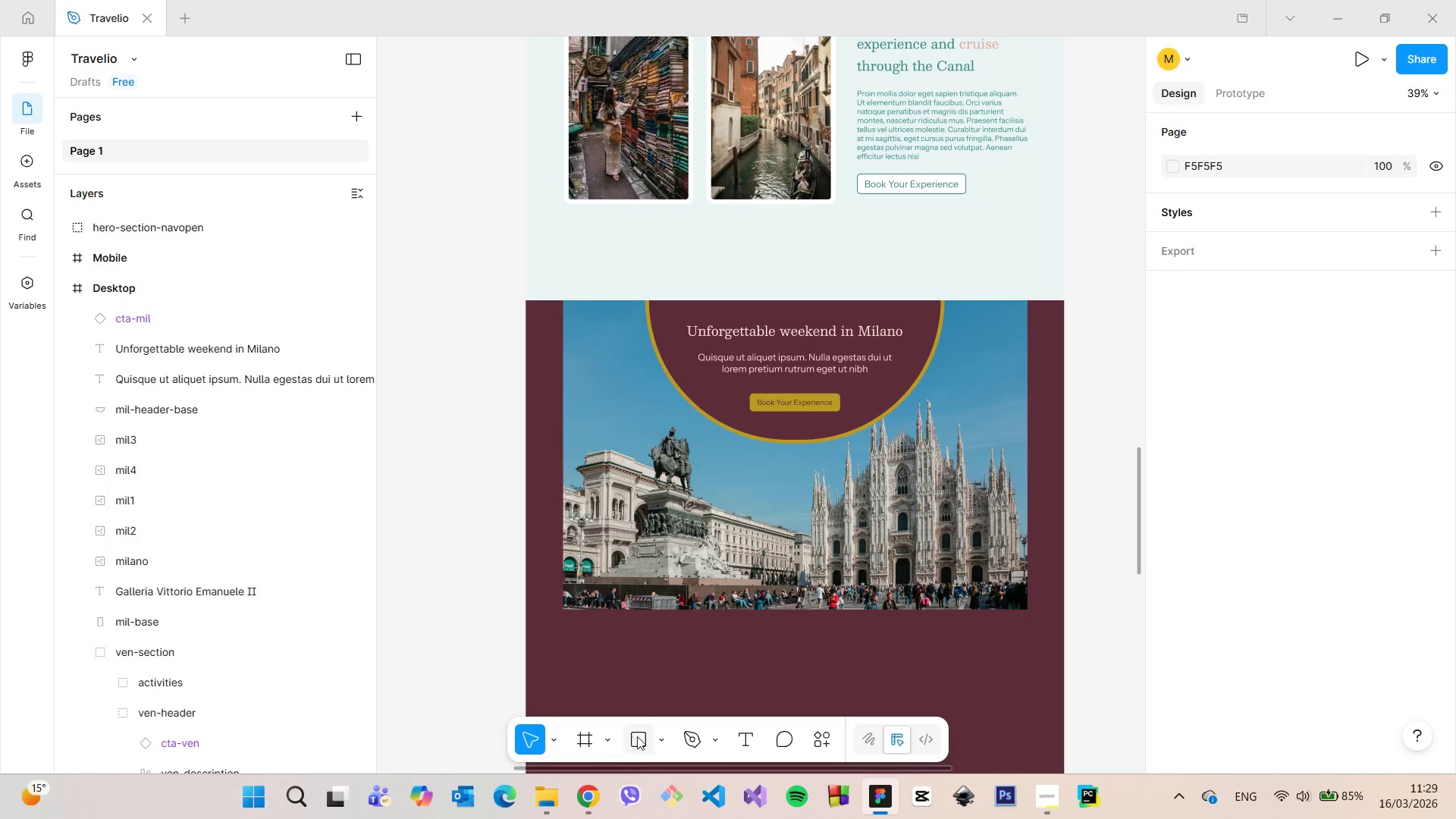 
left_click([661, 742])
 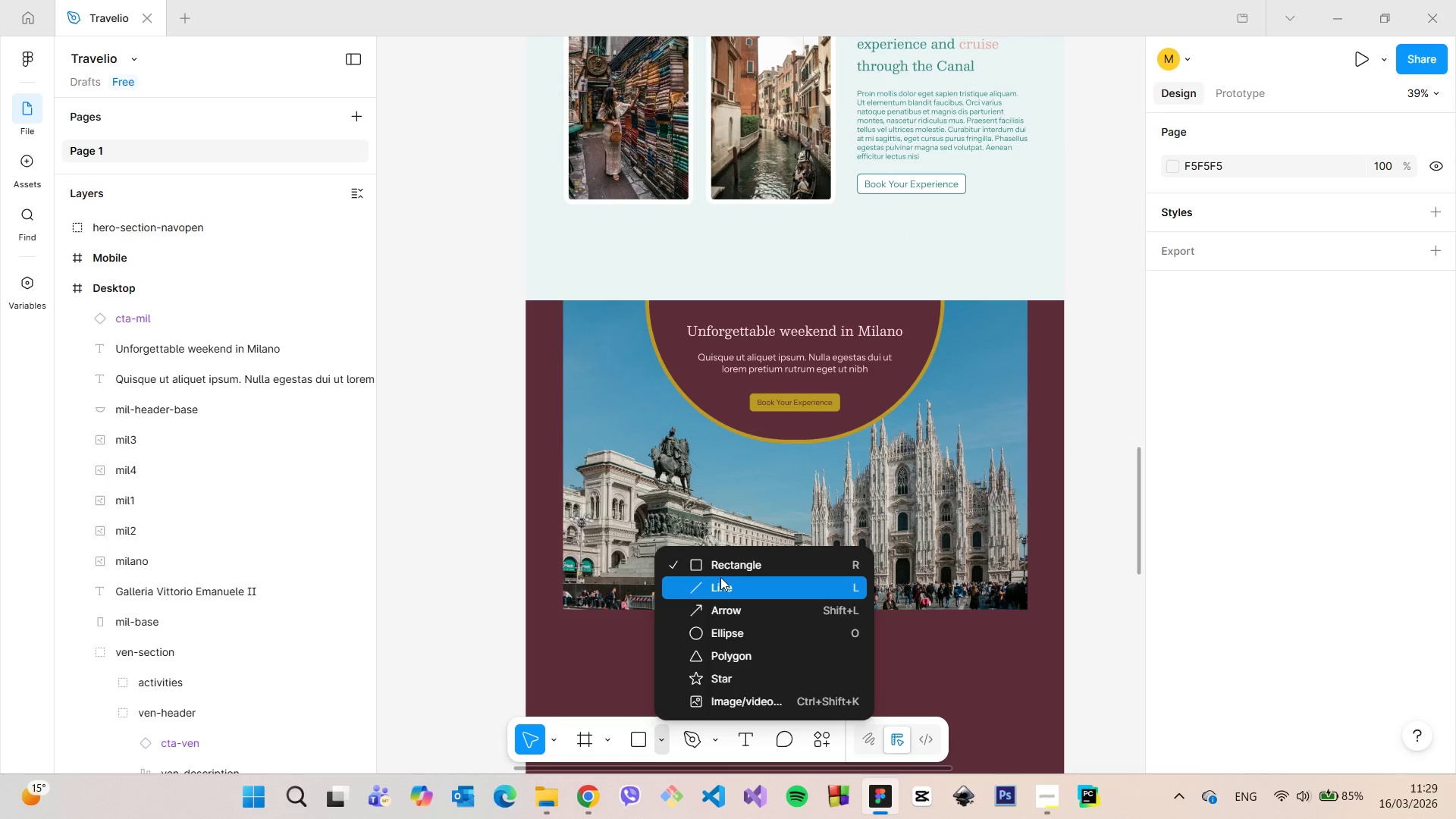 
left_click([722, 569])
 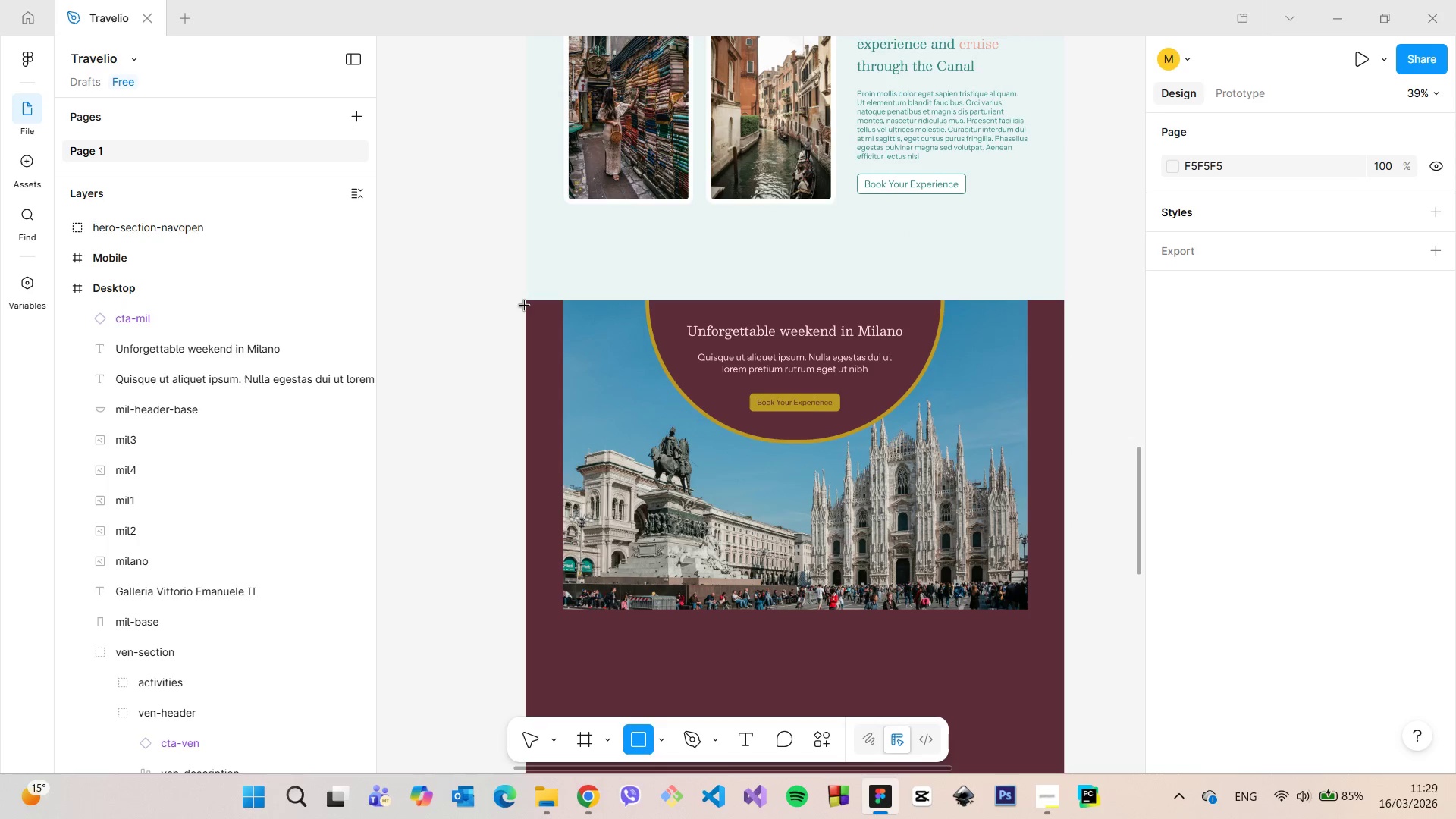 
left_click_drag(start_coordinate=[526, 303], to_coordinate=[645, 308])
 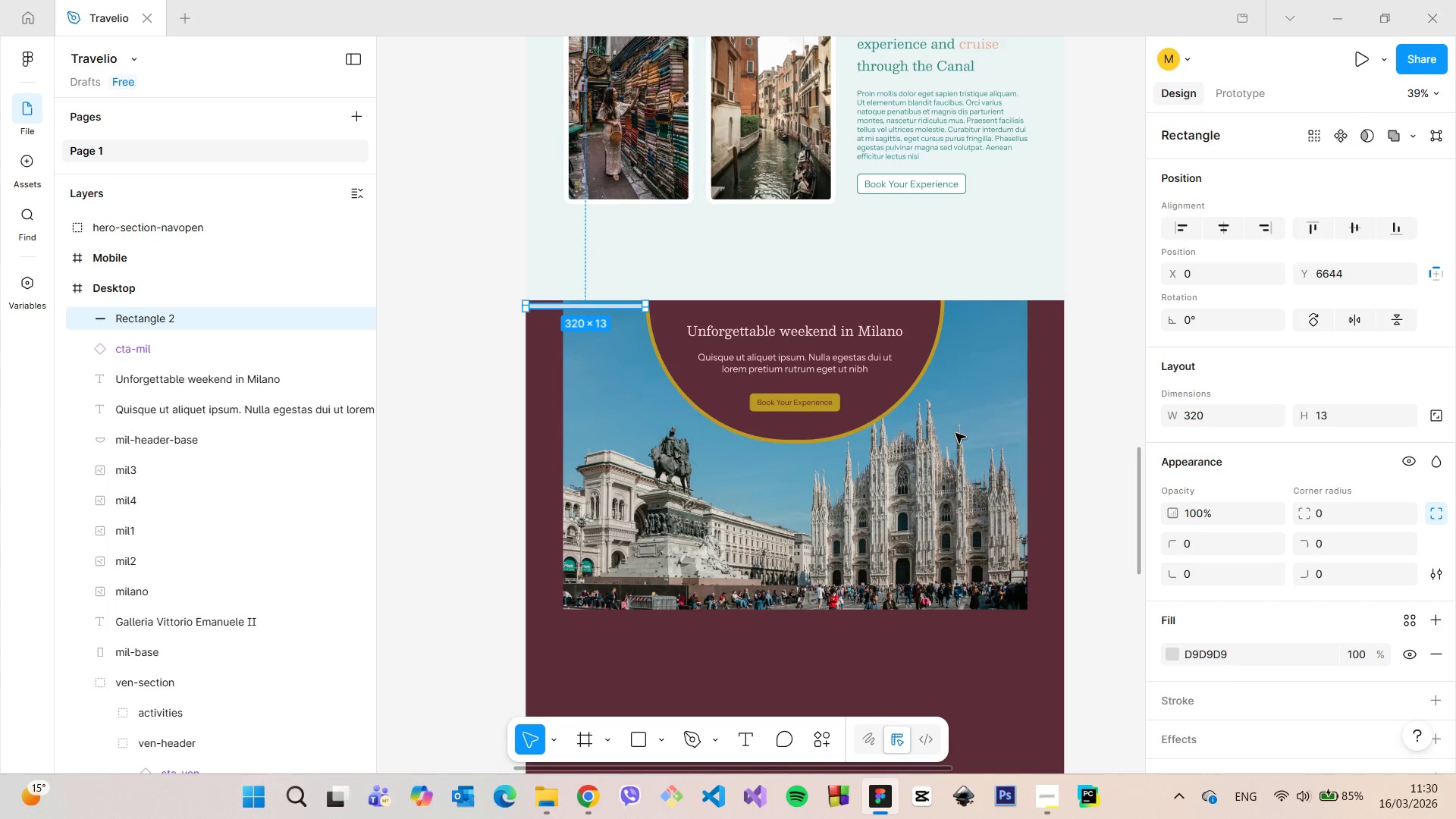 
left_click([1341, 422])
 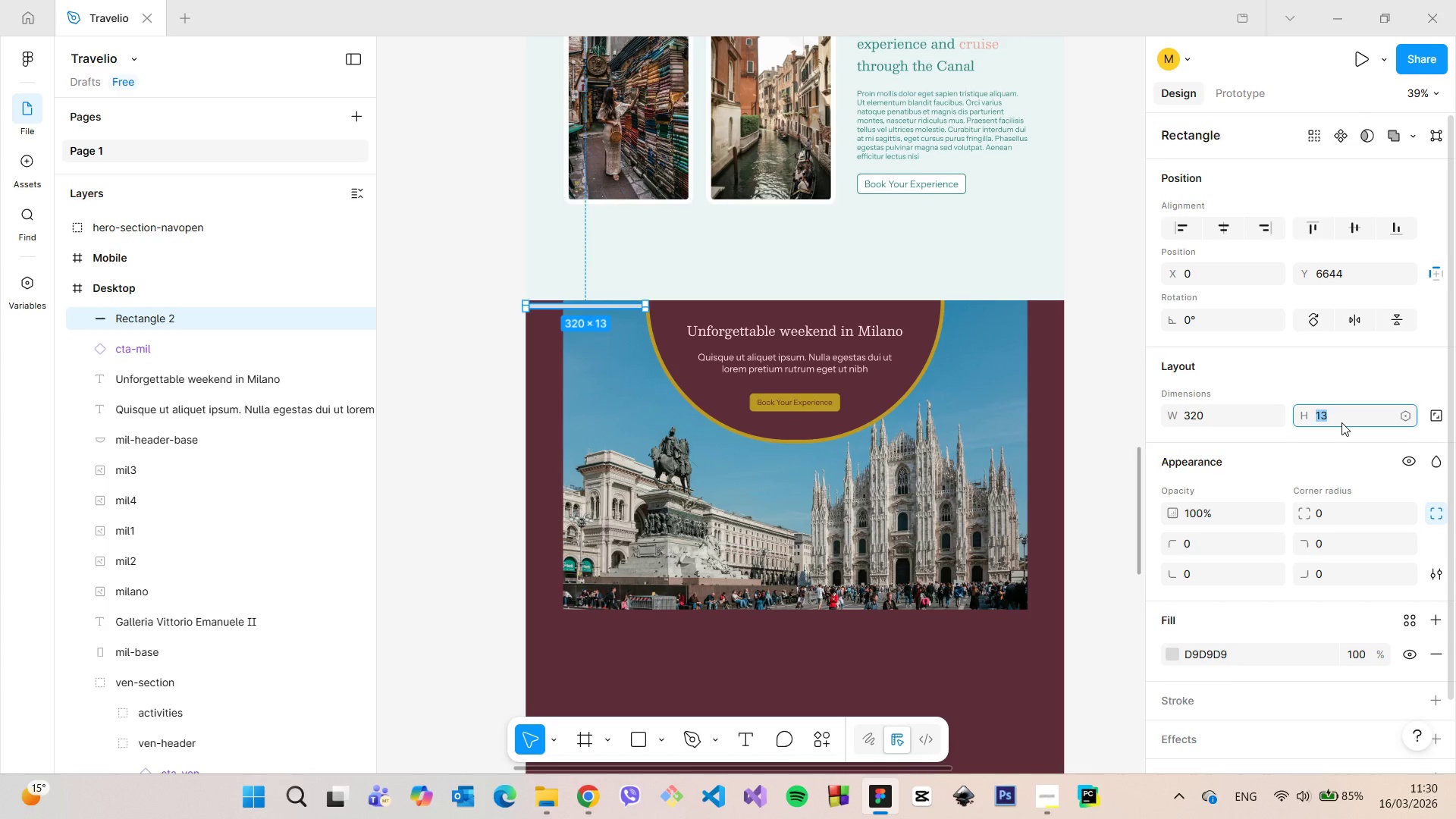 
type(10)
 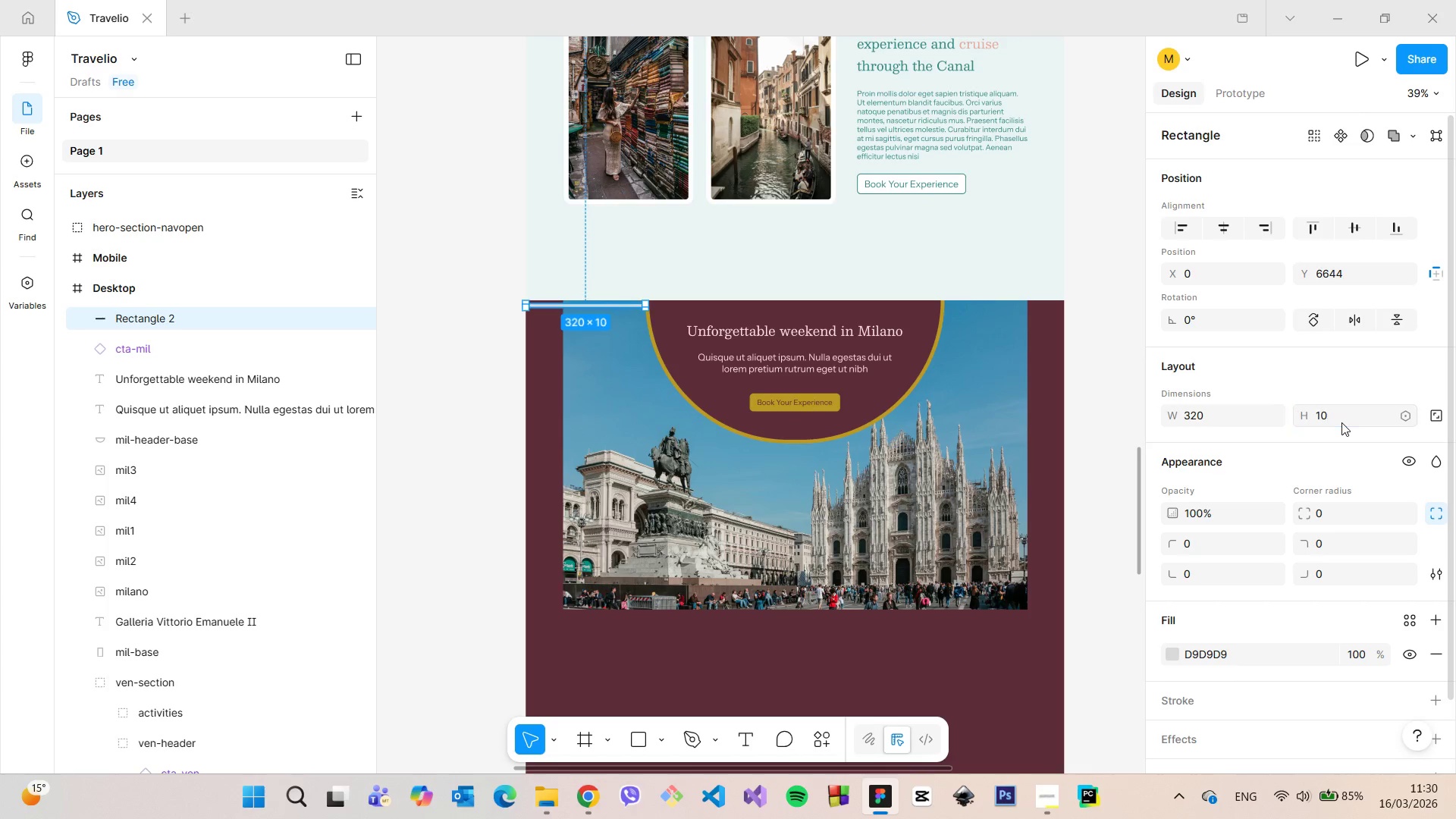 
key(Enter)
 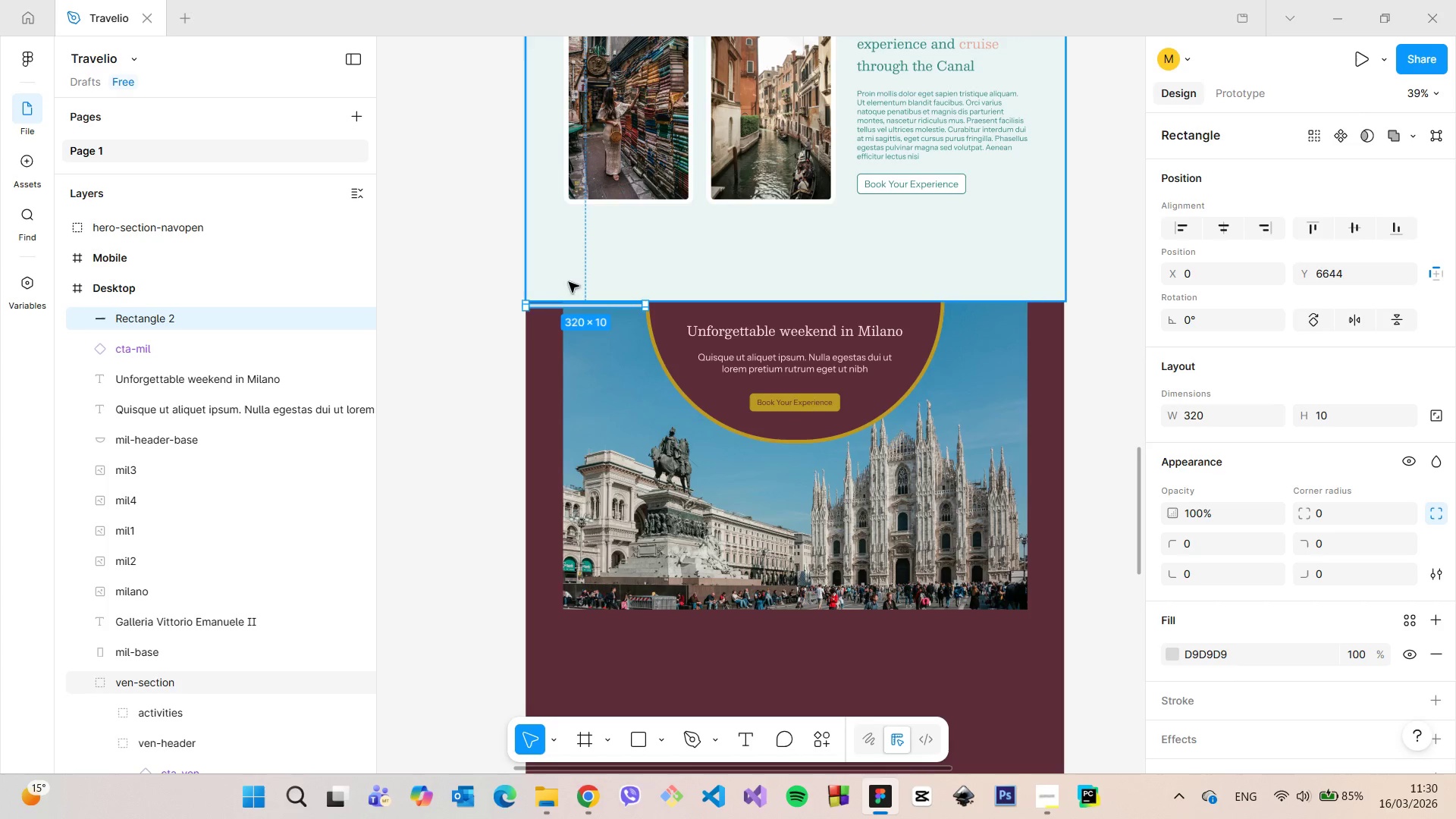 
scroll: coordinate [525, 319], scroll_direction: up, amount: 9.0
 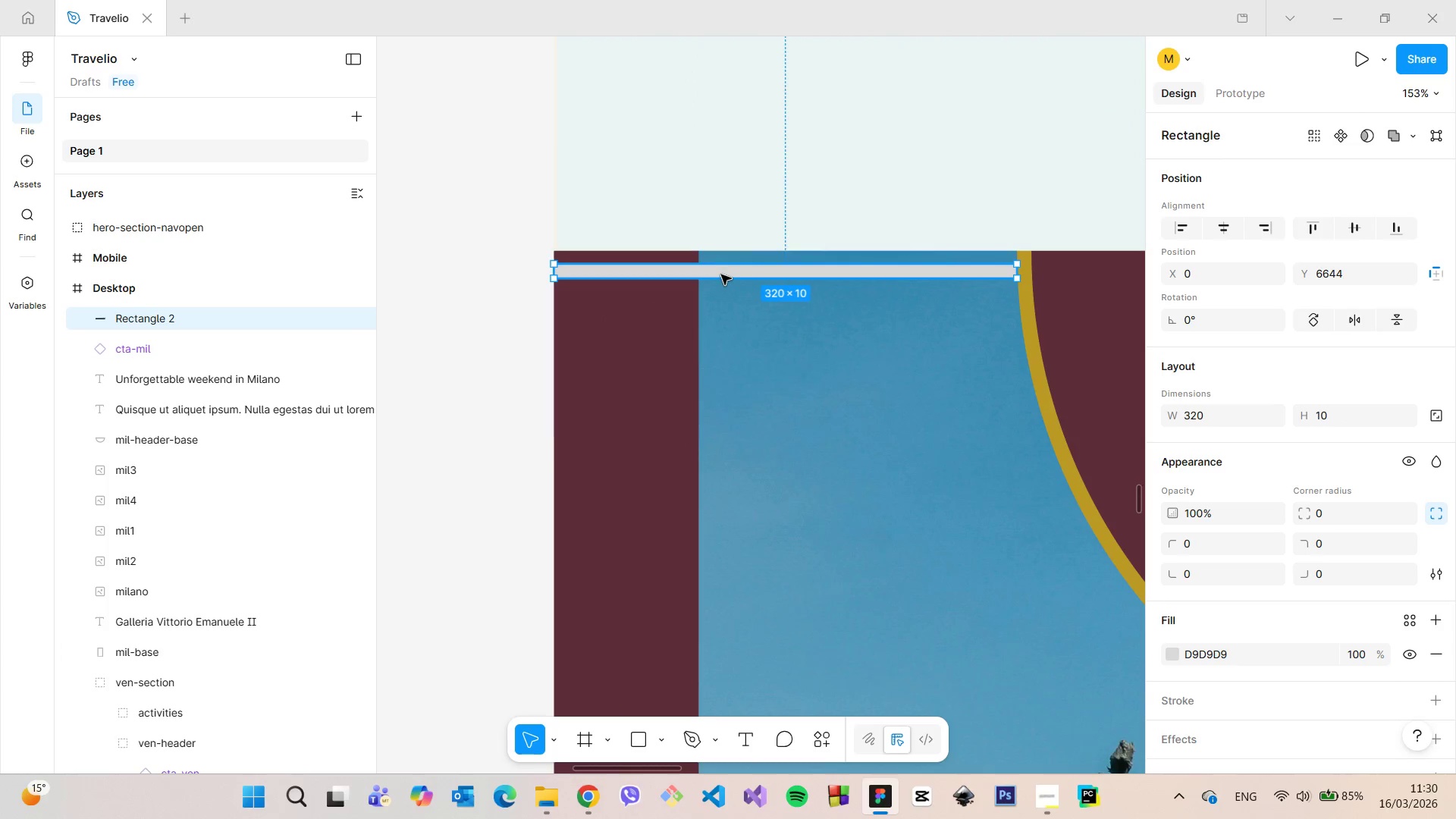 
left_click_drag(start_coordinate=[721, 275], to_coordinate=[721, 266])
 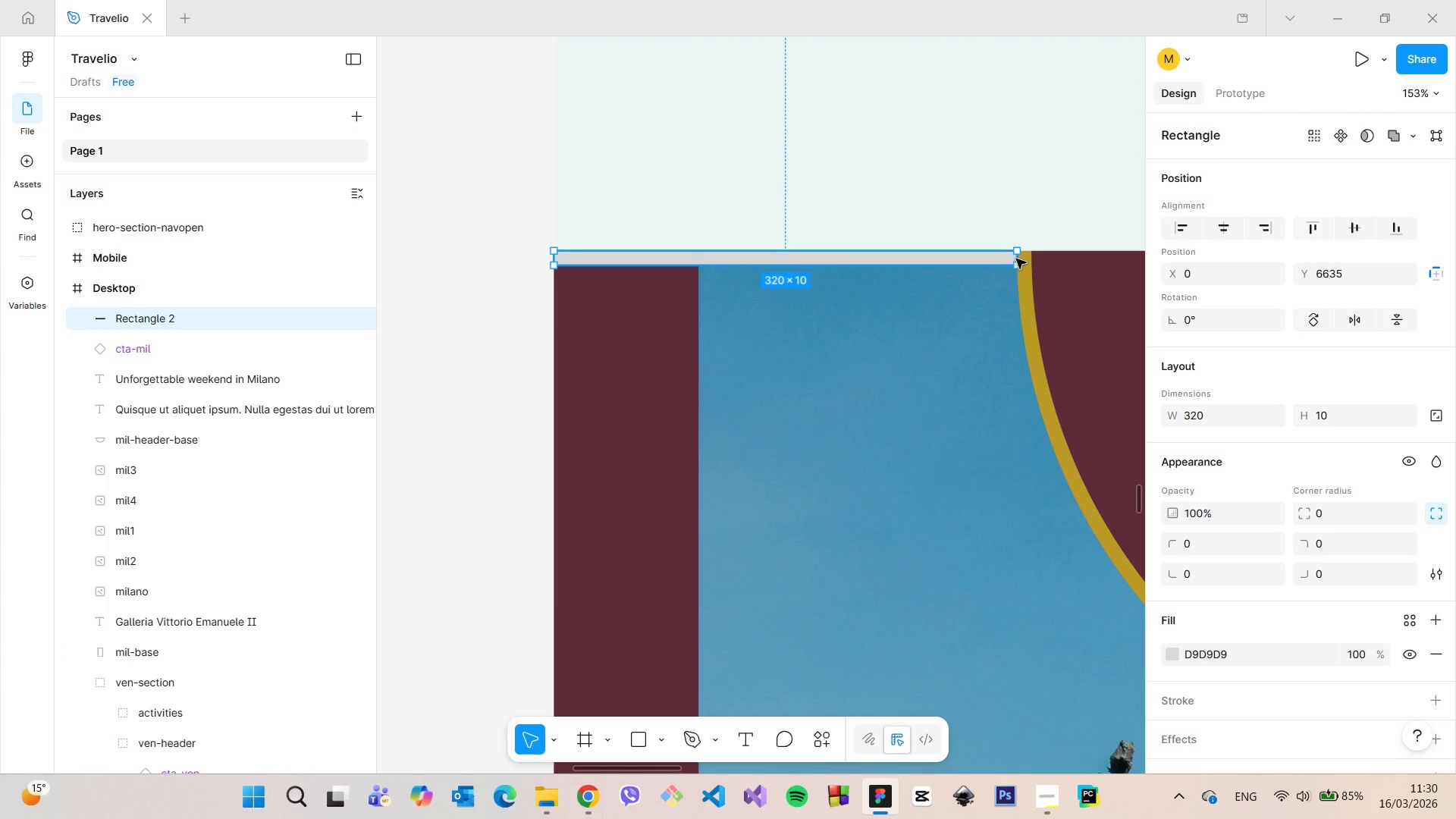 
left_click_drag(start_coordinate=[1016, 259], to_coordinate=[1021, 259])
 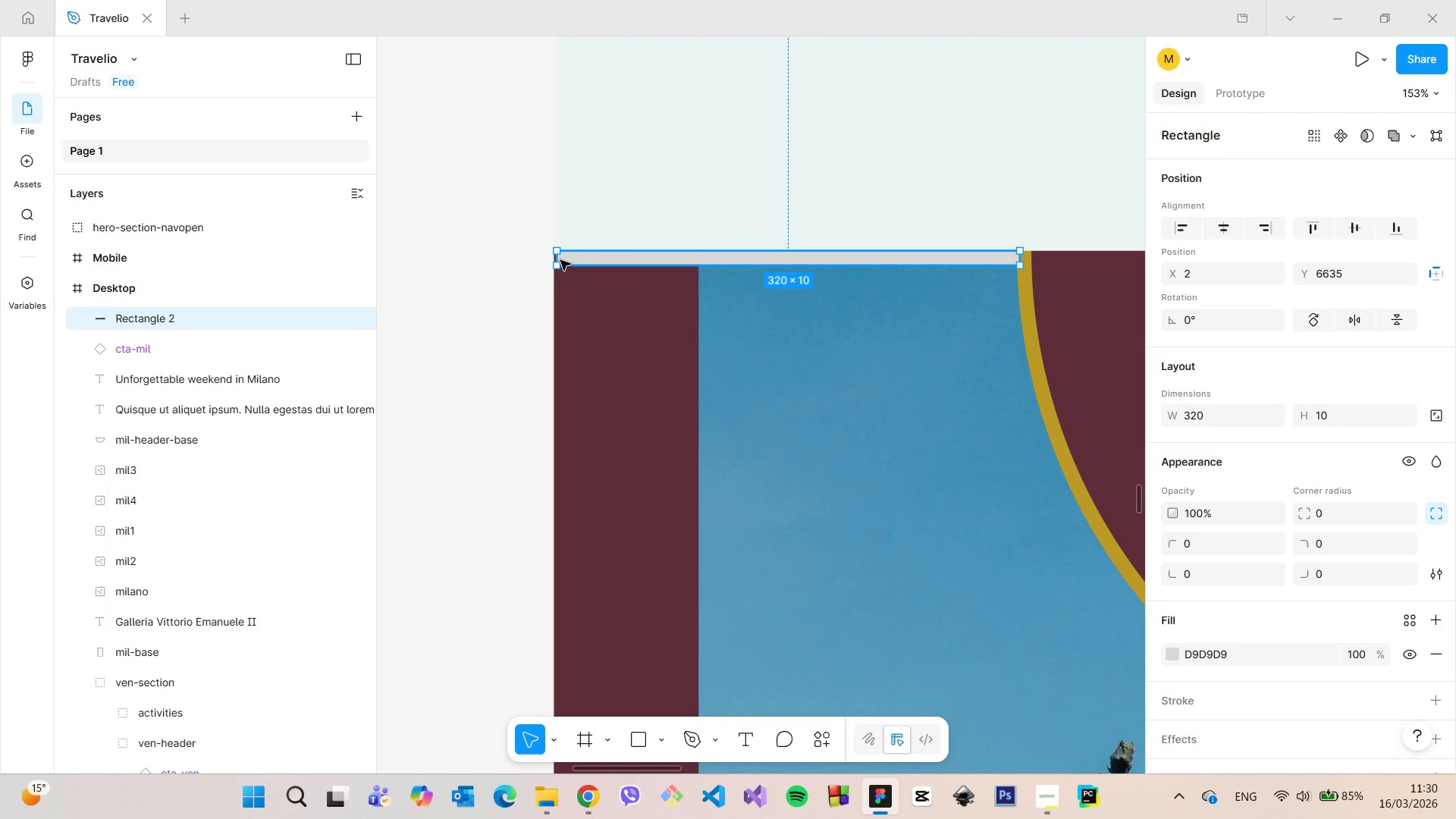 
left_click_drag(start_coordinate=[555, 259], to_coordinate=[551, 259])
 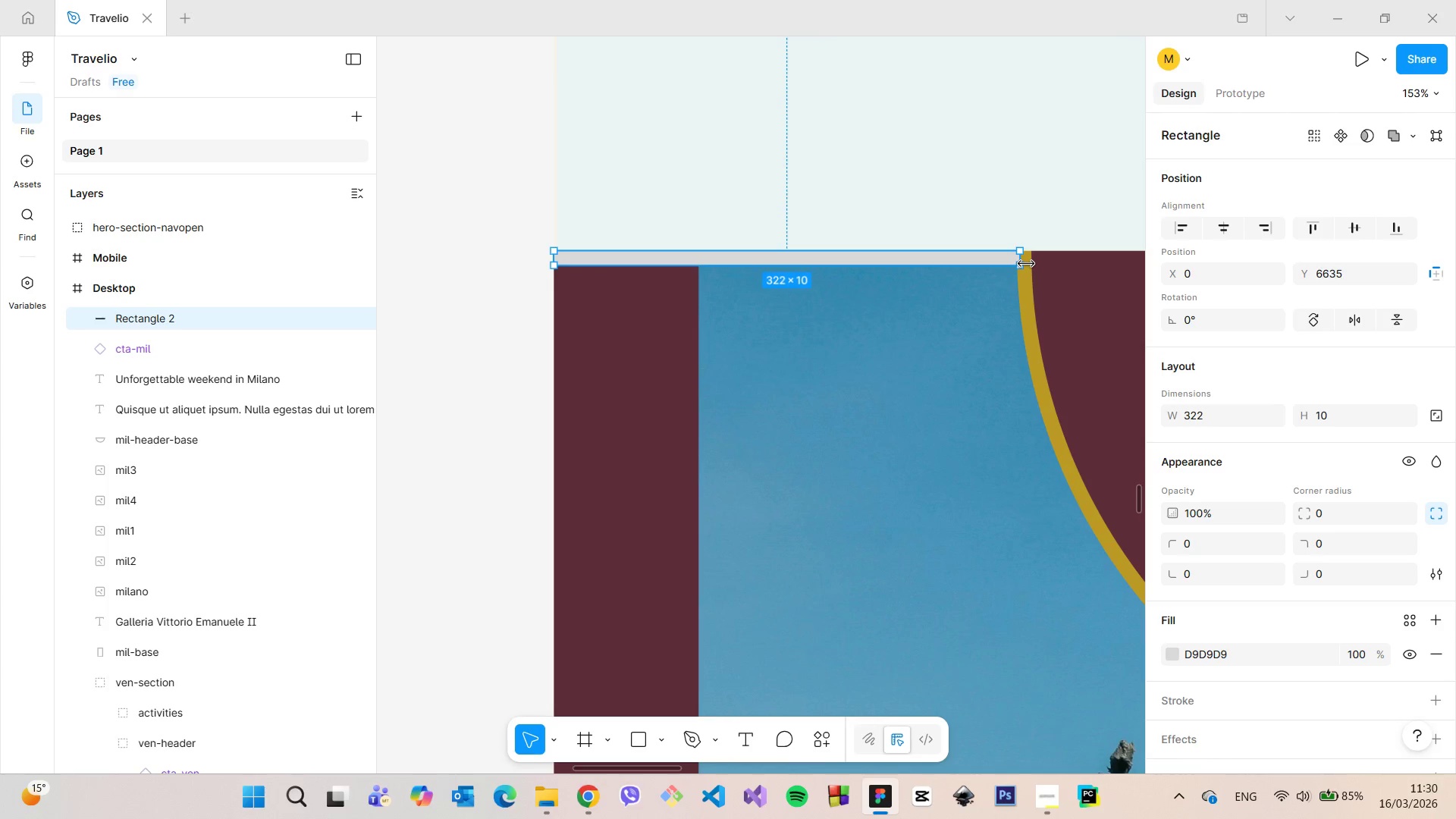 
left_click_drag(start_coordinate=[1024, 262], to_coordinate=[1031, 262])
 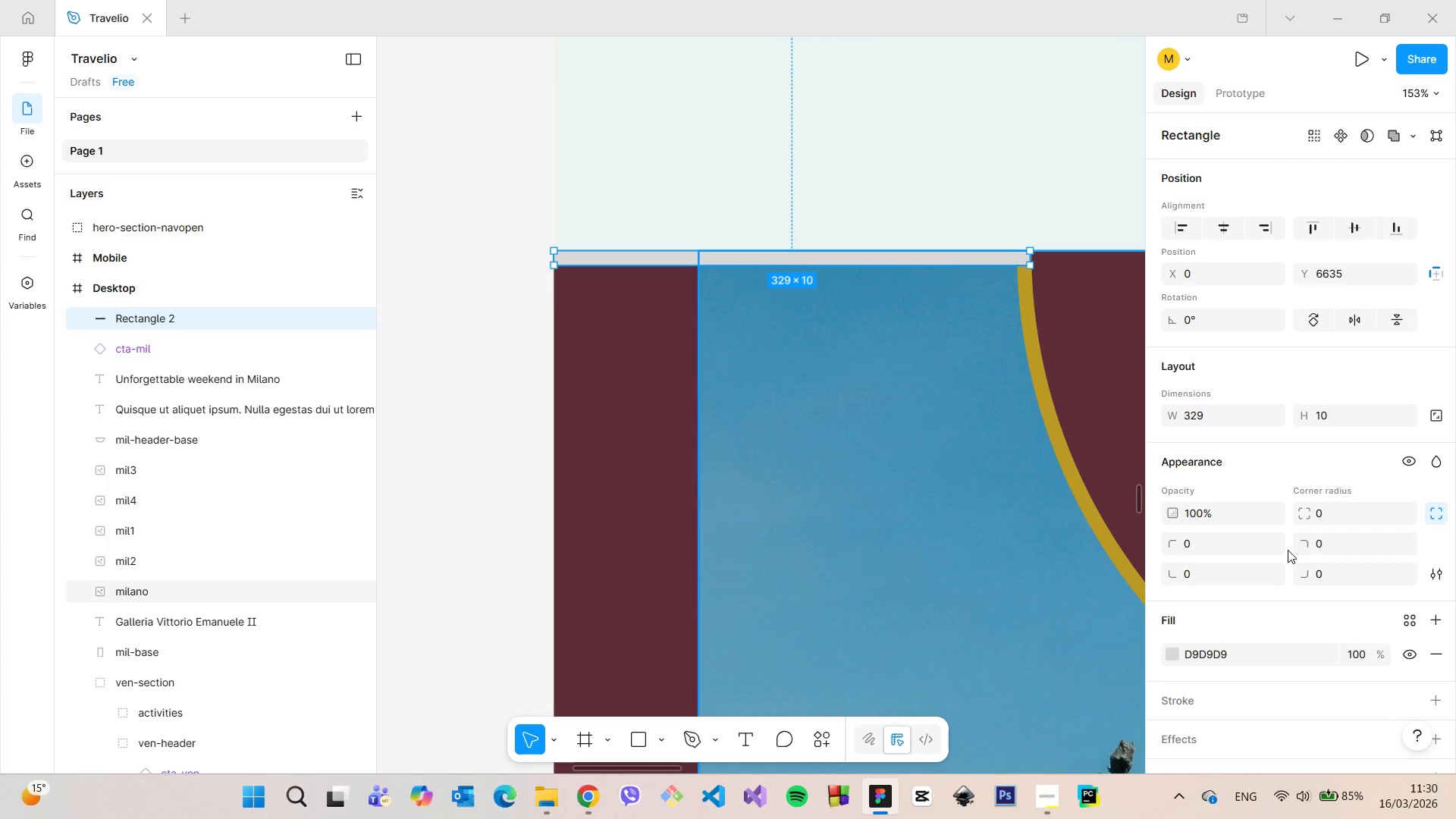 
left_click([1167, 651])
 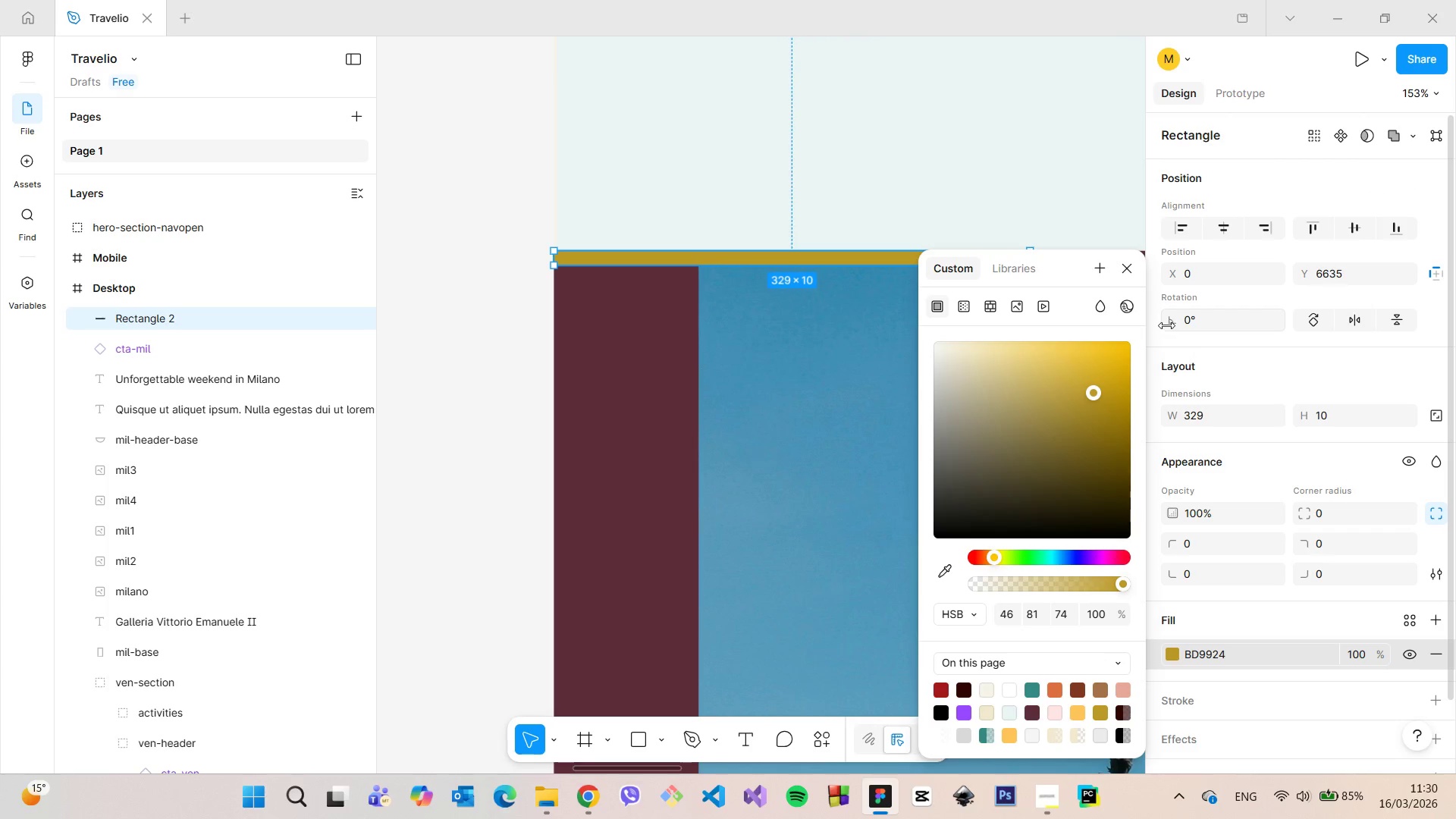 
left_click([1134, 273])
 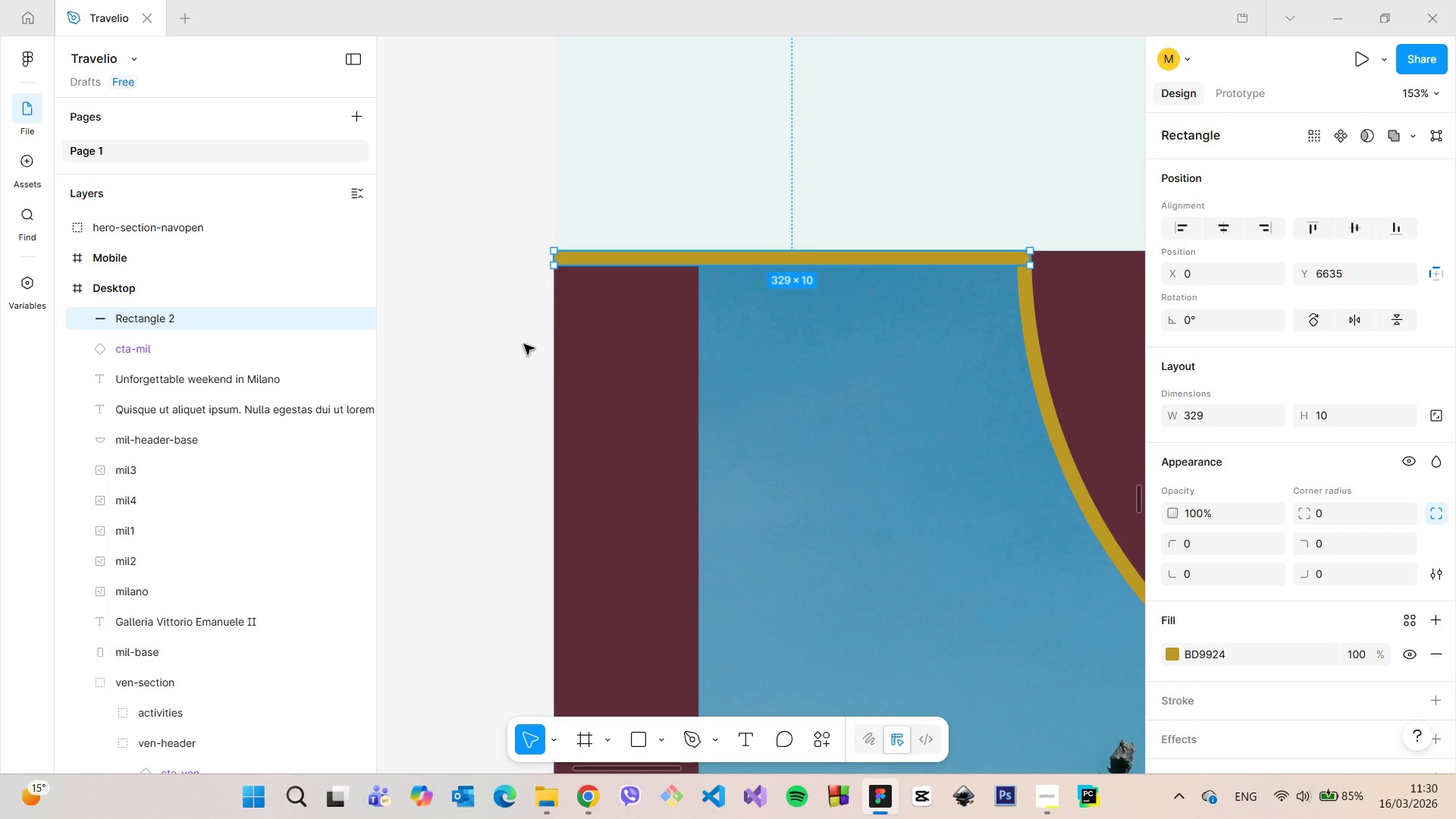 
left_click([516, 359])
 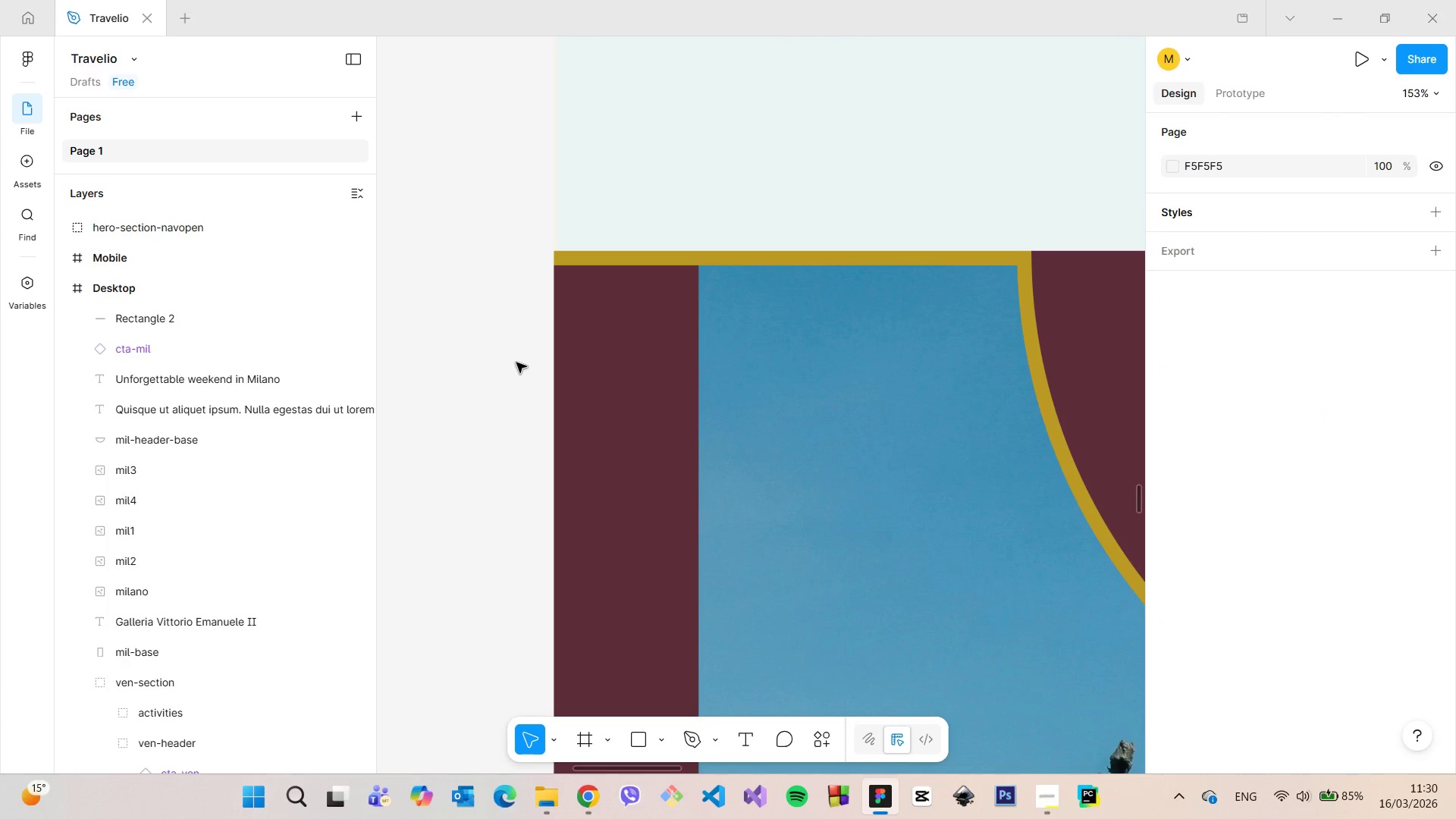 
scroll: coordinate [518, 362], scroll_direction: down, amount: 8.0
 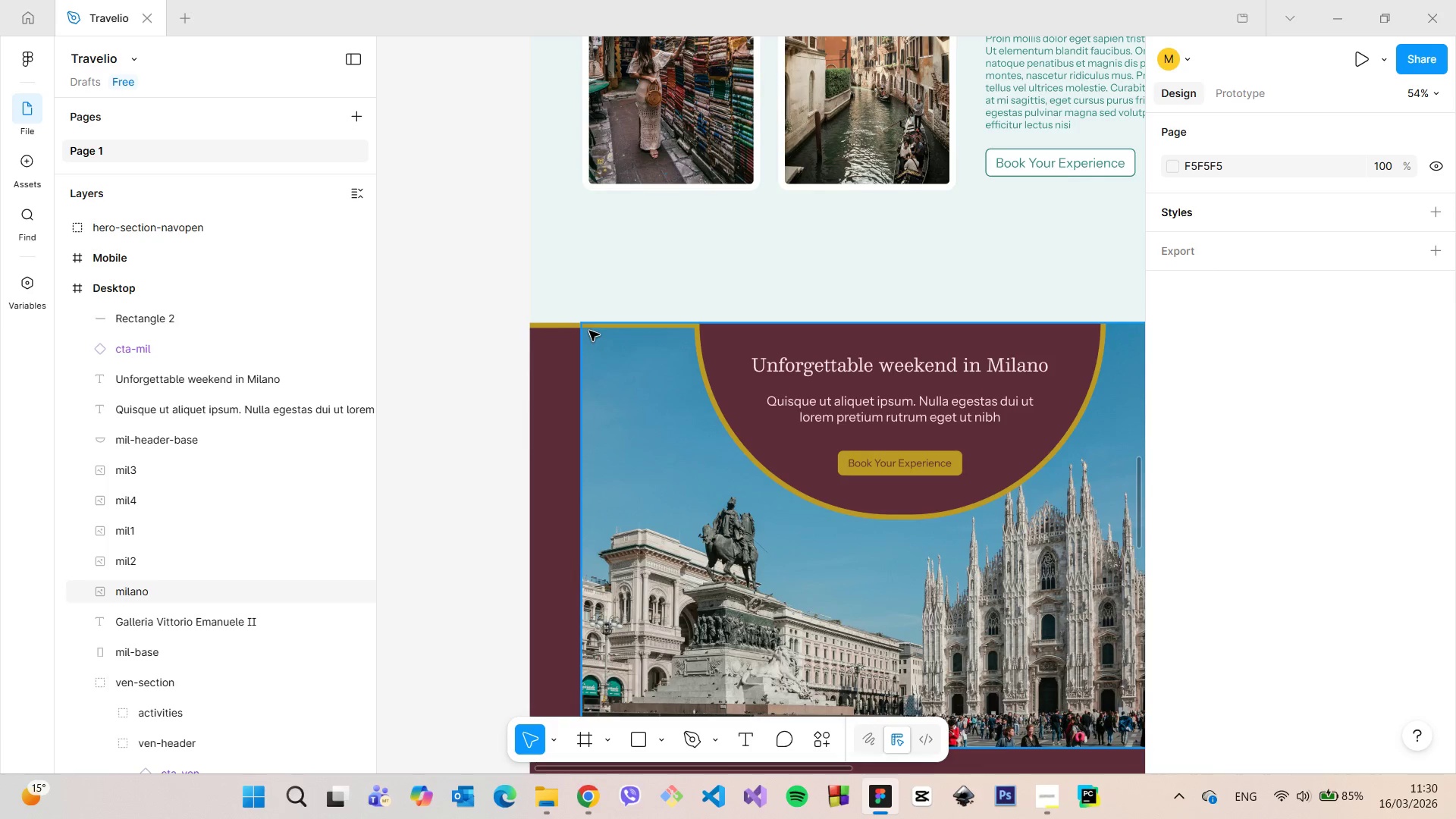 
left_click([576, 327])
 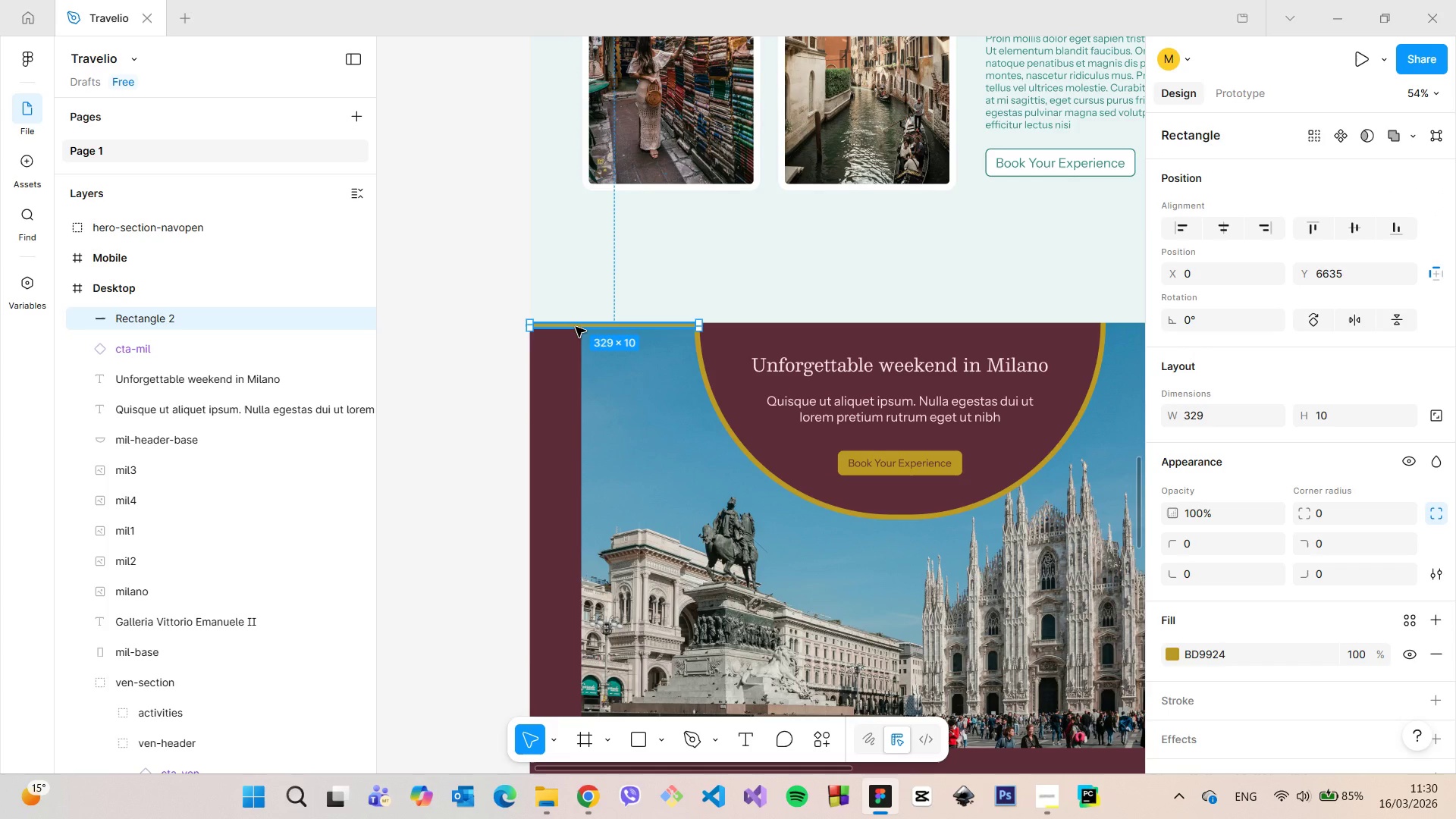 
hold_key(key=AltLeft, duration=1.5)
left_click_drag(start_coordinate=[576, 327], to_coordinate=[1012, 329])
 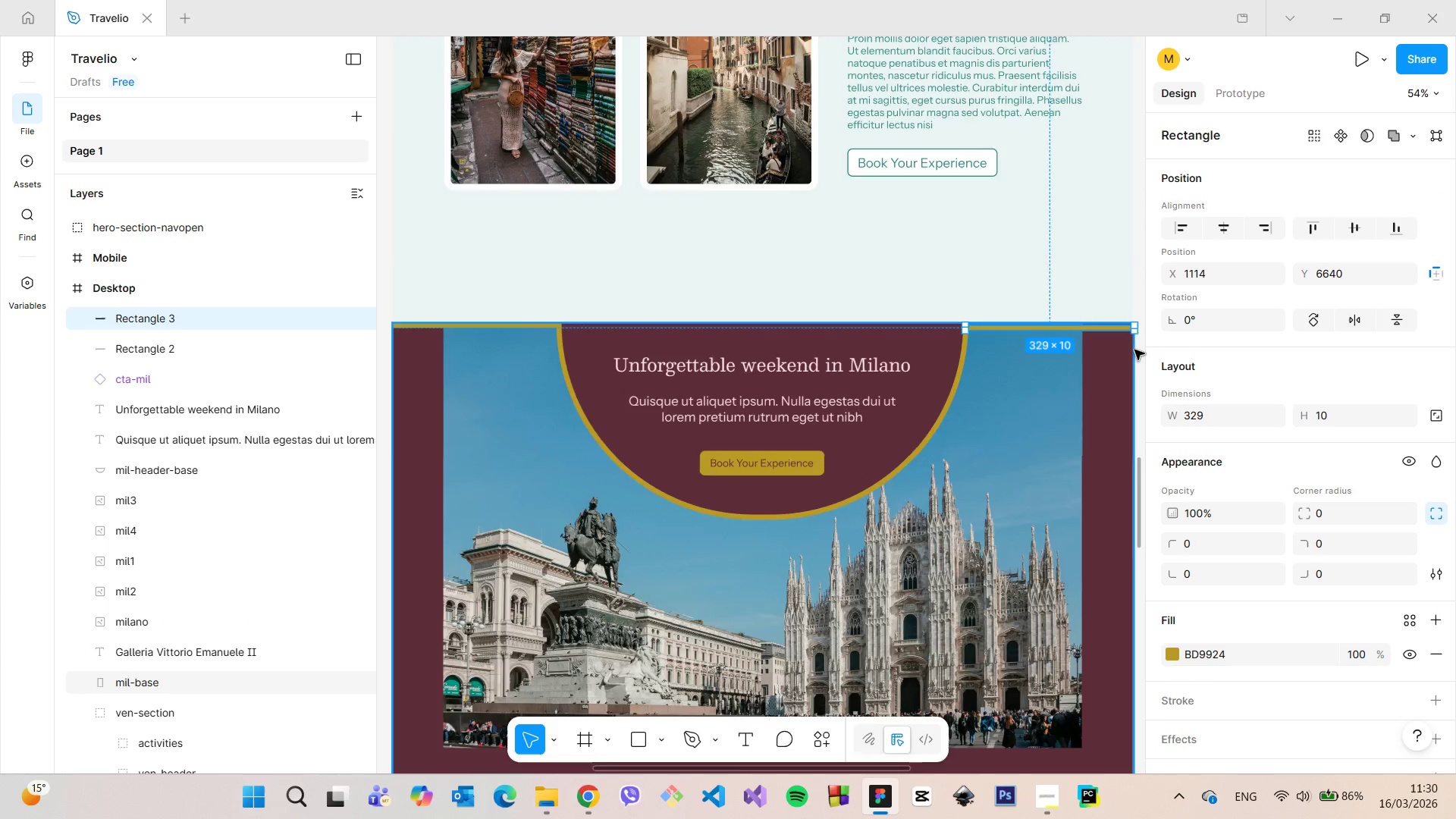 
hold_key(key=AltLeft, duration=1.49)
 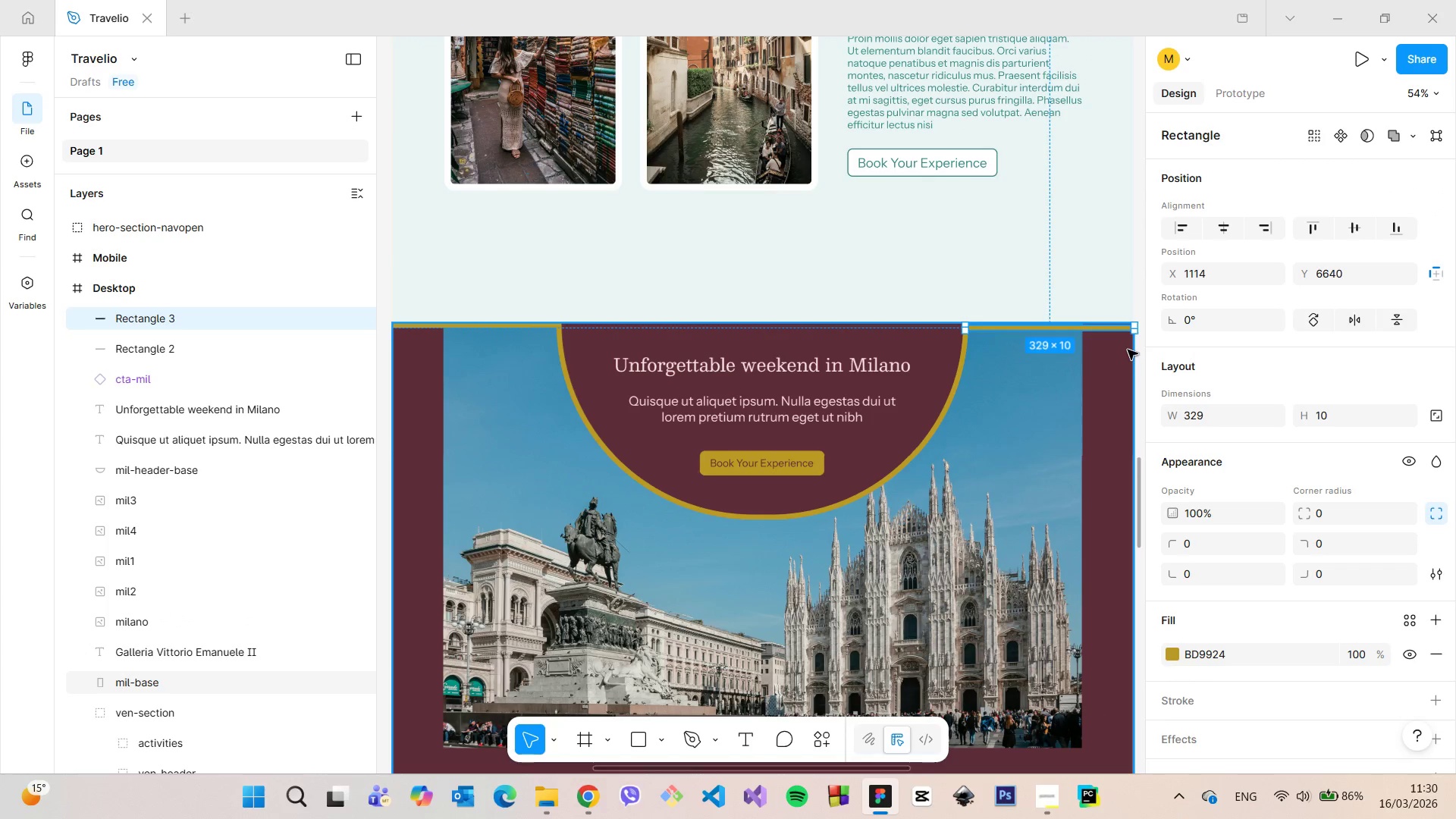 
scroll: coordinate [1139, 350], scroll_direction: up, amount: 10.0
 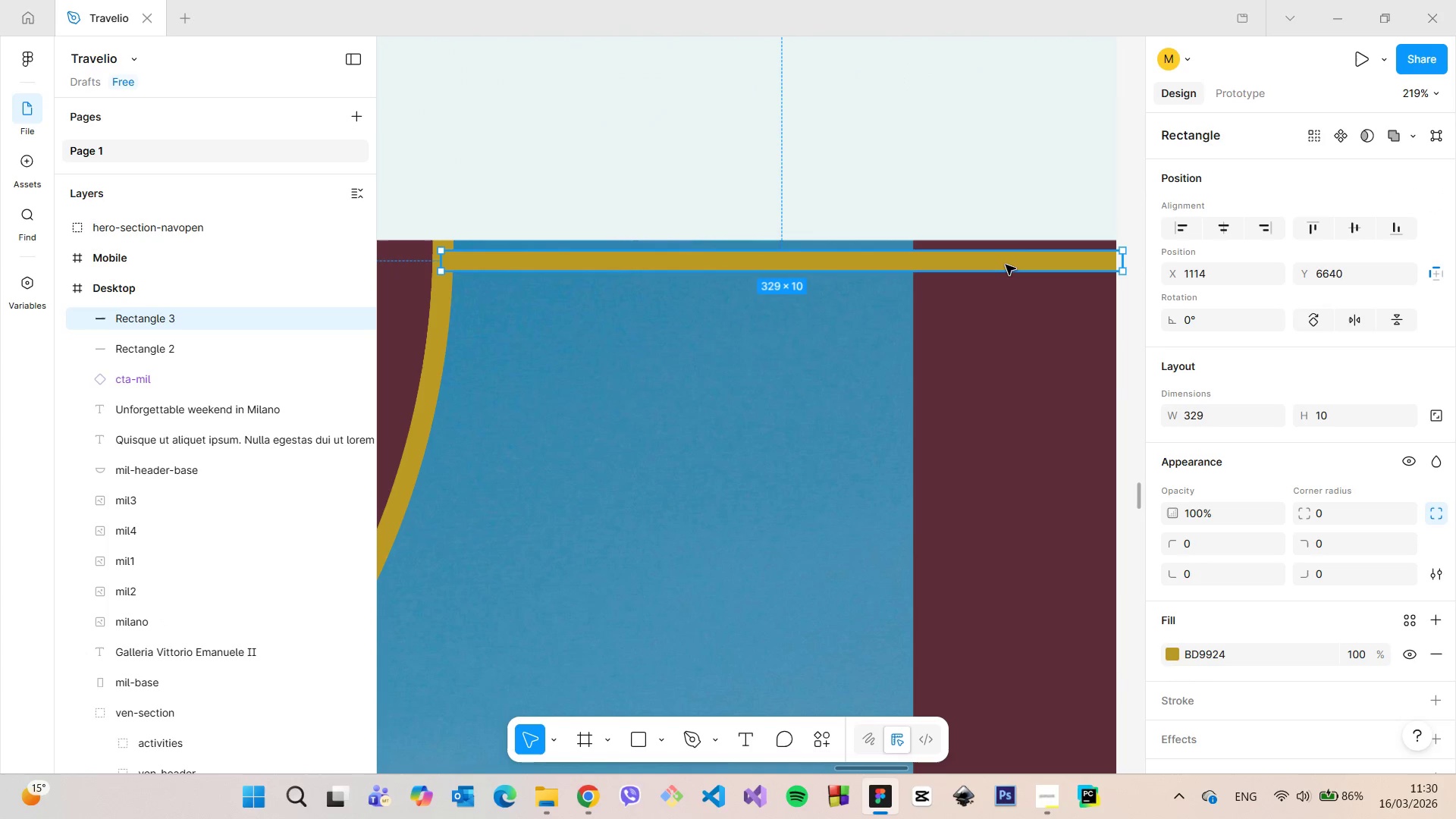 
left_click_drag(start_coordinate=[1005, 265], to_coordinate=[999, 258])
 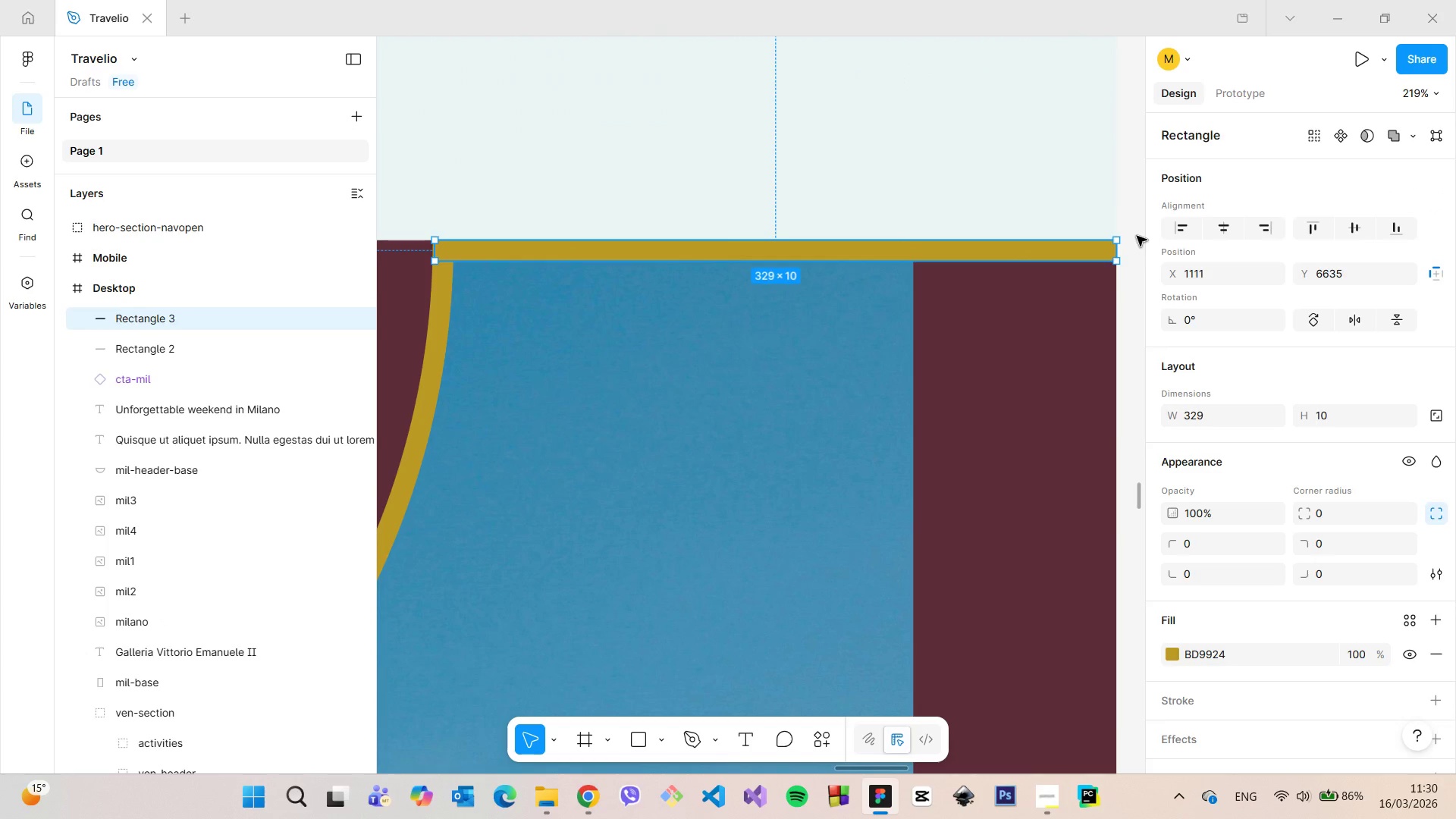 
left_click([1137, 236])
 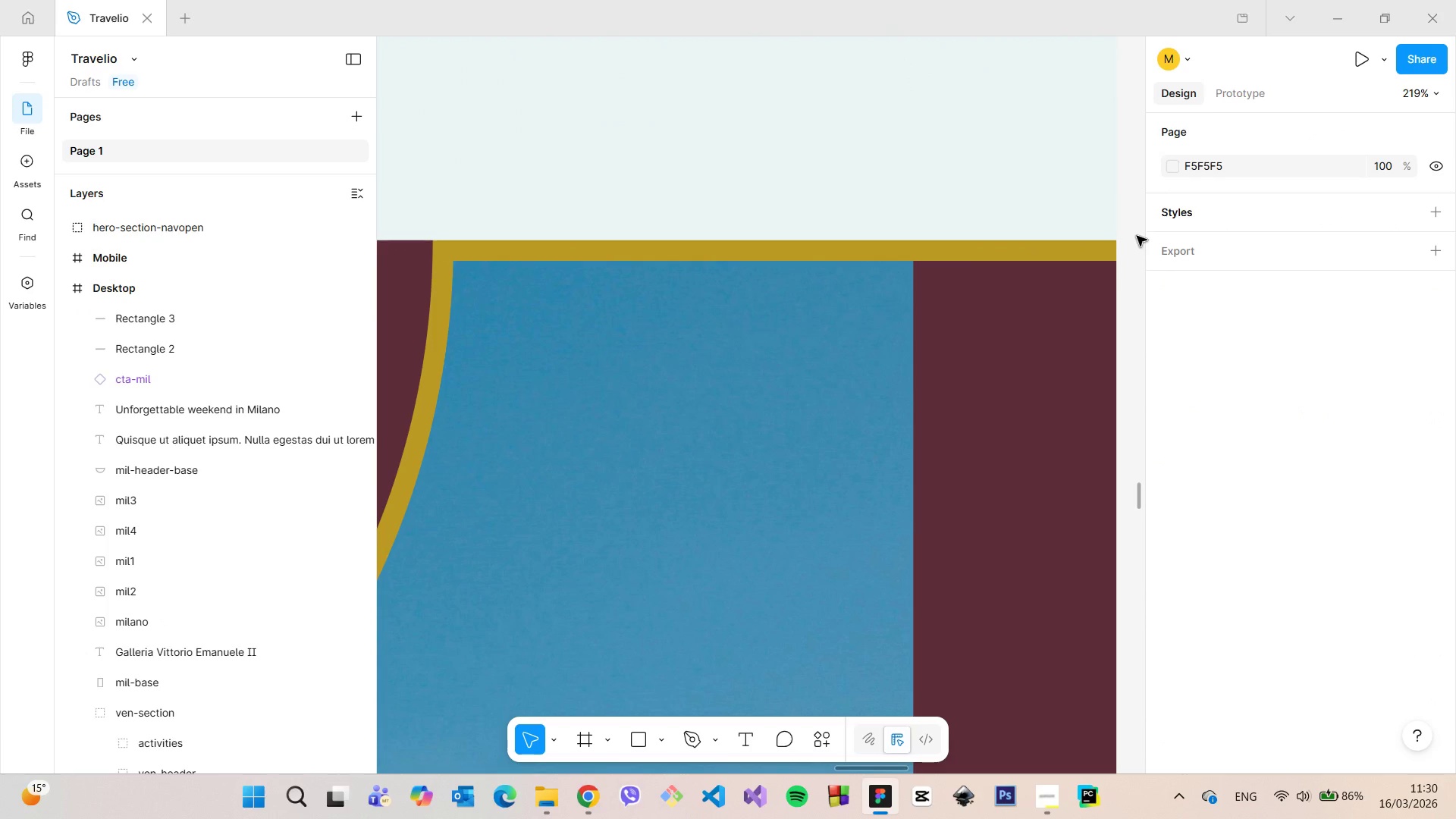 
scroll: coordinate [1110, 249], scroll_direction: down, amount: 10.0
 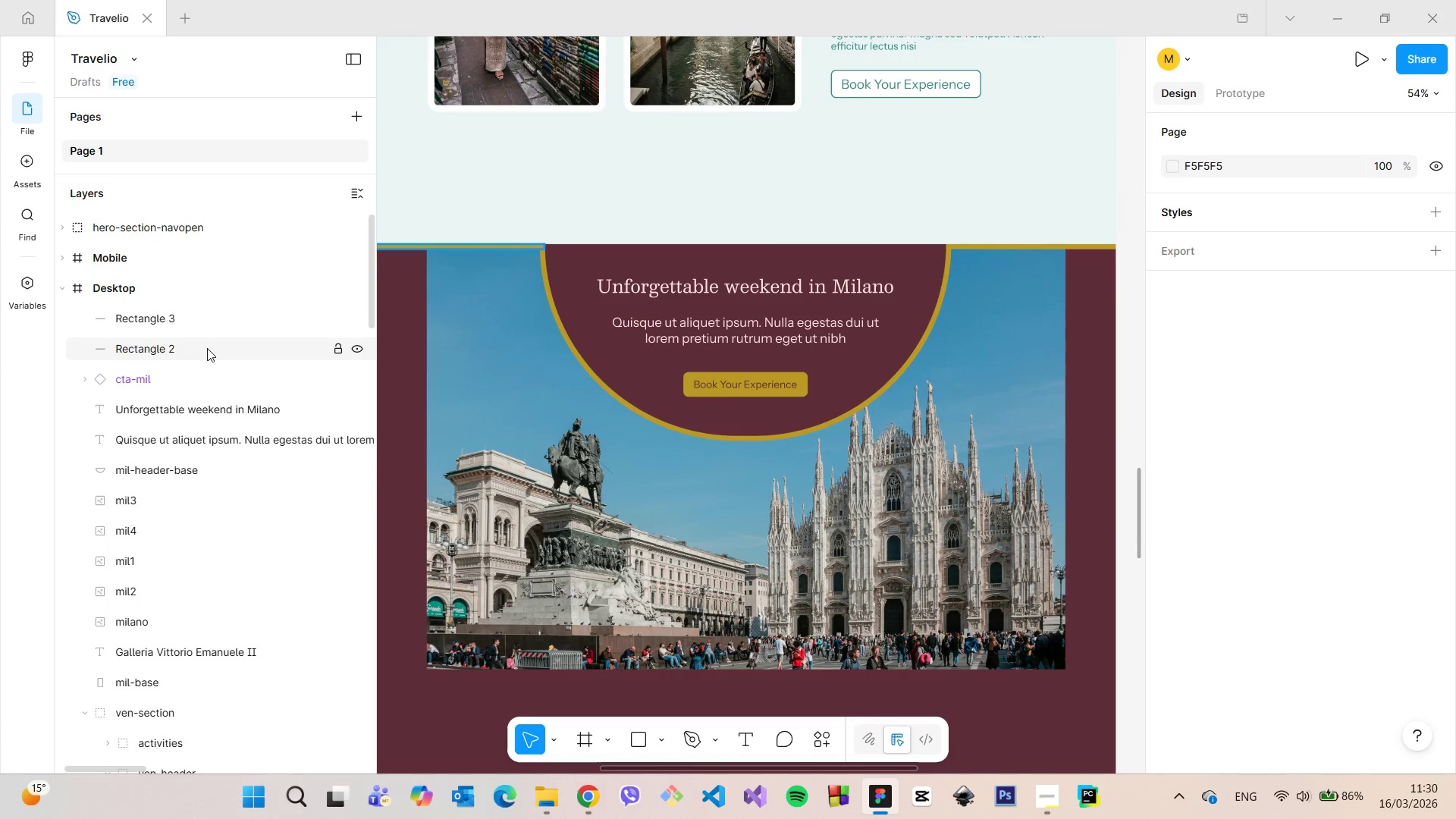 
double_click([204, 348])
 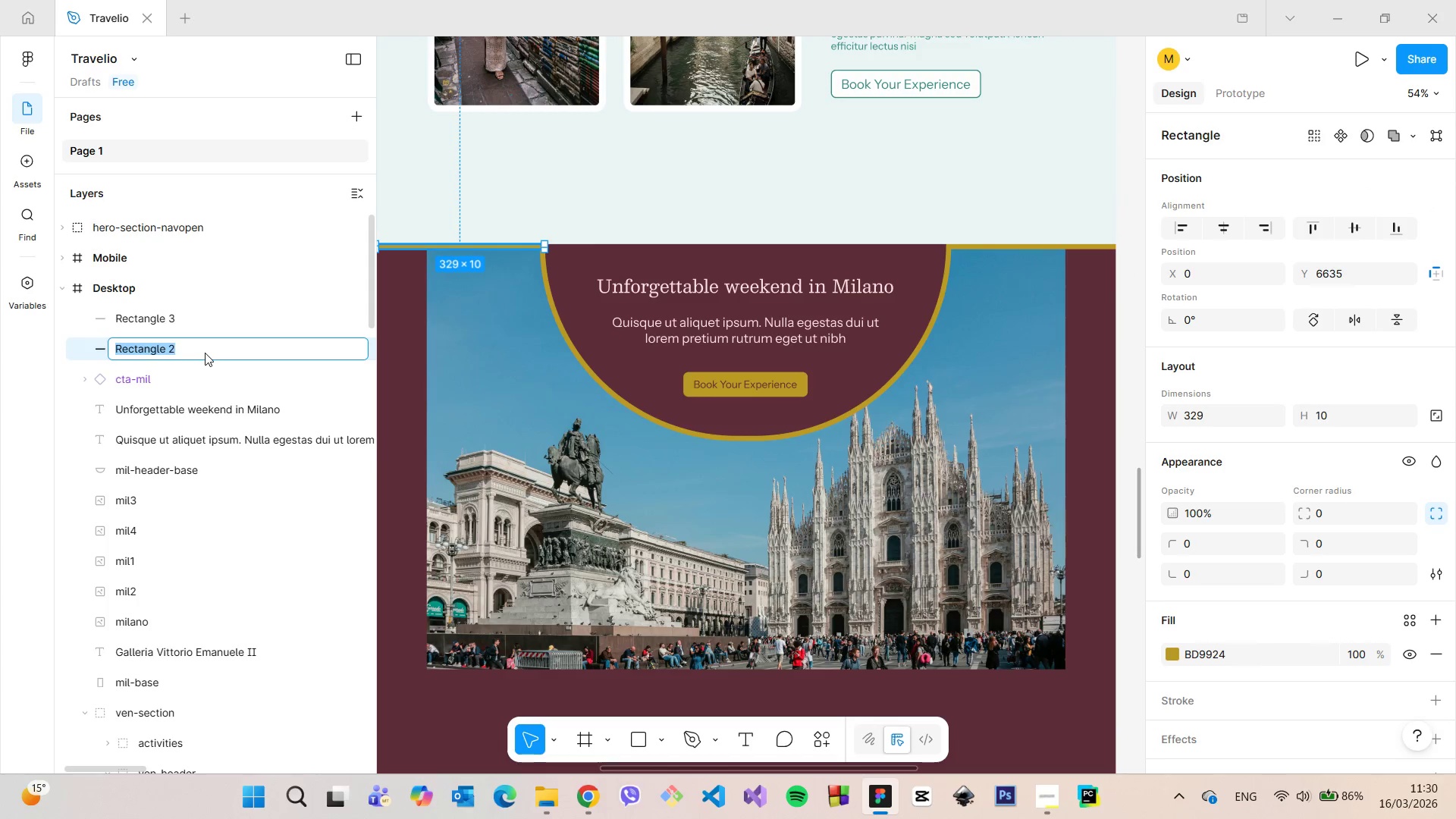 
type(dc)
key(Backspace)
type(ecoration)
 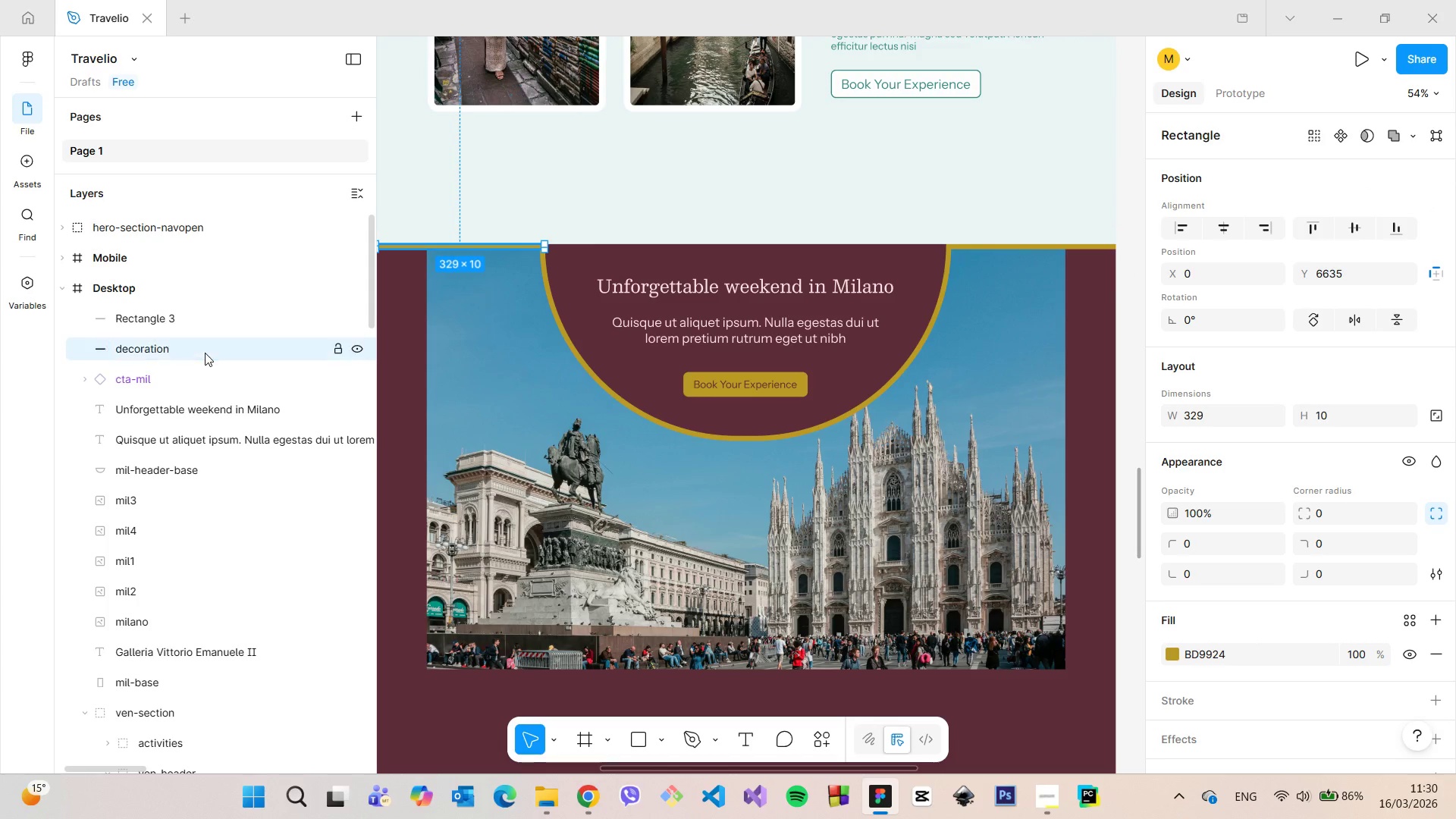 
key(Enter)
 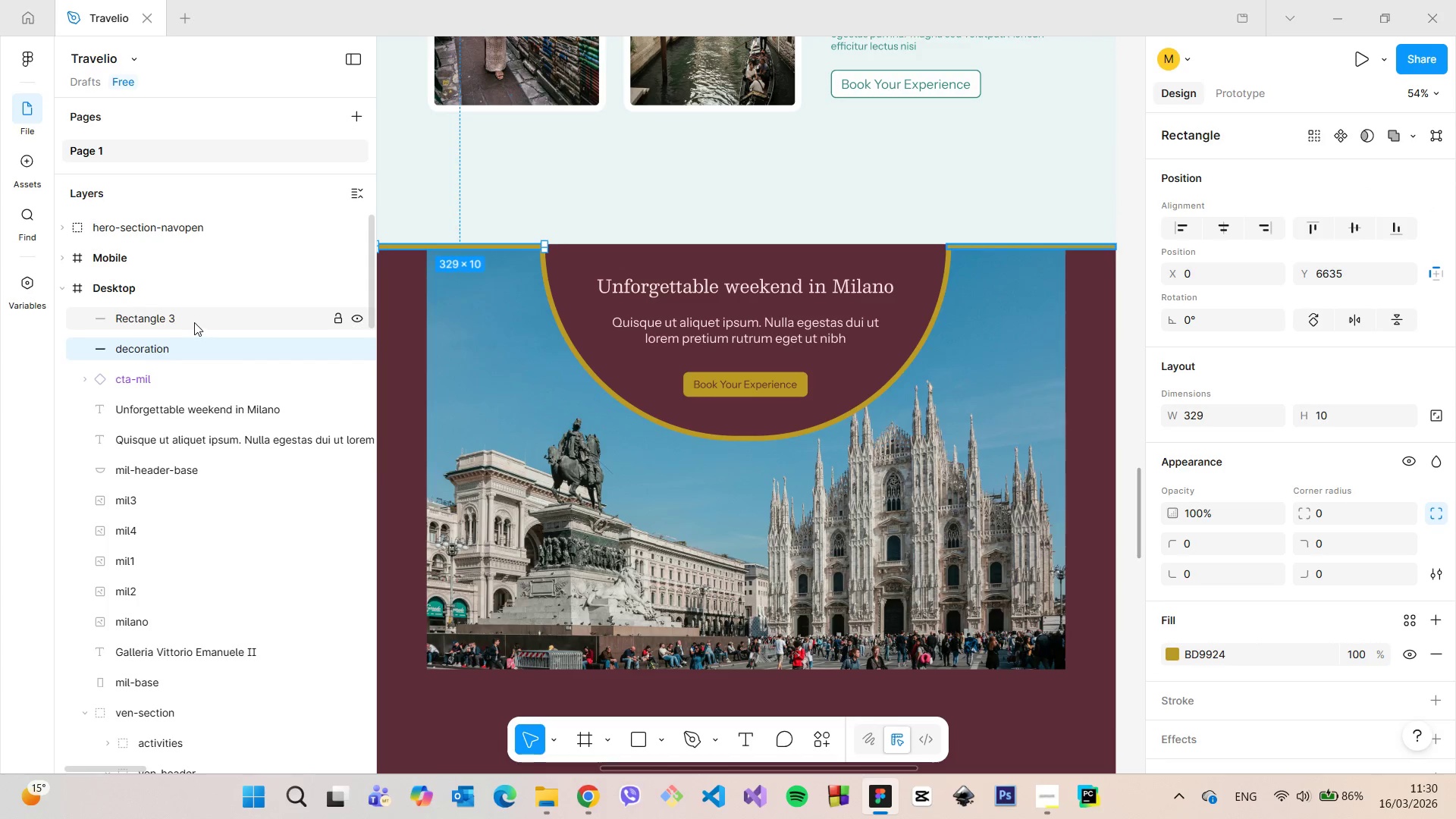 
double_click([192, 322])
 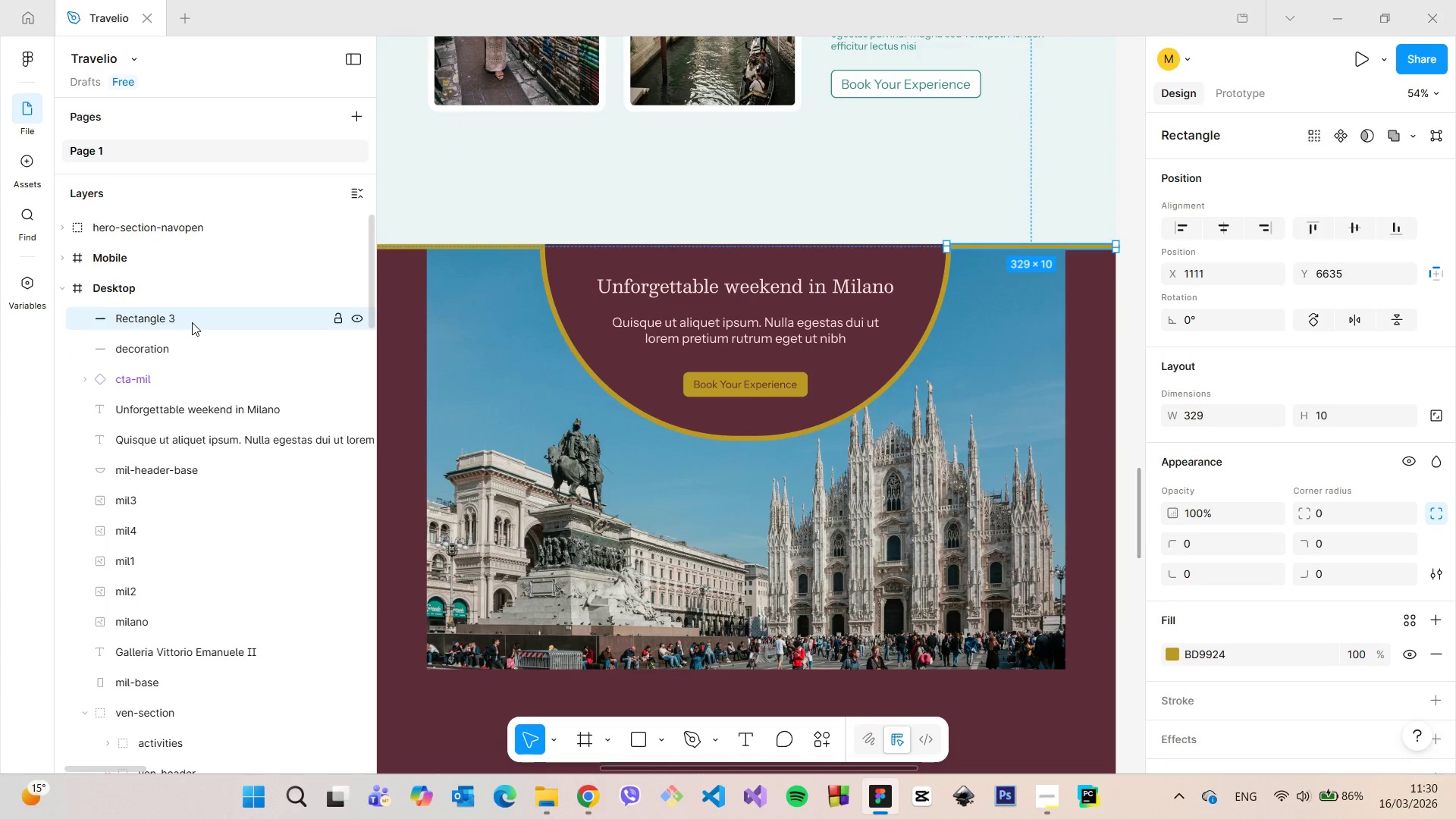 
double_click([192, 322])
 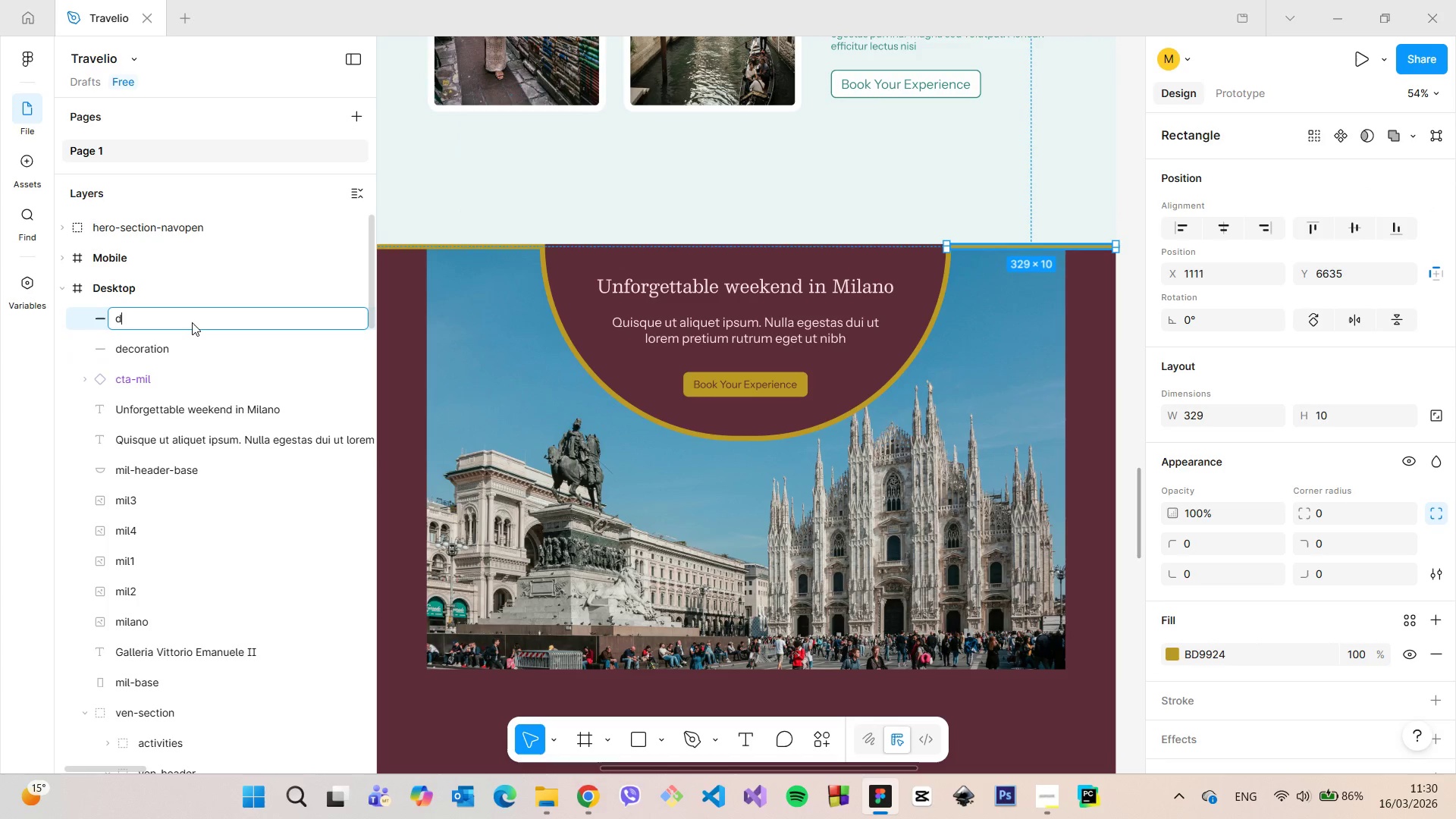 
type(decp)
key(Backspace)
type(oration)
 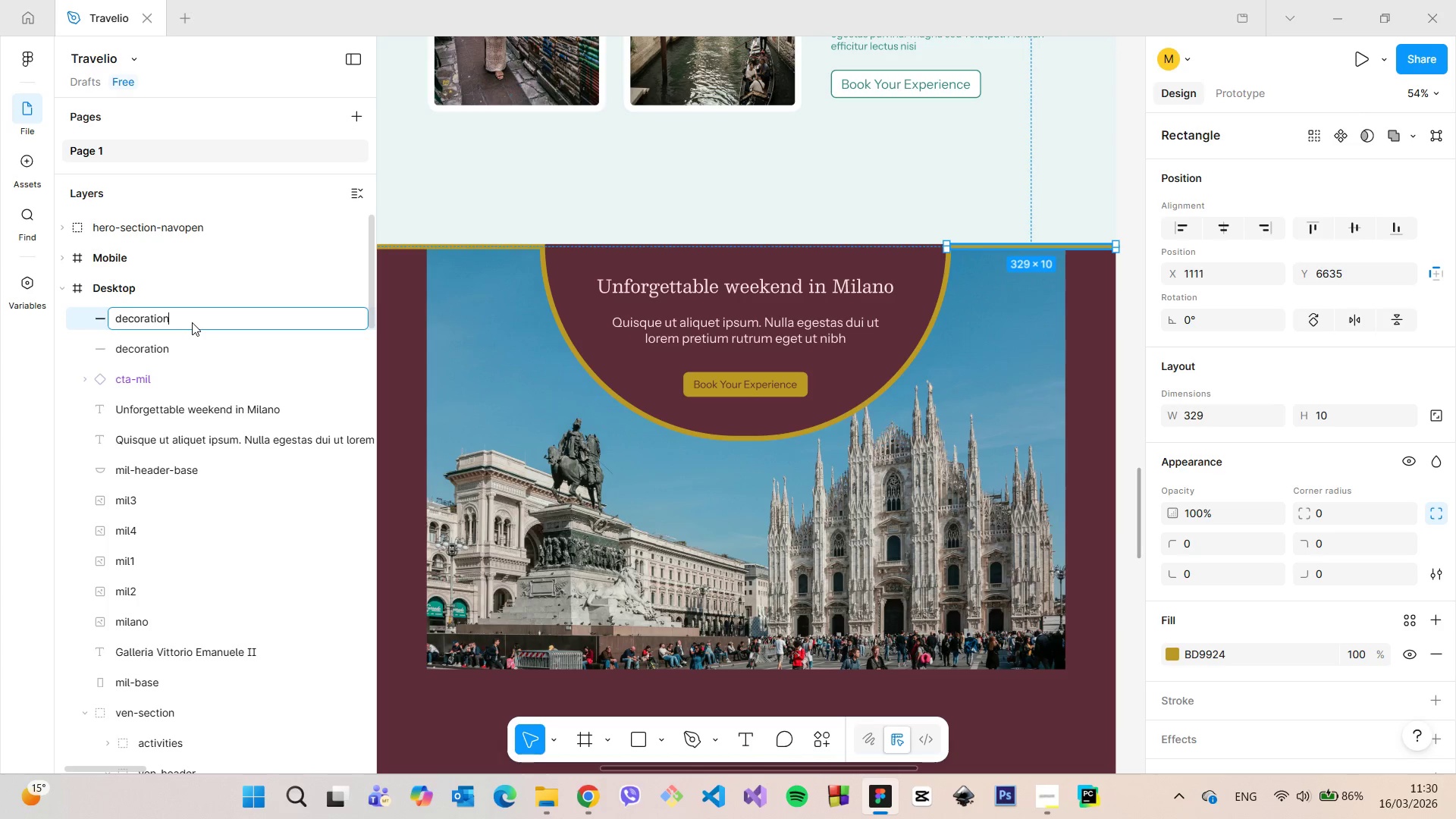 
key(Enter)
 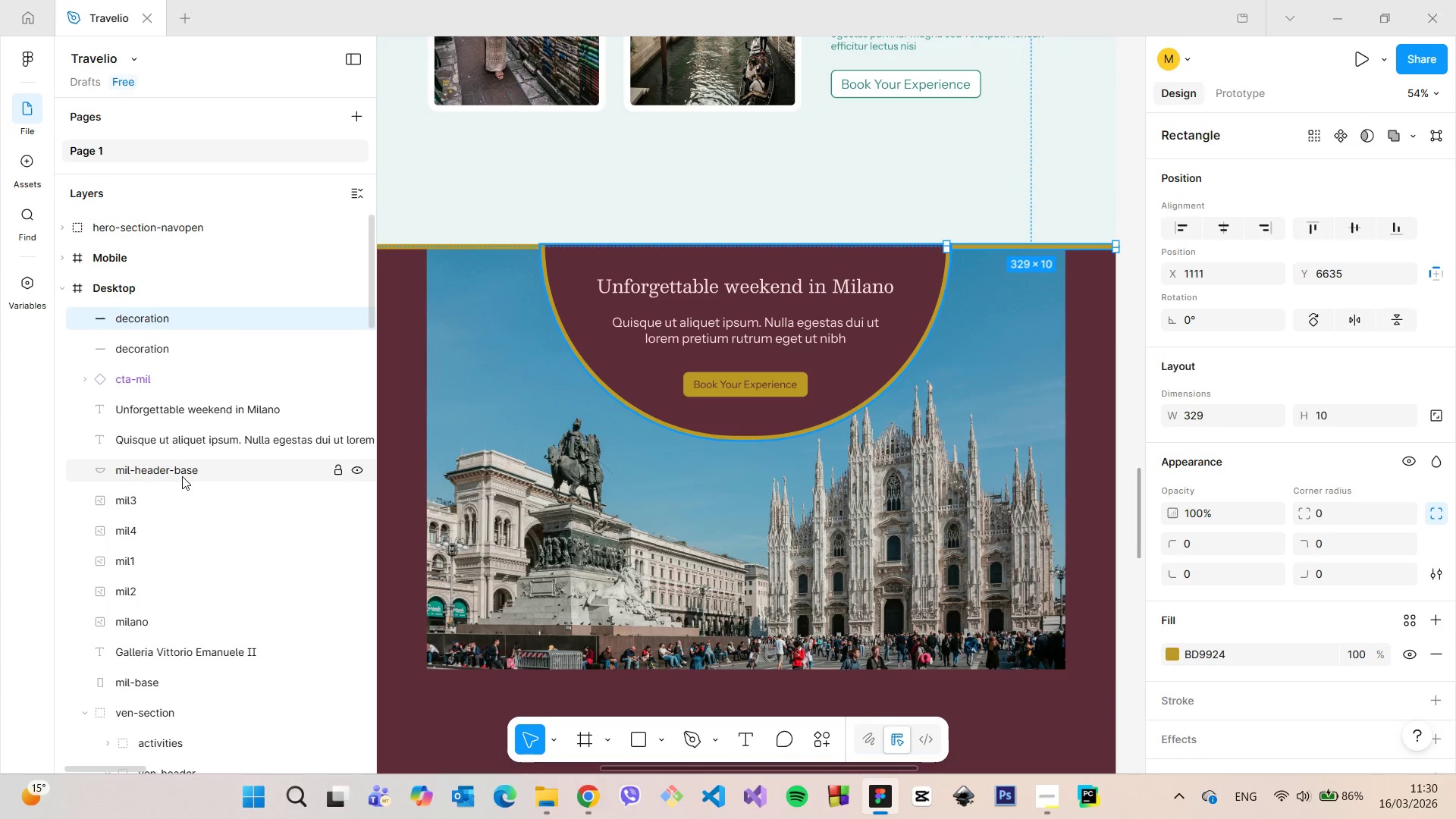 
left_click([175, 347])
 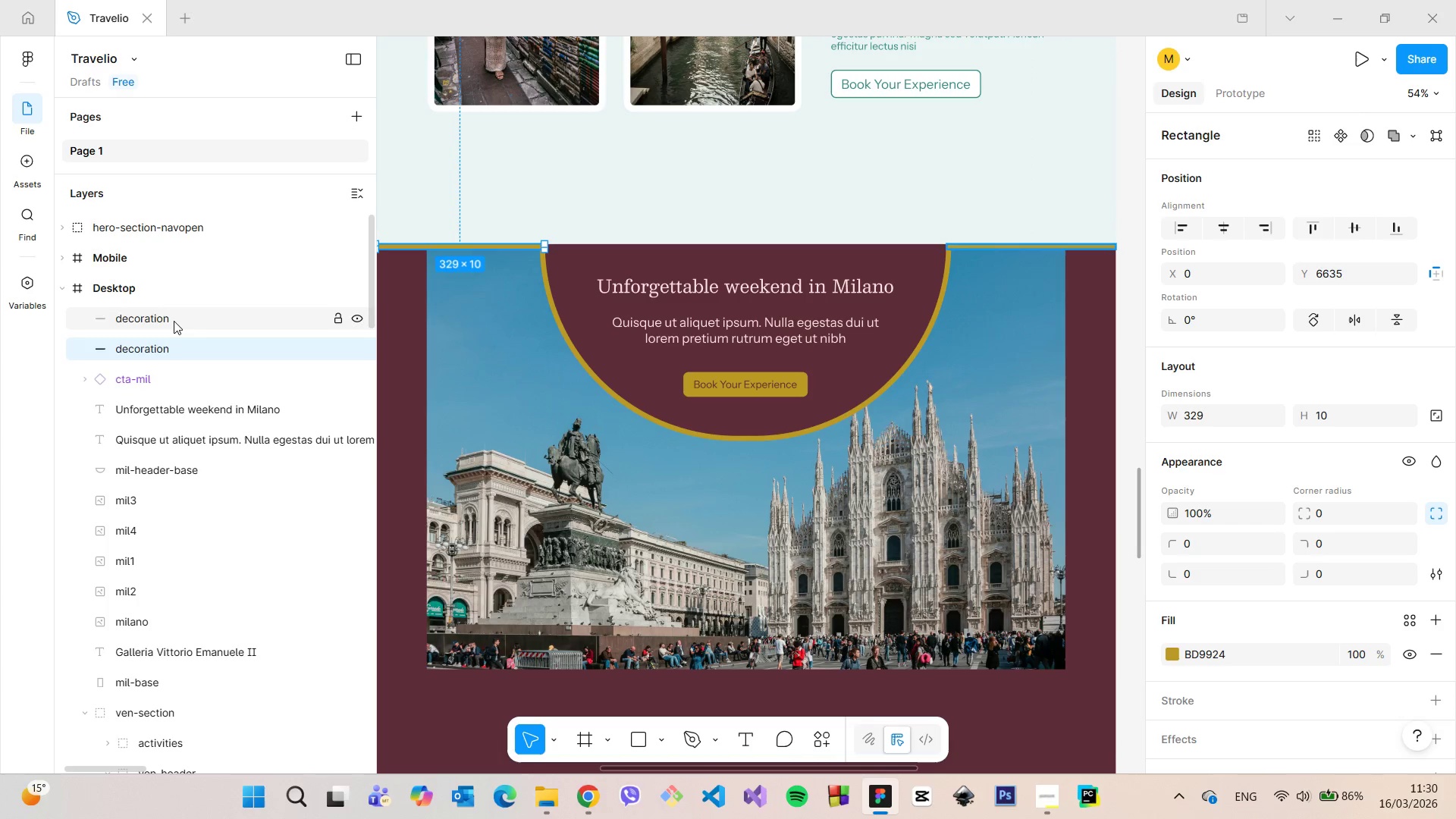 
hold_key(key=ShiftLeft, duration=0.5)
double_click([174, 318])
 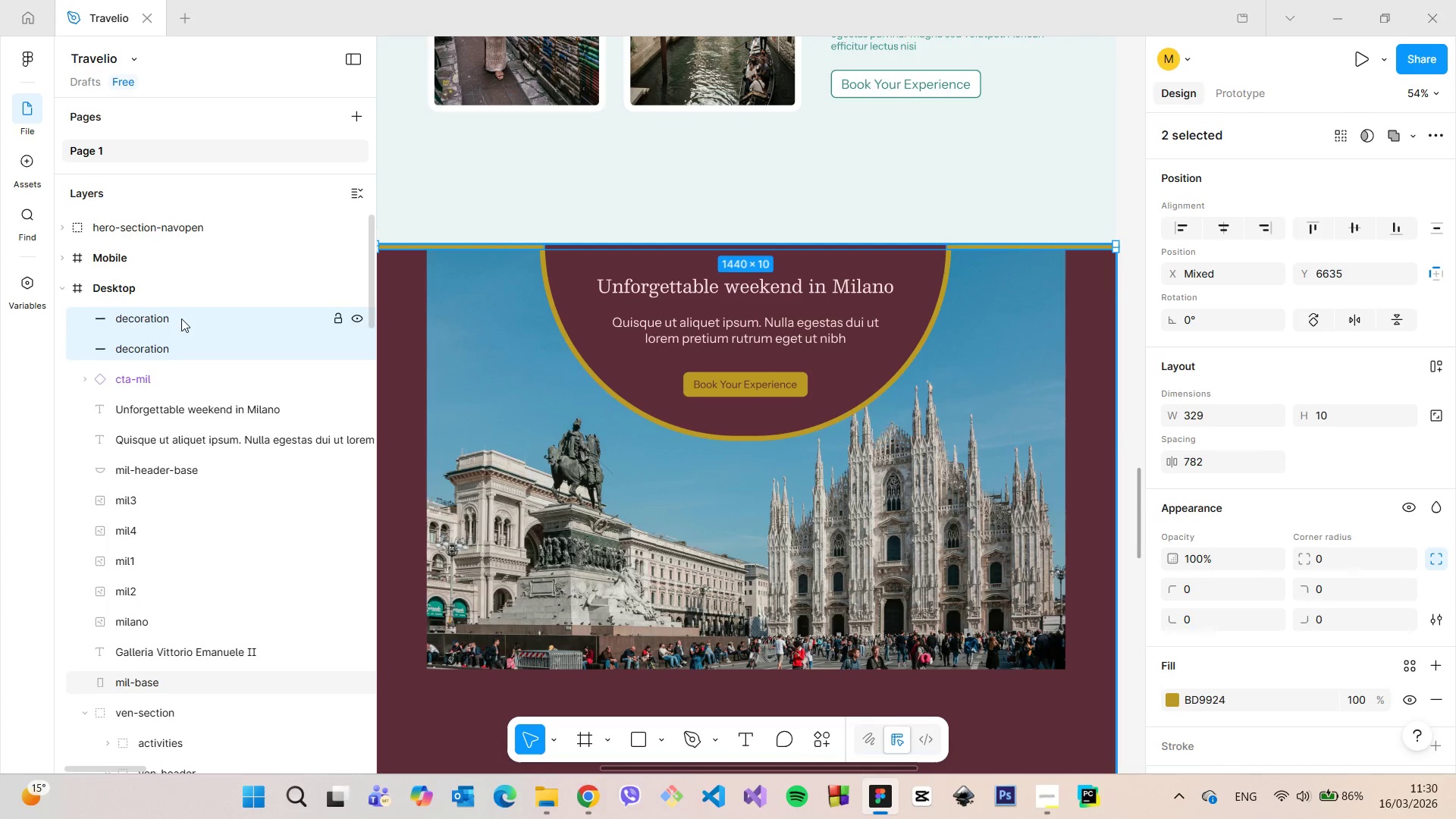 
left_click_drag(start_coordinate=[181, 318], to_coordinate=[174, 454])
 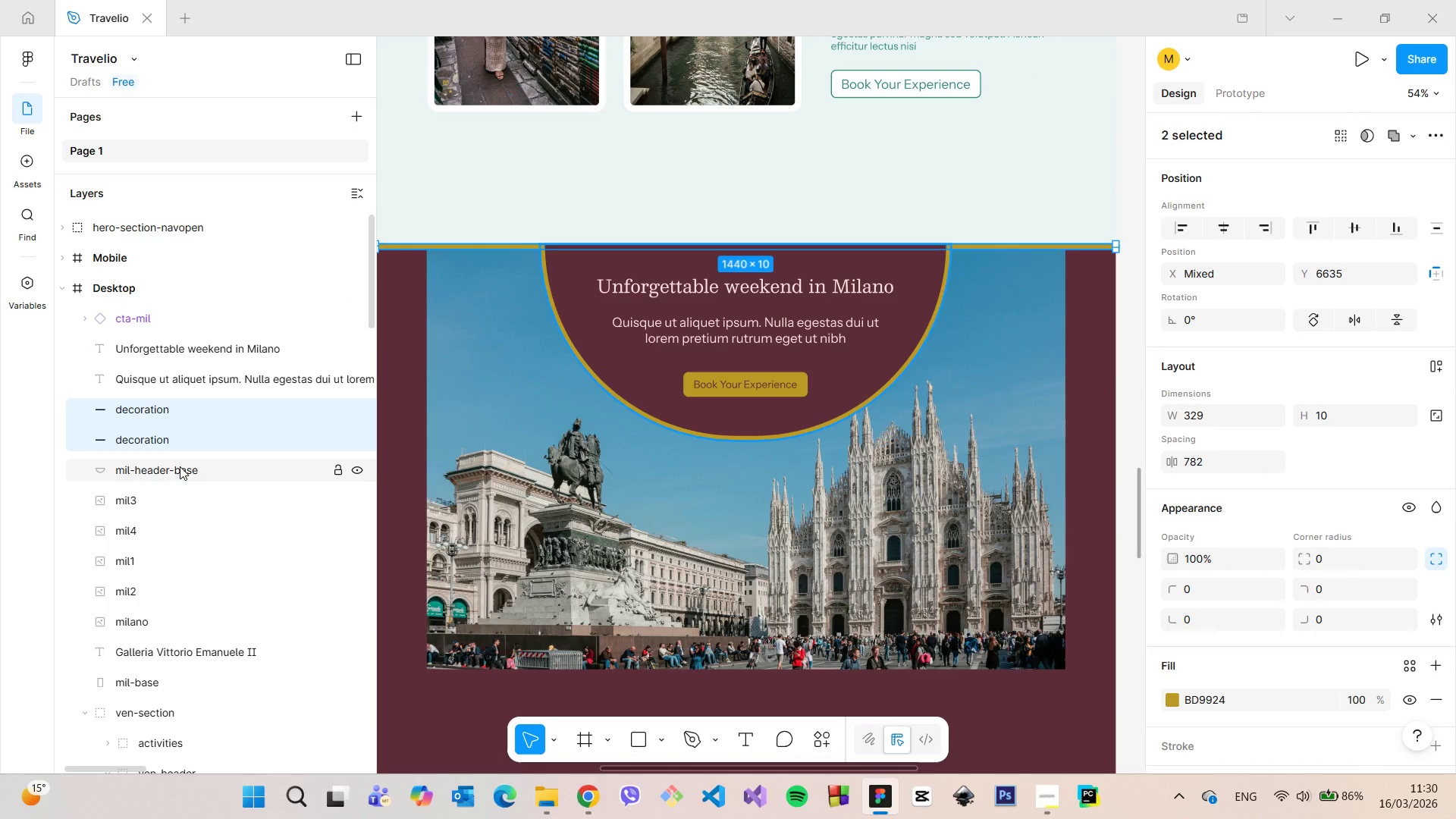 
left_click([180, 466])
 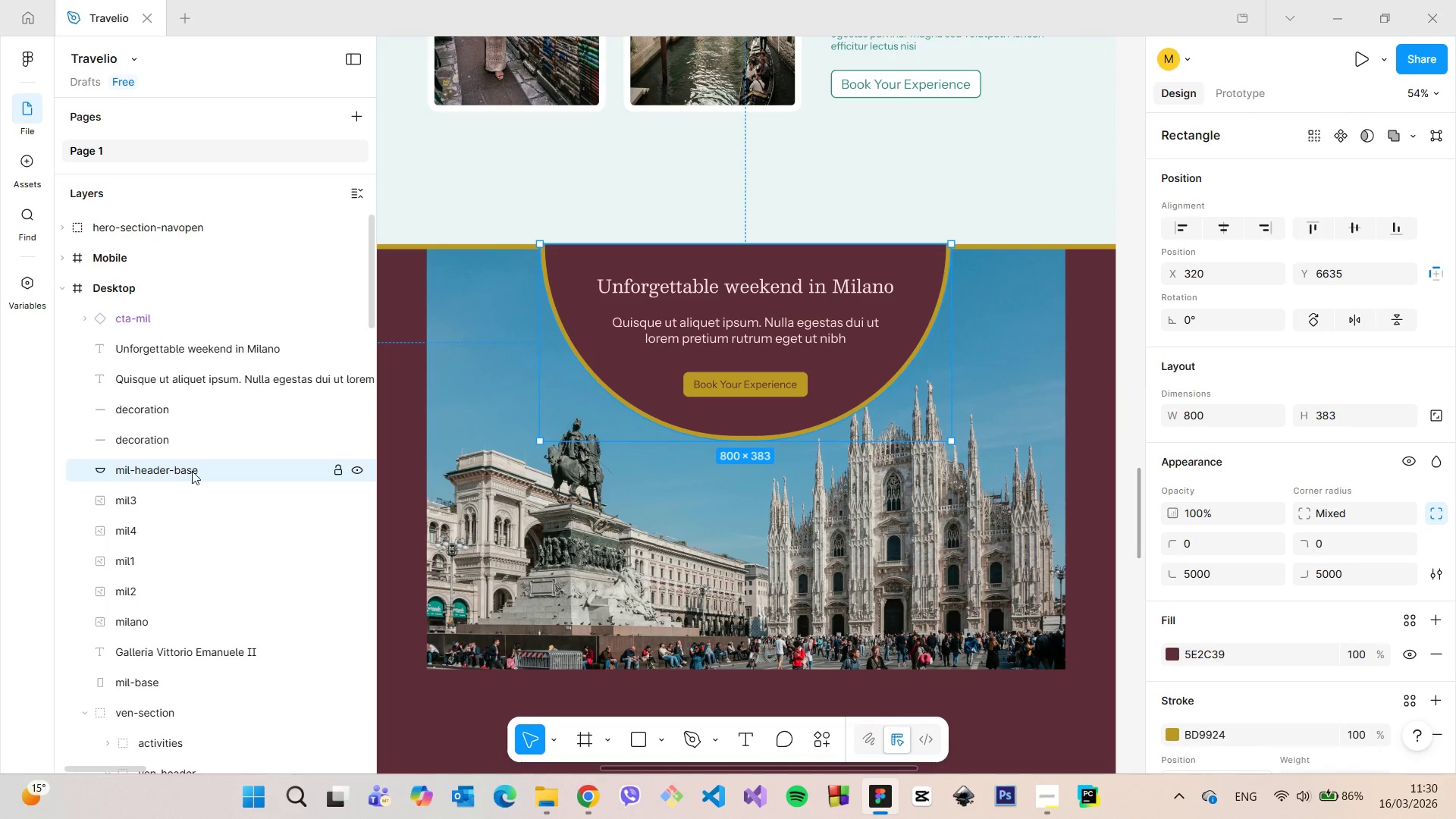 
hold_key(key=ShiftLeft, duration=1.27)
left_click([171, 323])
 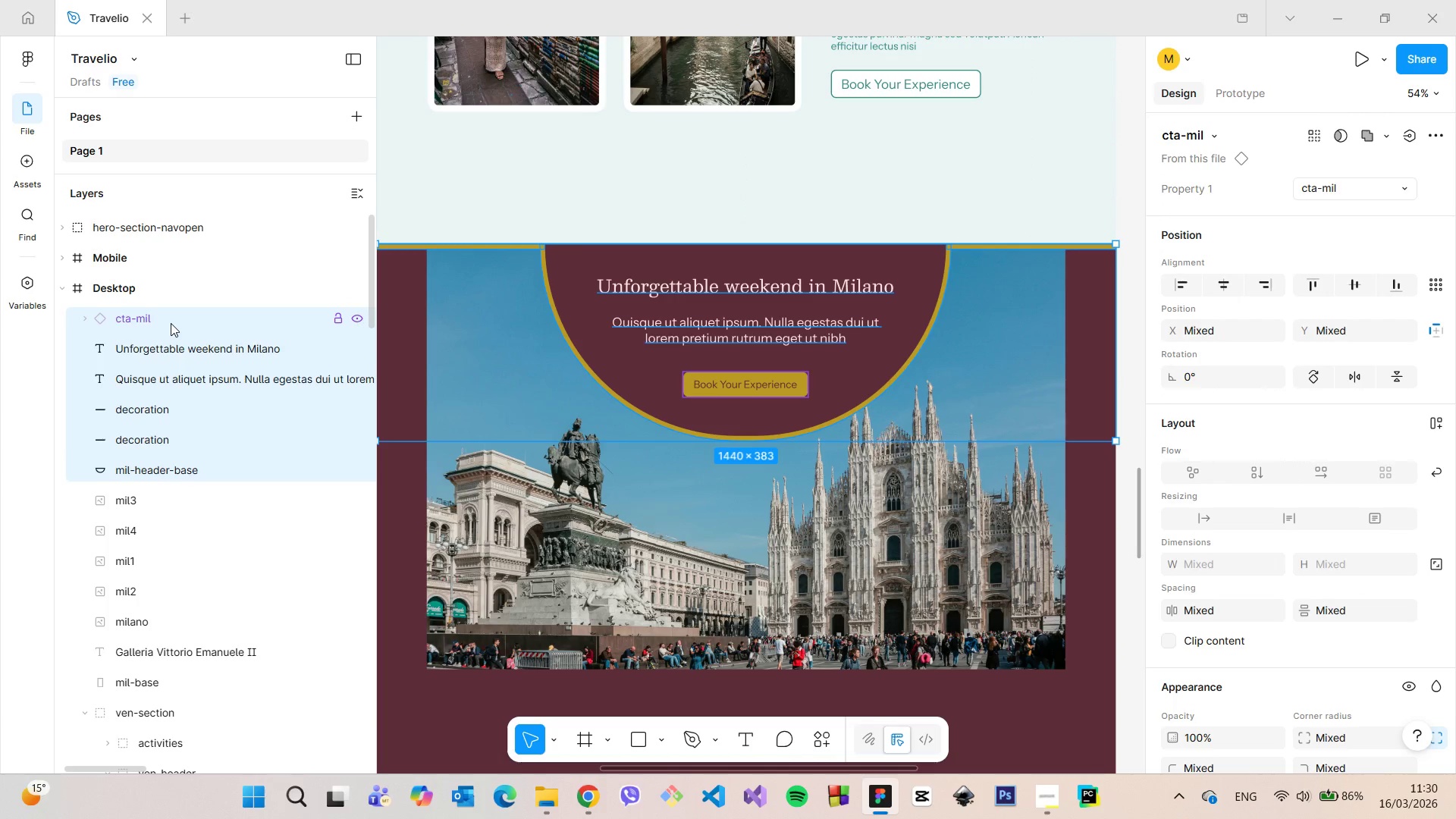 
right_click([171, 323])
 